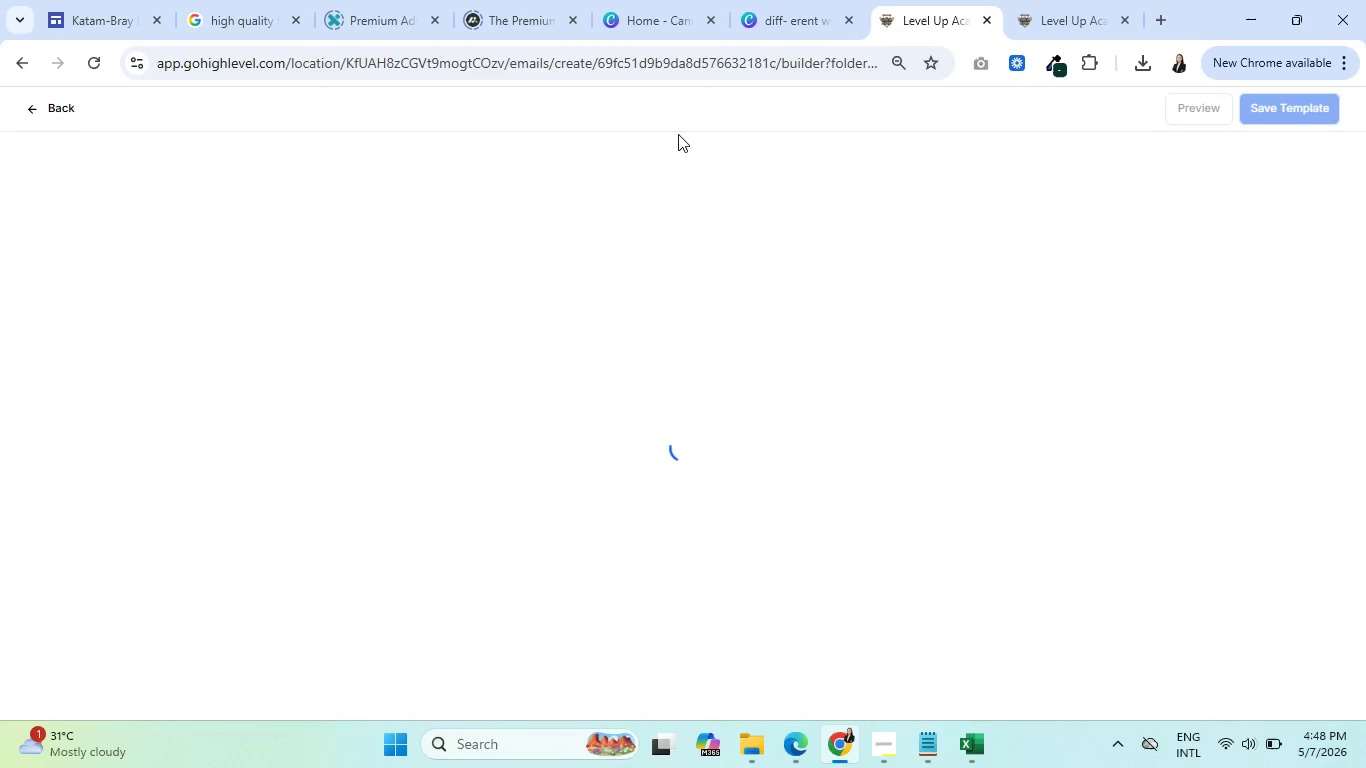 
wait(6.38)
 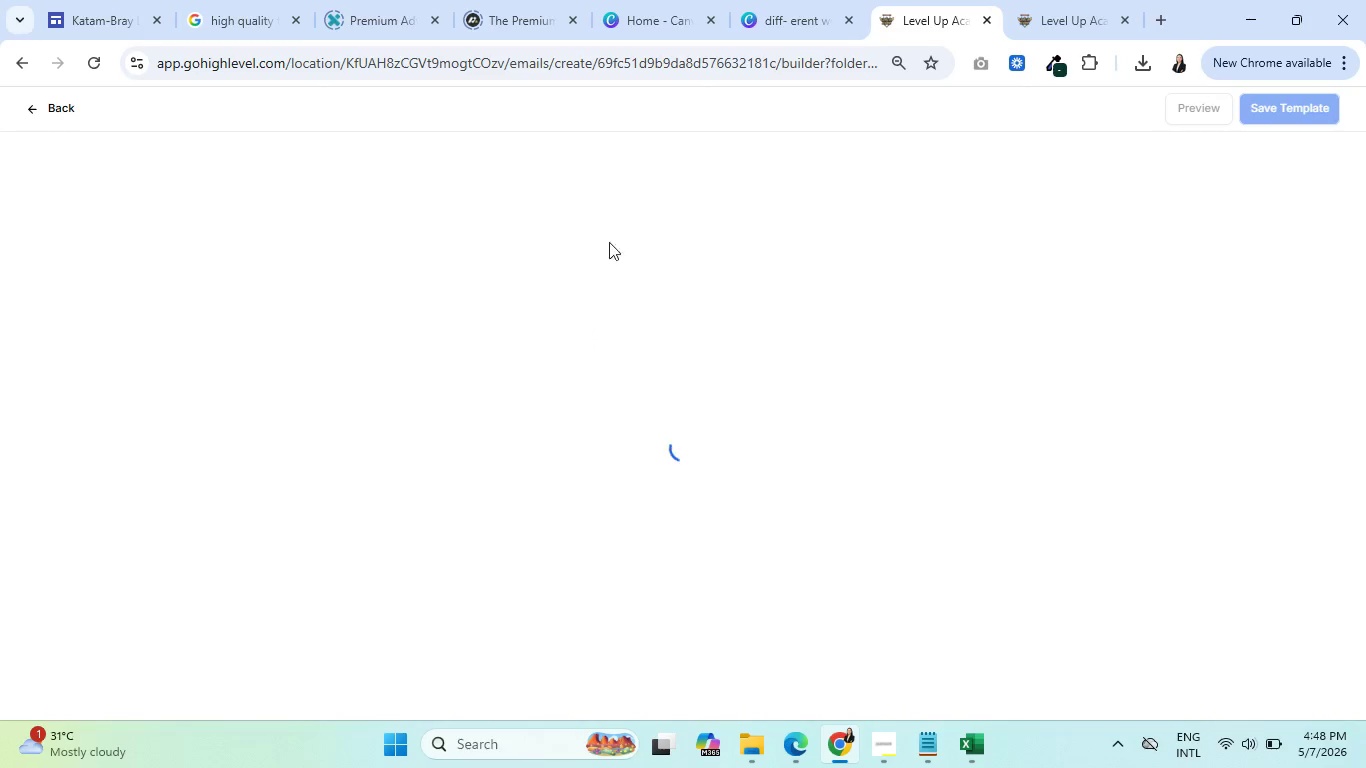 
mouse_move([672, 134])
 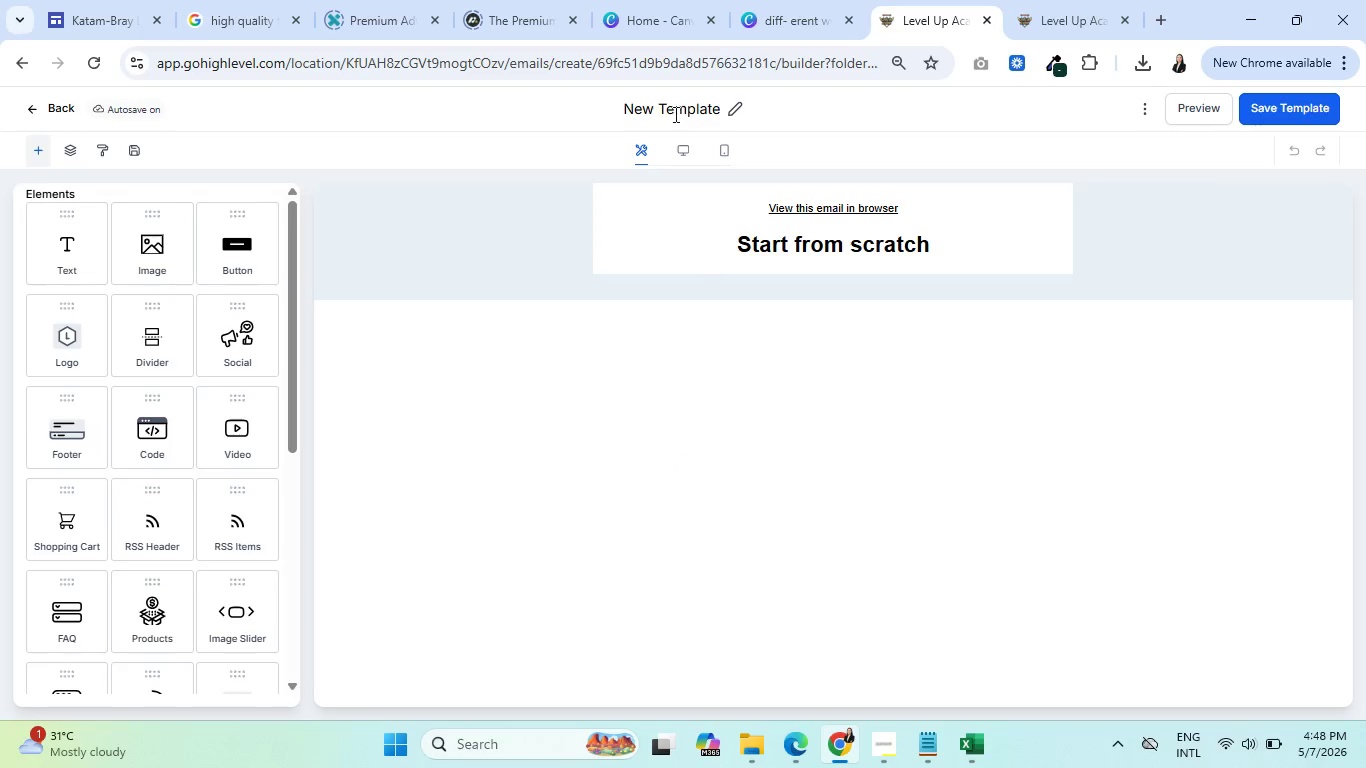 
left_click([674, 114])
 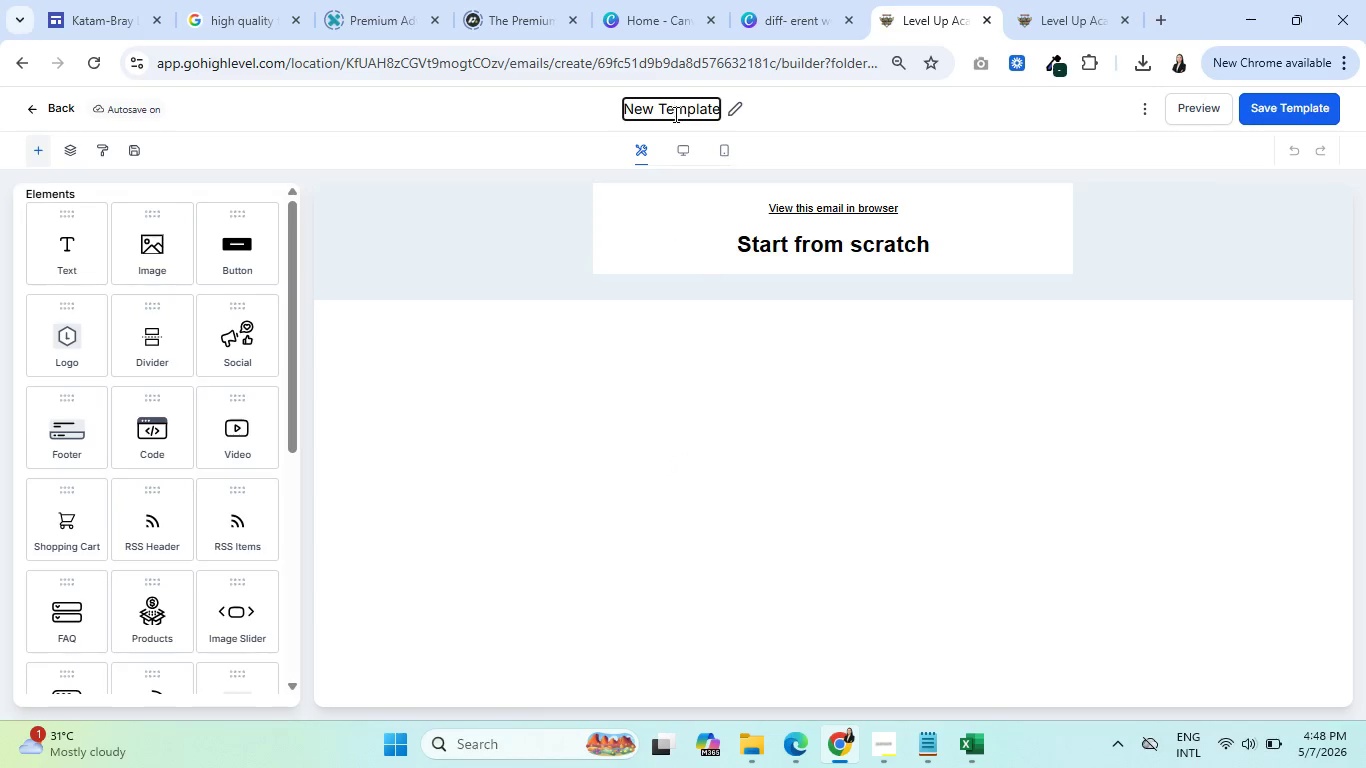 
key(Control+A)
 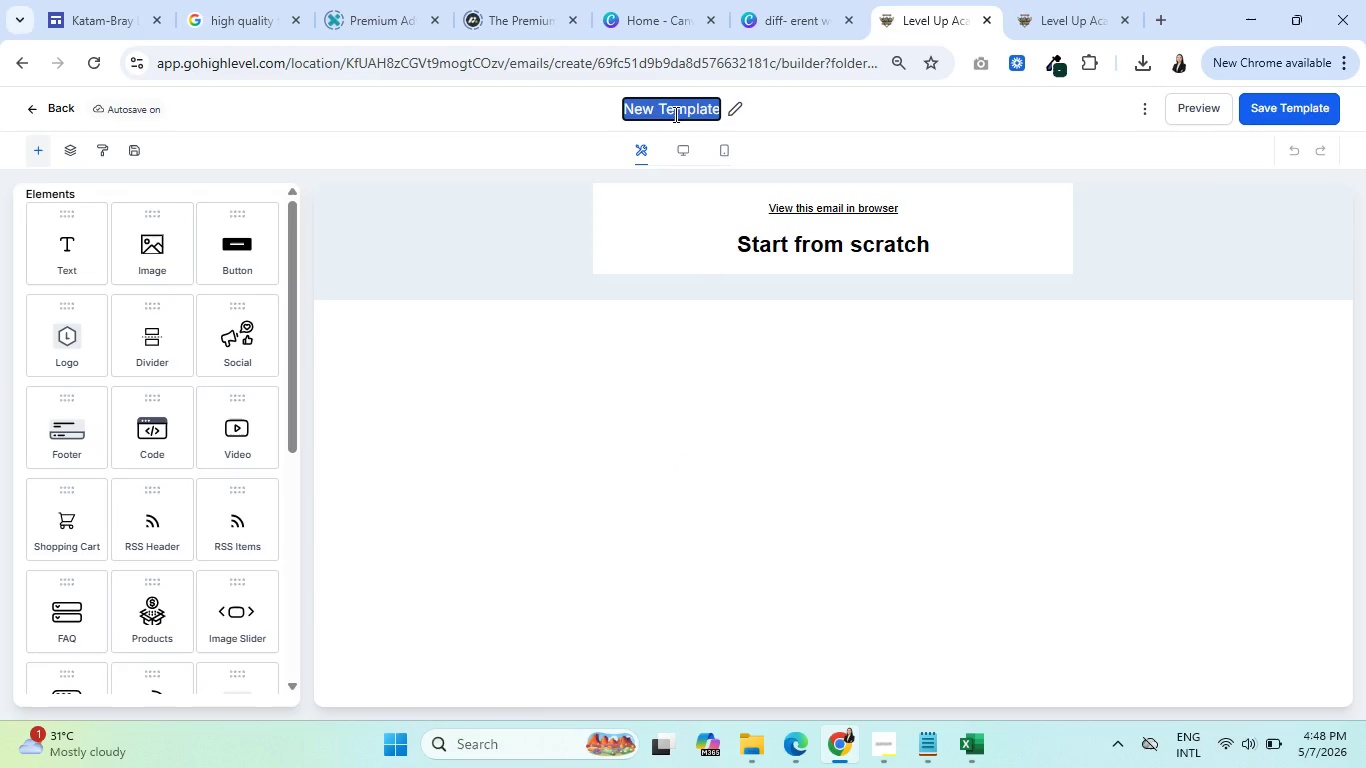 
type(Cascadia - Email 4-)
key(Backspace)
type( - Trekking)
 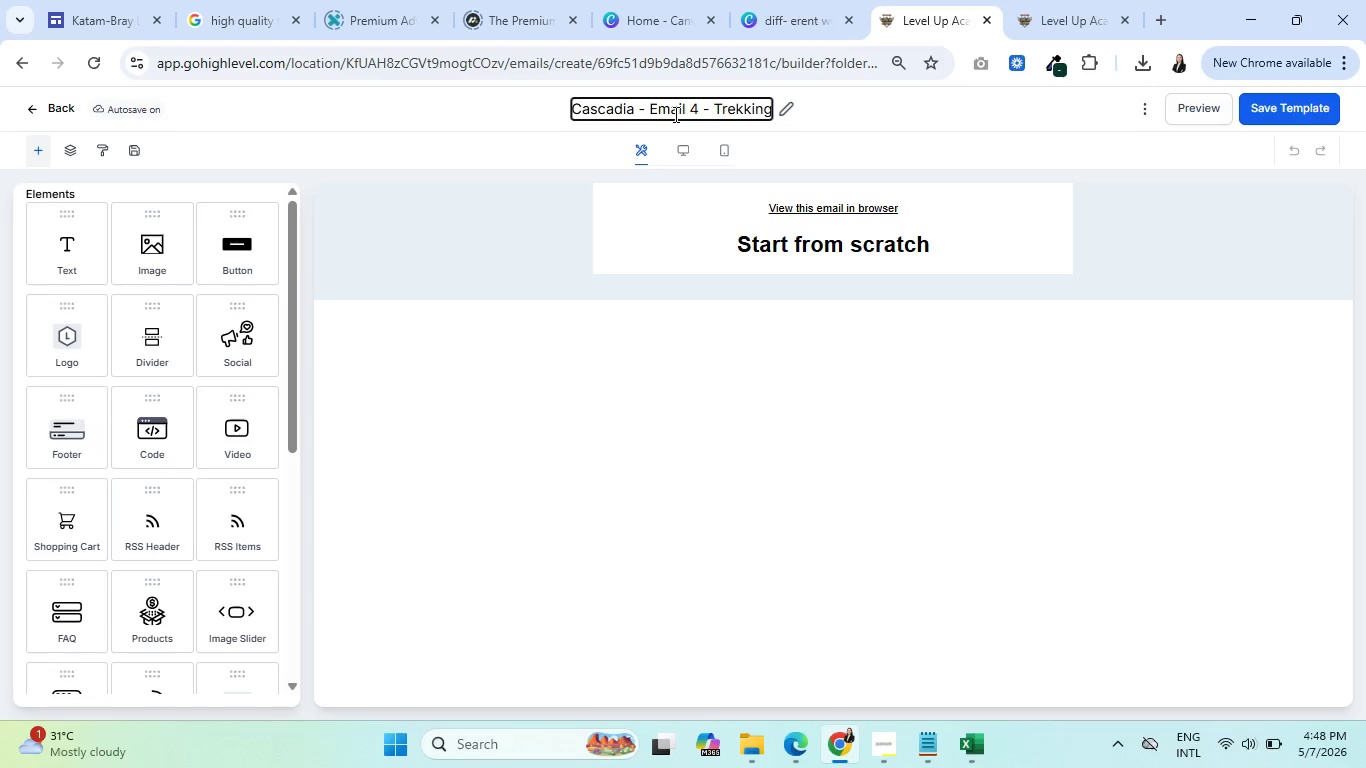 
scroll: coordinate [146, 431], scroll_direction: down, amount: 7.0
 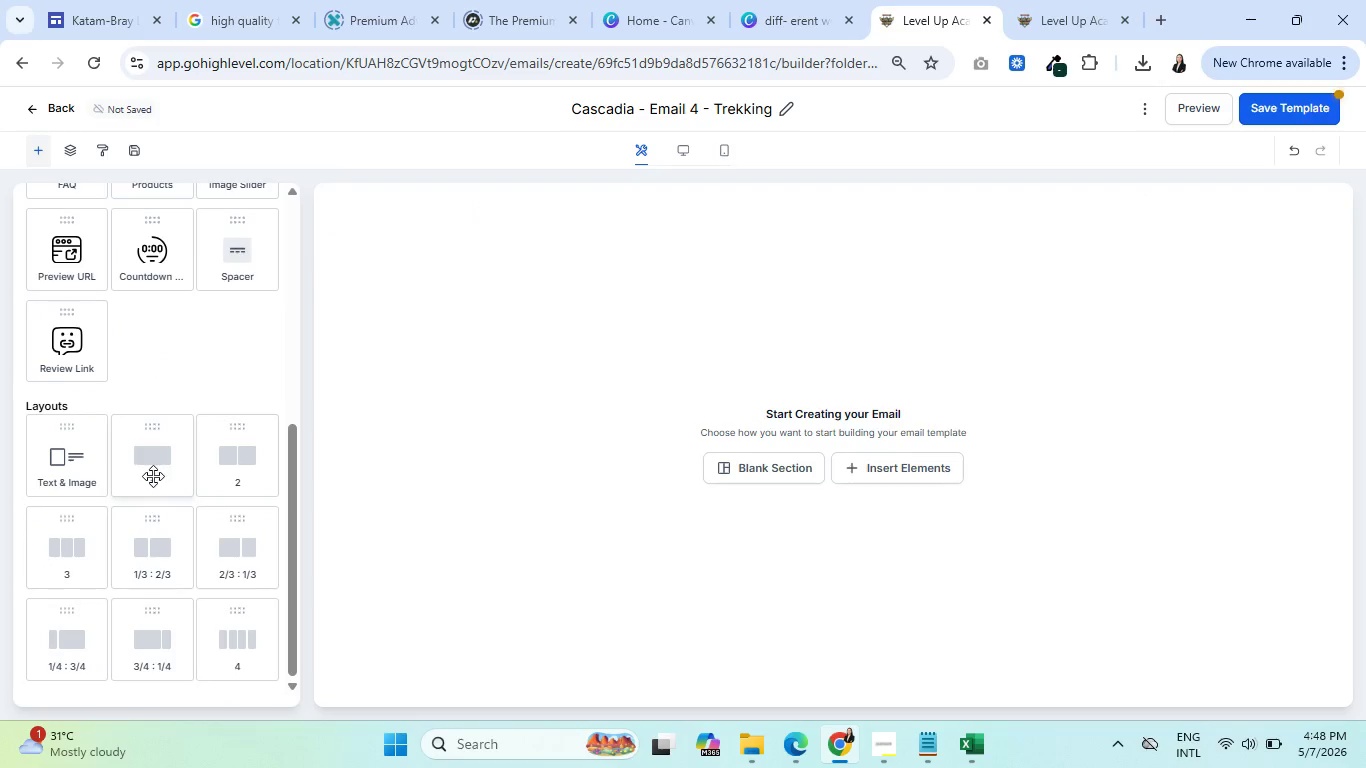 
left_click_drag(start_coordinate=[153, 476], to_coordinate=[605, 350])
 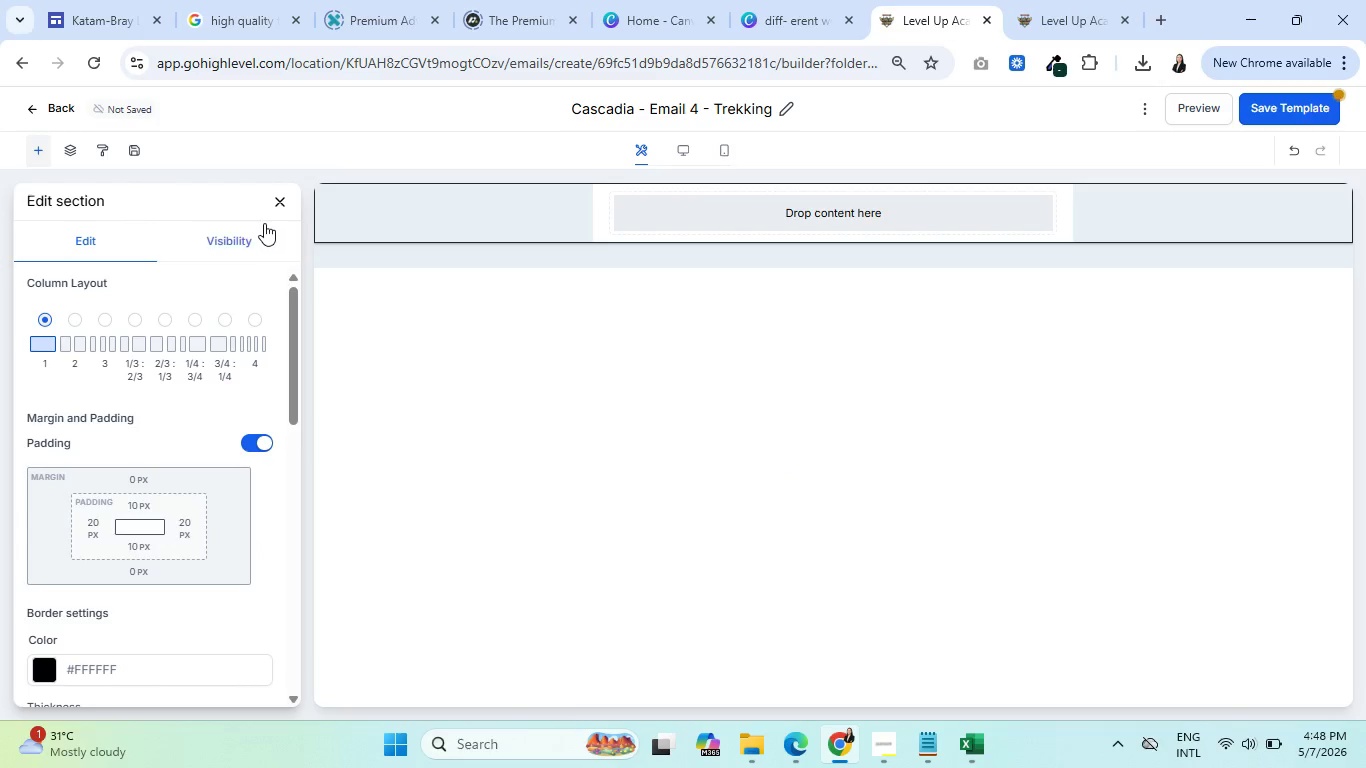 
left_click([277, 199])
 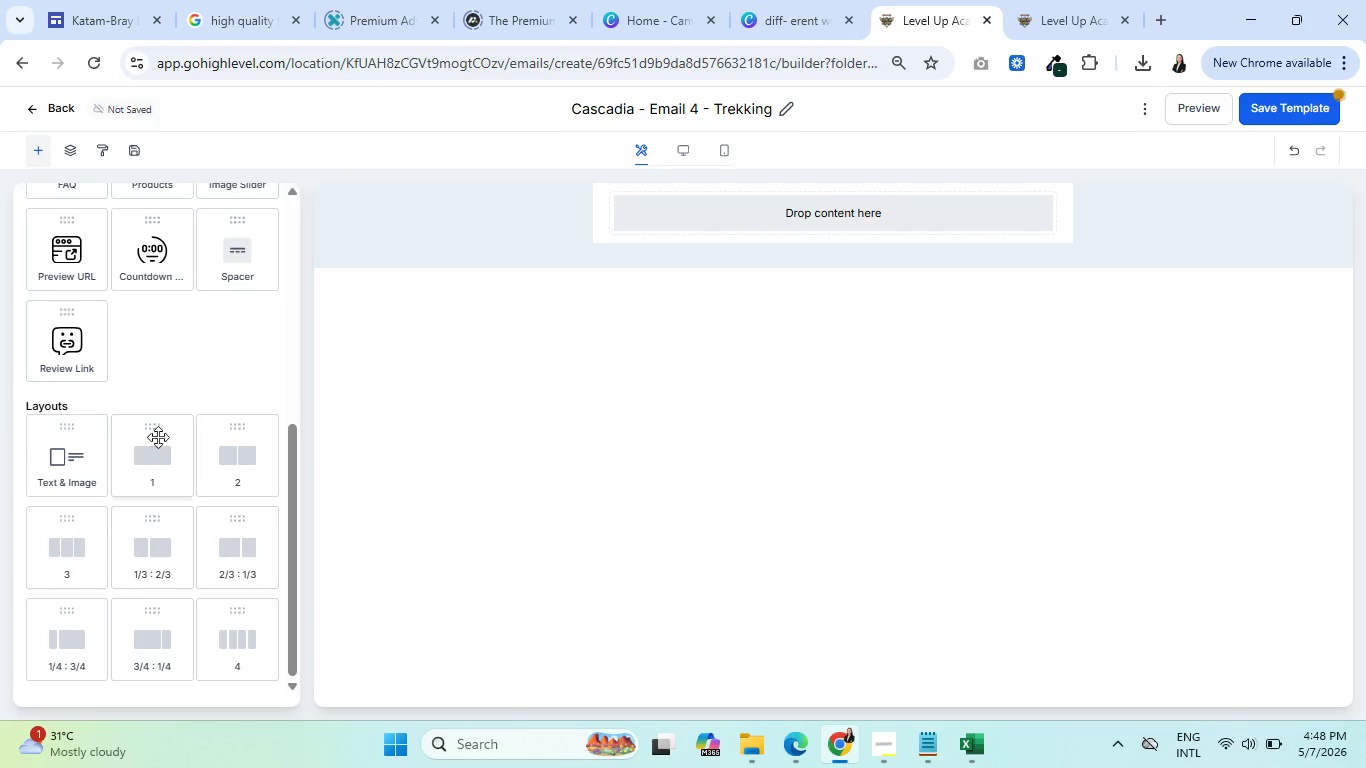 
left_click_drag(start_coordinate=[151, 441], to_coordinate=[855, 236])
 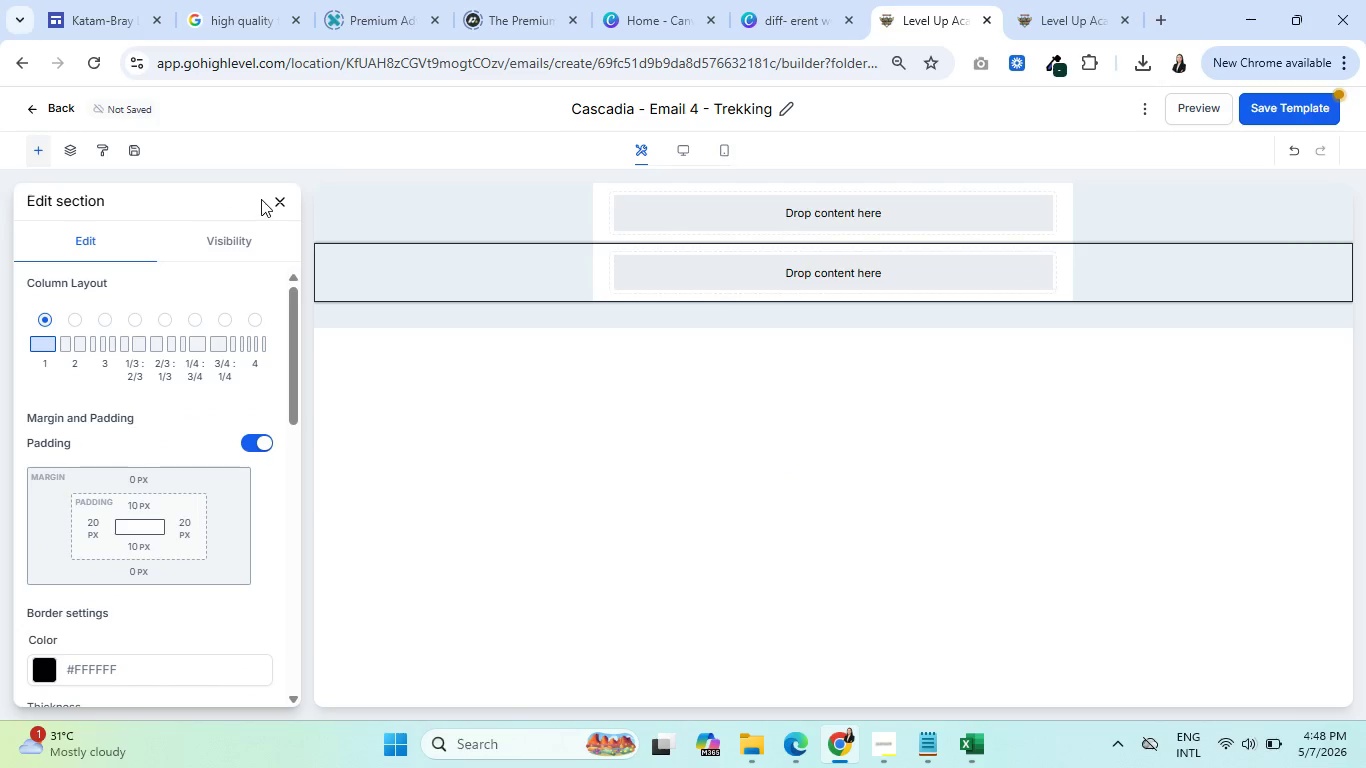 
left_click([276, 201])
 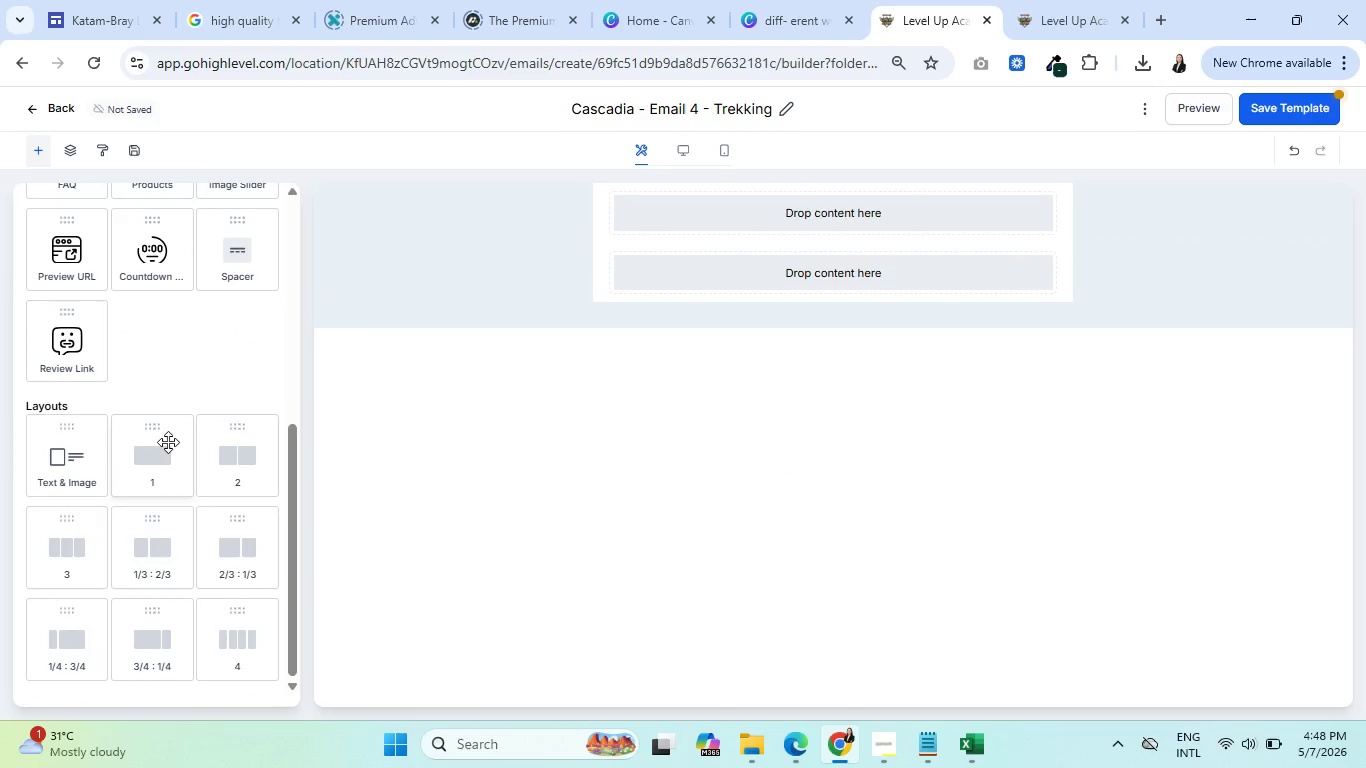 
left_click_drag(start_coordinate=[142, 444], to_coordinate=[773, 276])
 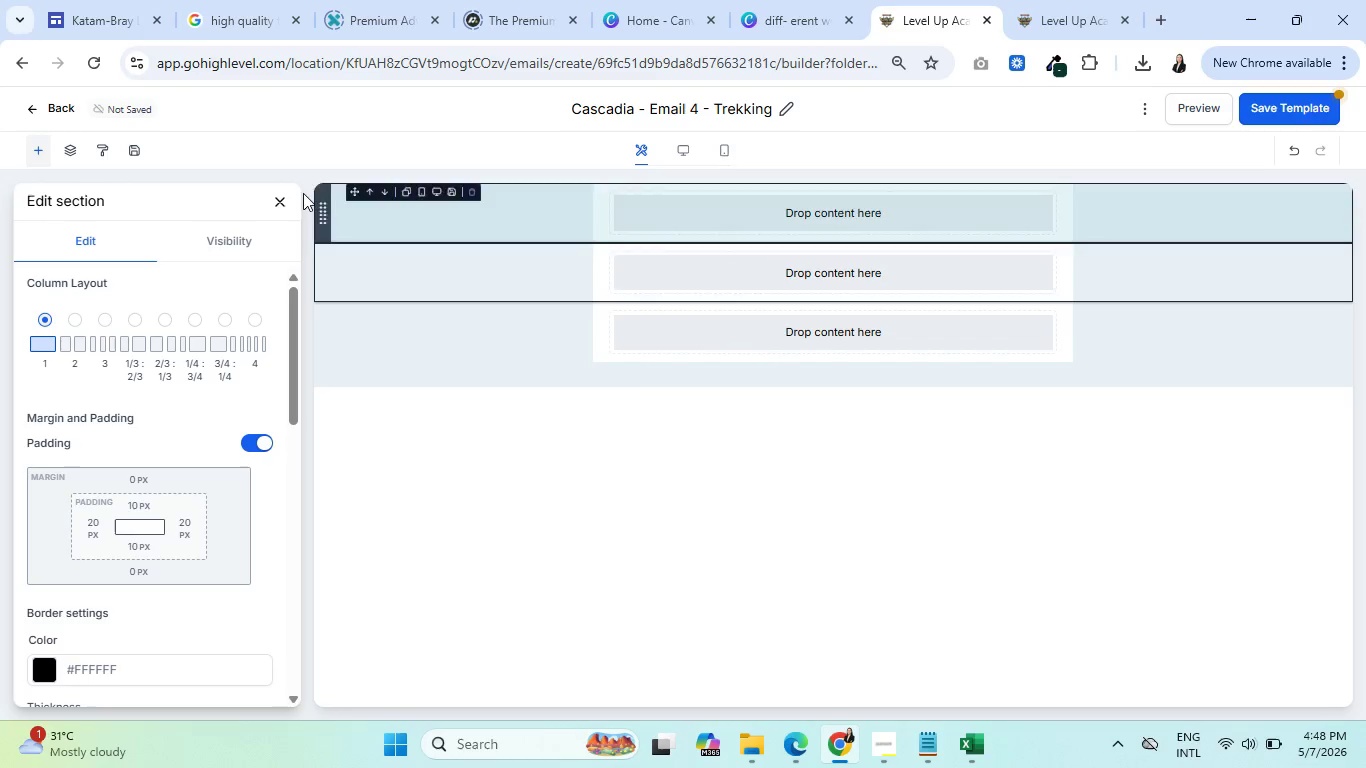 
left_click([273, 196])
 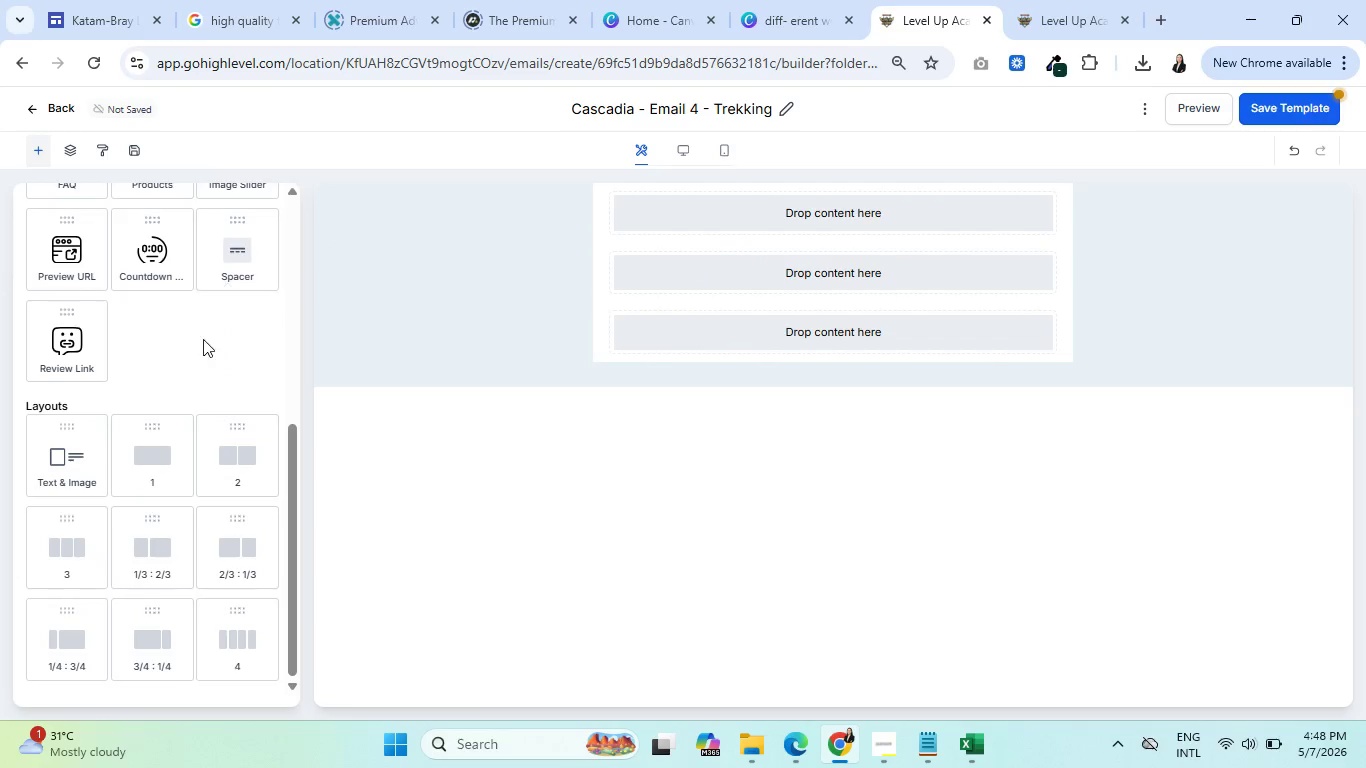 
scroll: coordinate [179, 389], scroll_direction: up, amount: 8.0
 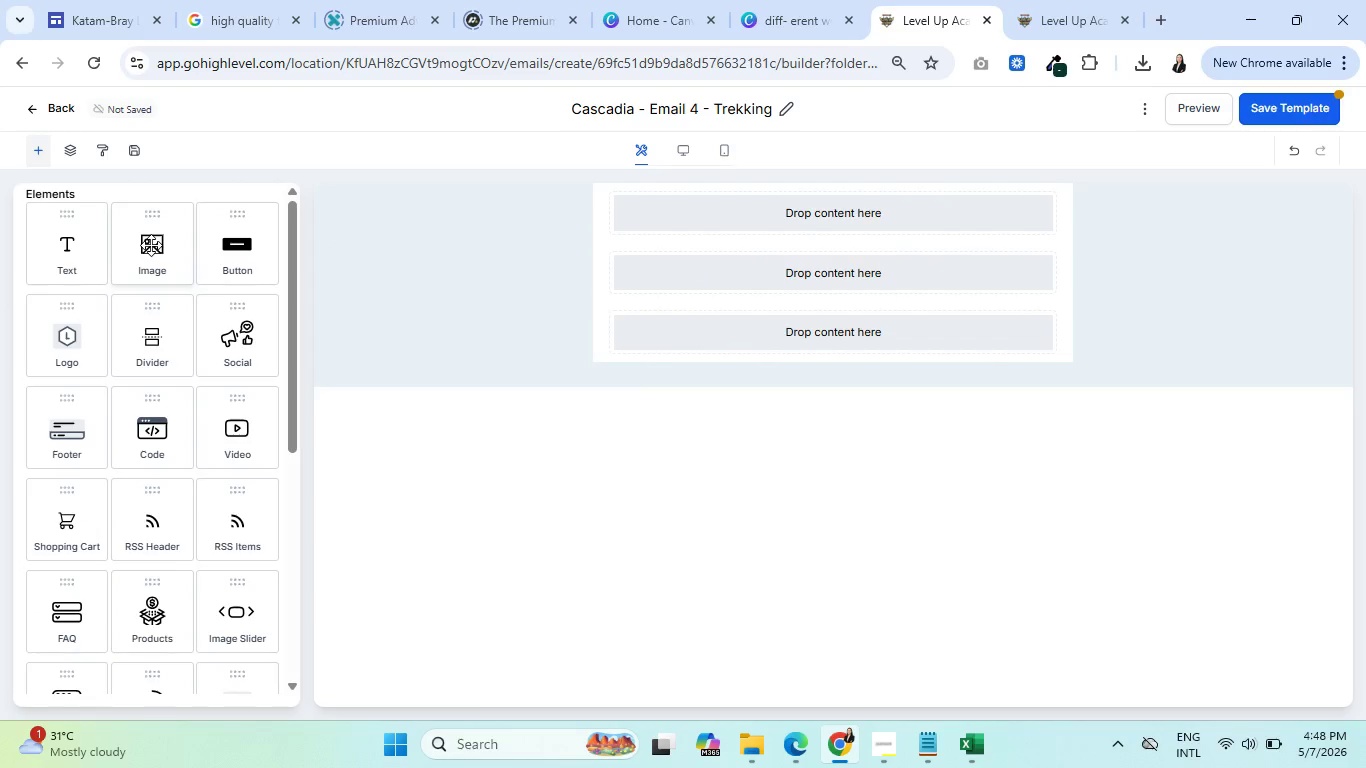 
left_click_drag(start_coordinate=[151, 245], to_coordinate=[837, 228])
 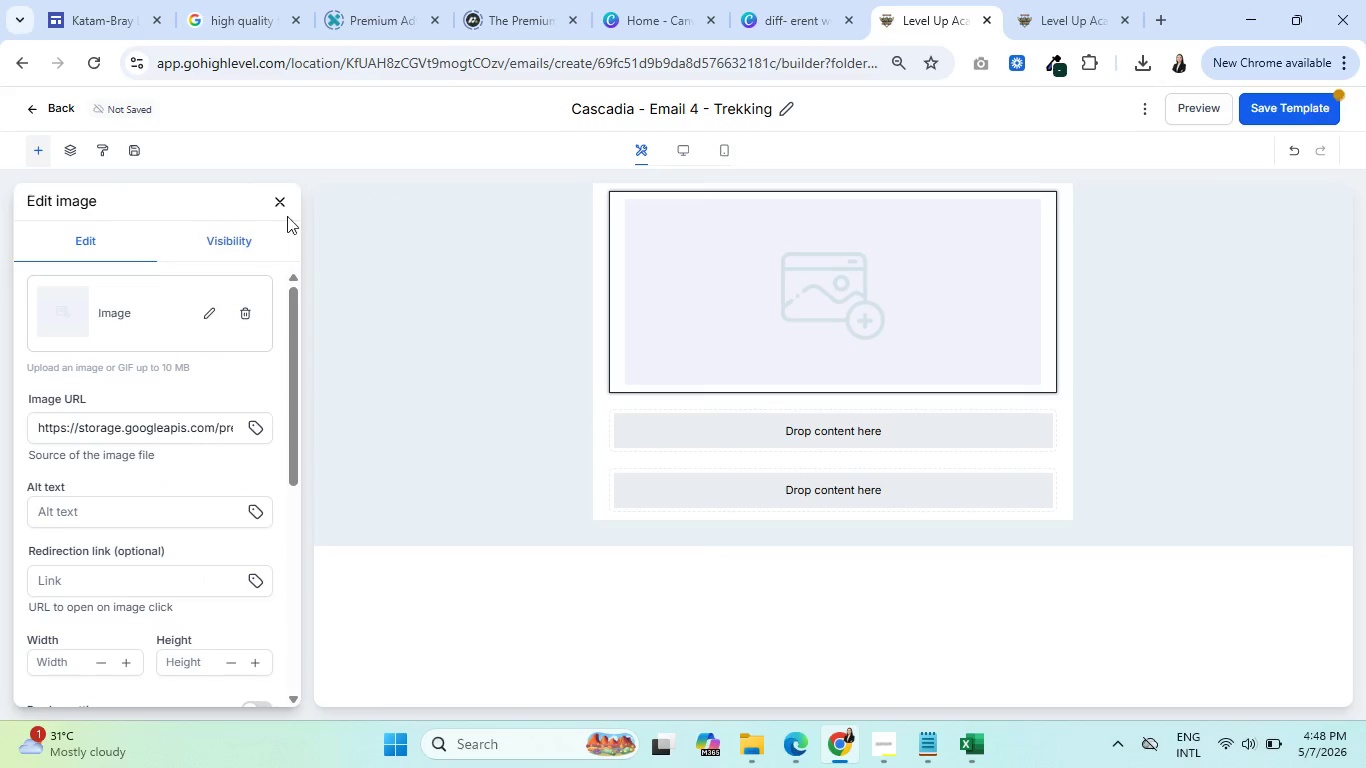 
left_click([280, 200])
 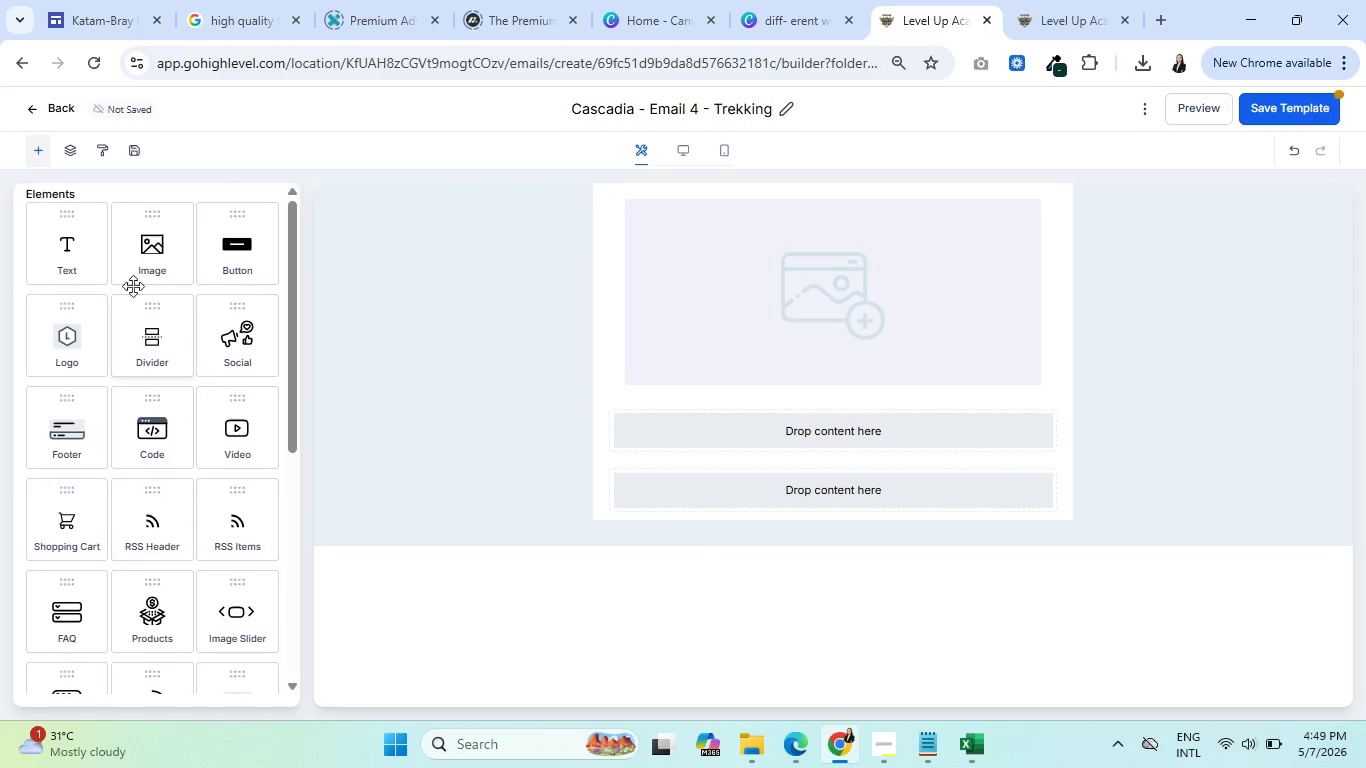 
left_click_drag(start_coordinate=[74, 251], to_coordinate=[844, 441])
 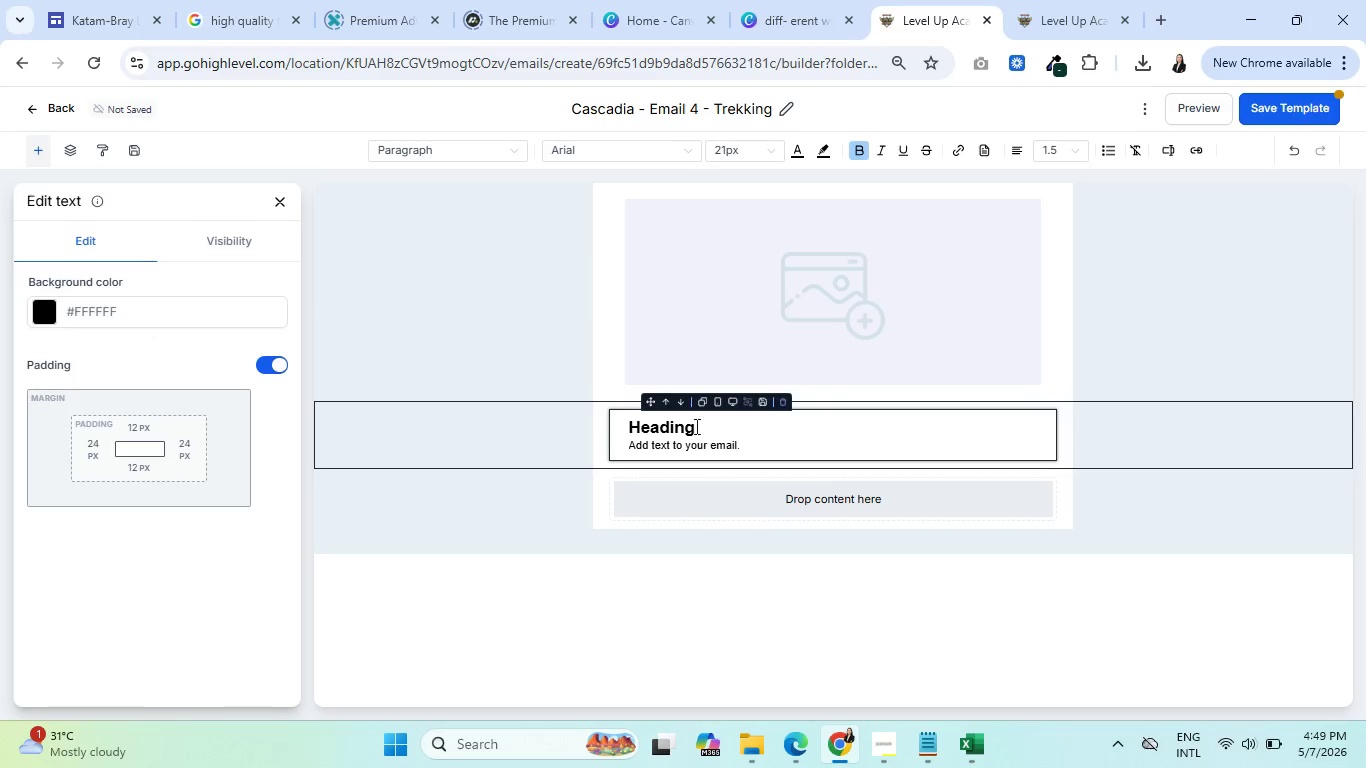 
left_click([677, 434])
 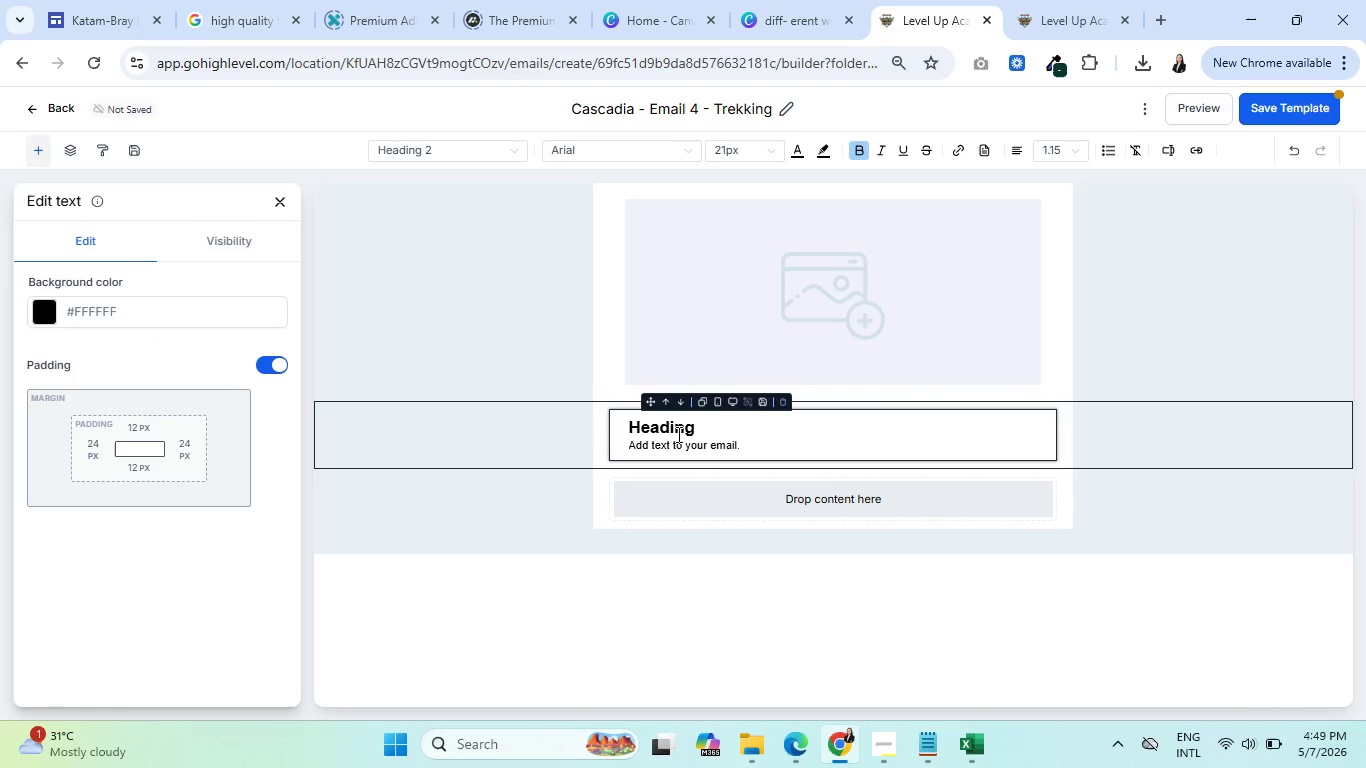 
key(Control+ControlLeft)
 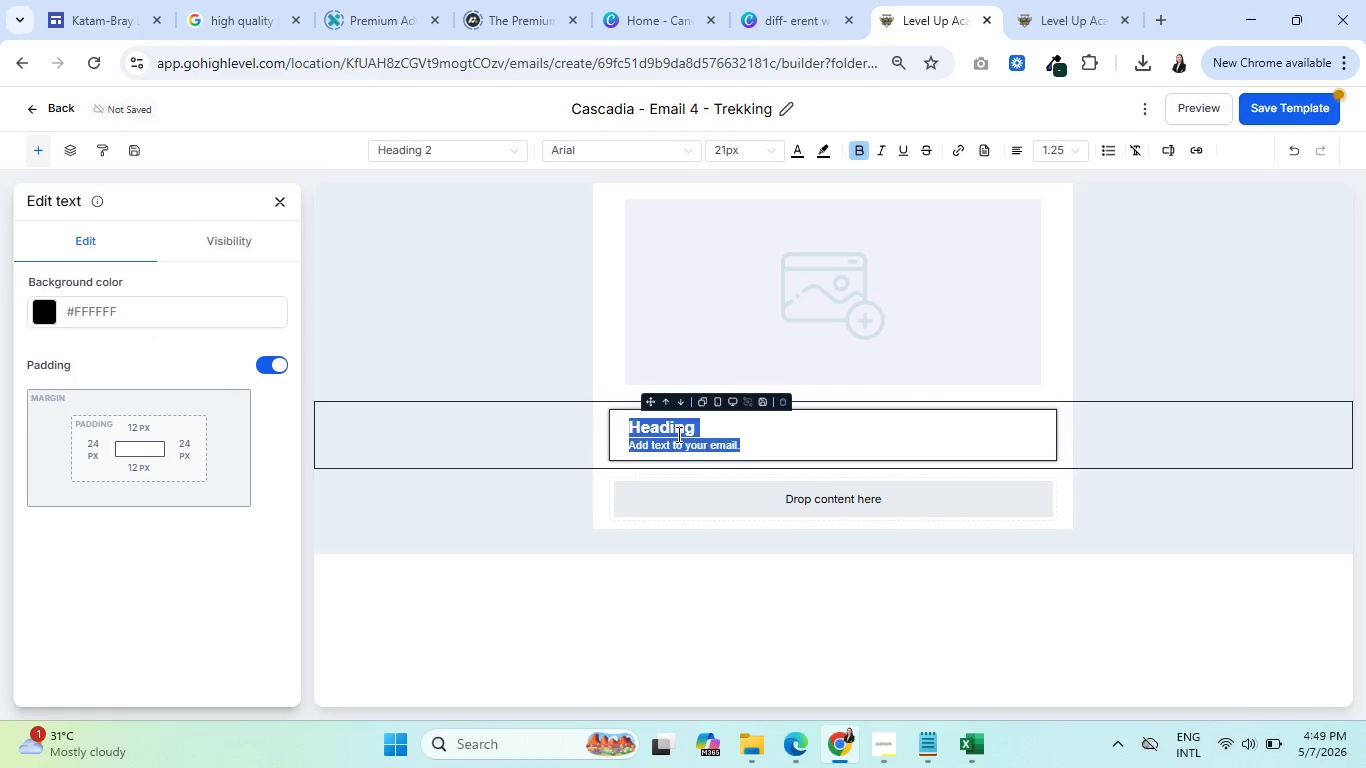 
key(Control+A)
 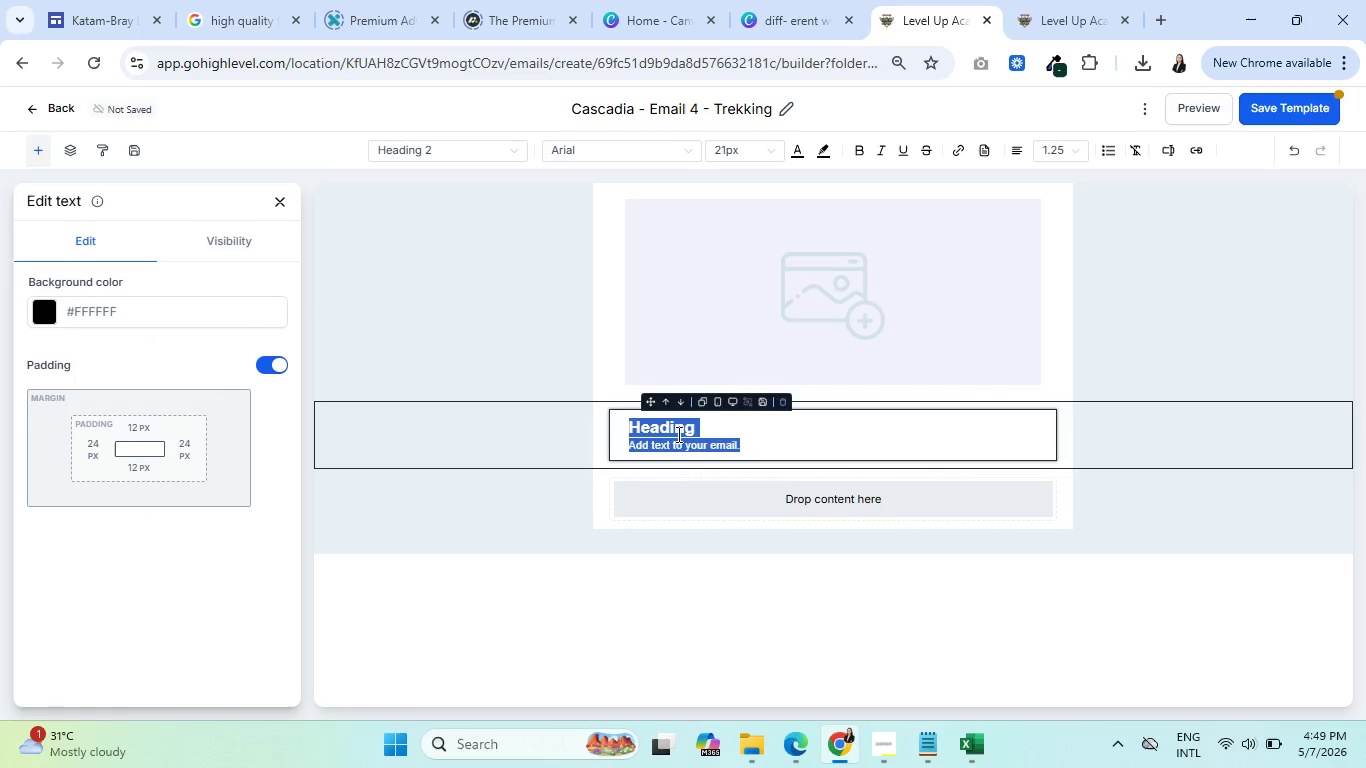 
key(Backspace)
 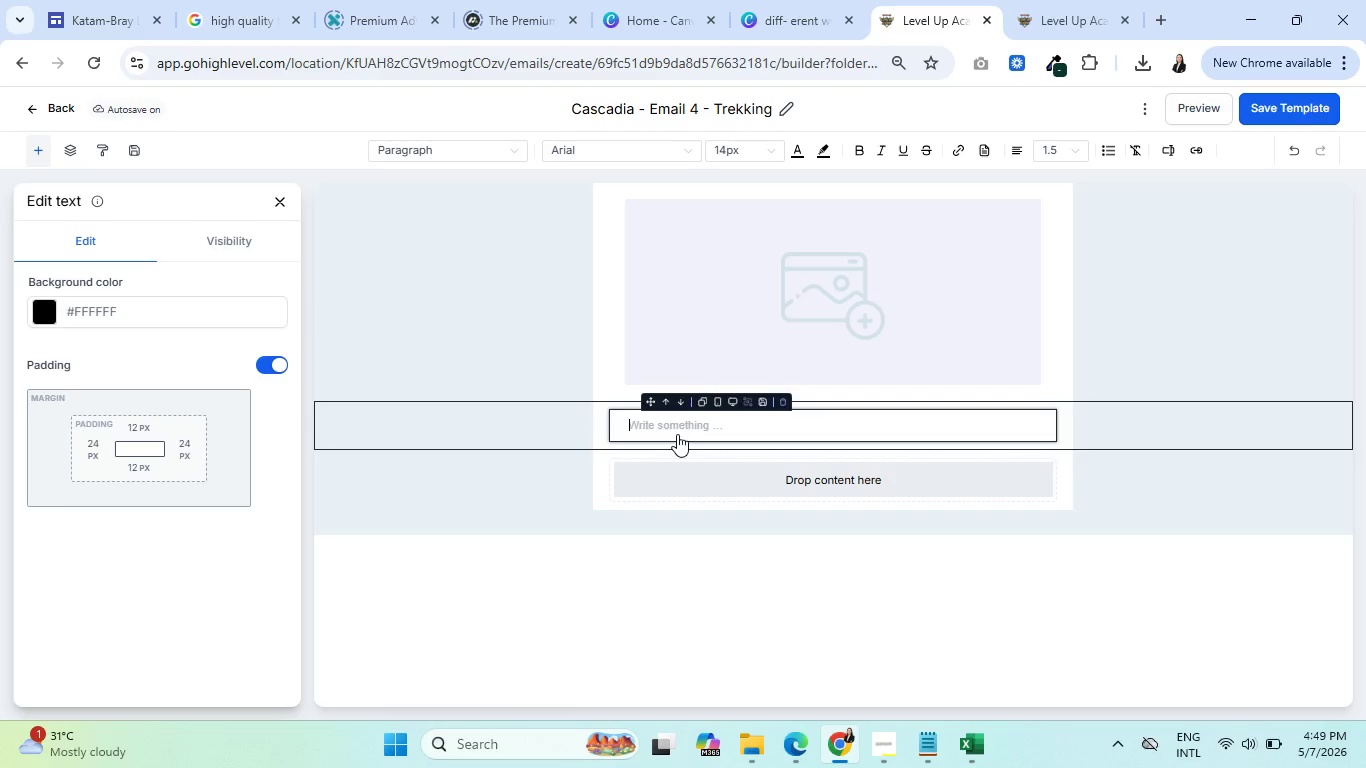 
wait(55.28)
 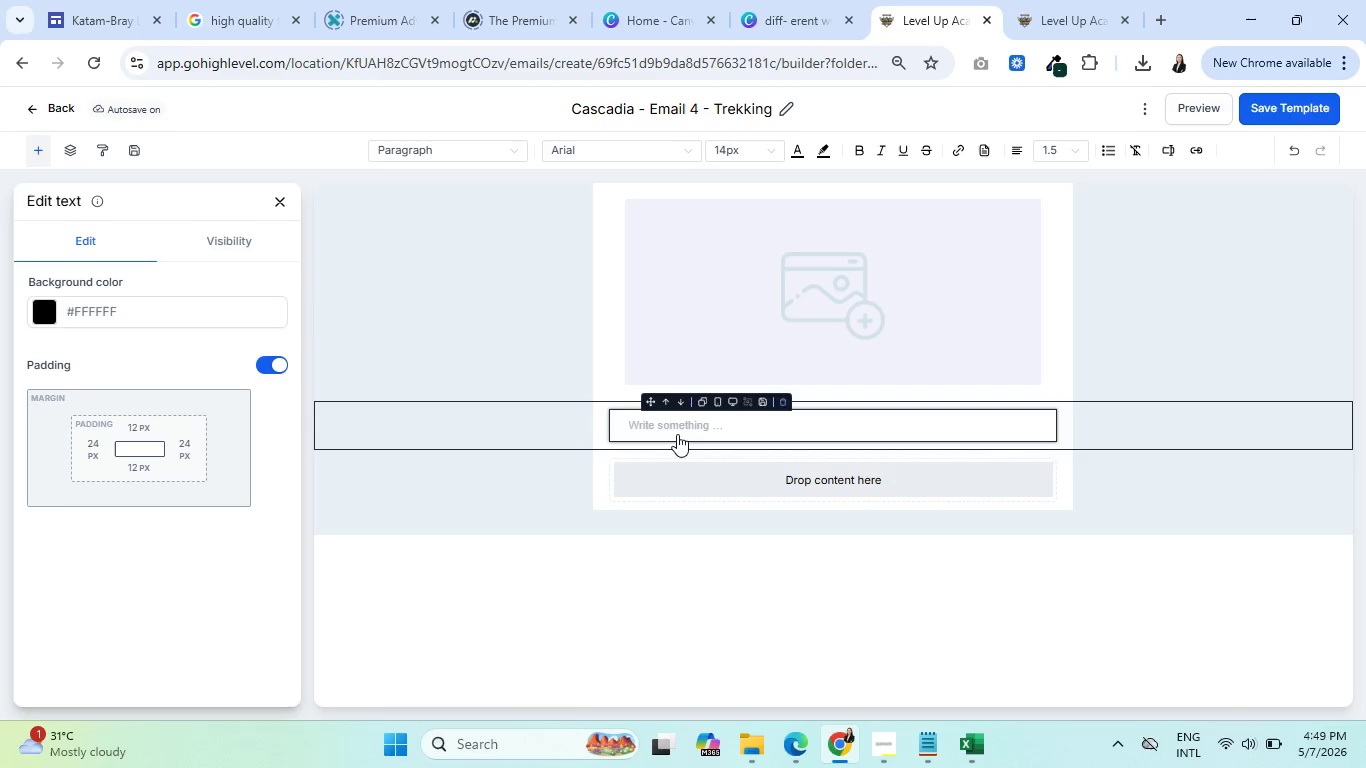 
type(Hello,)
key(Backspace)
type( )
 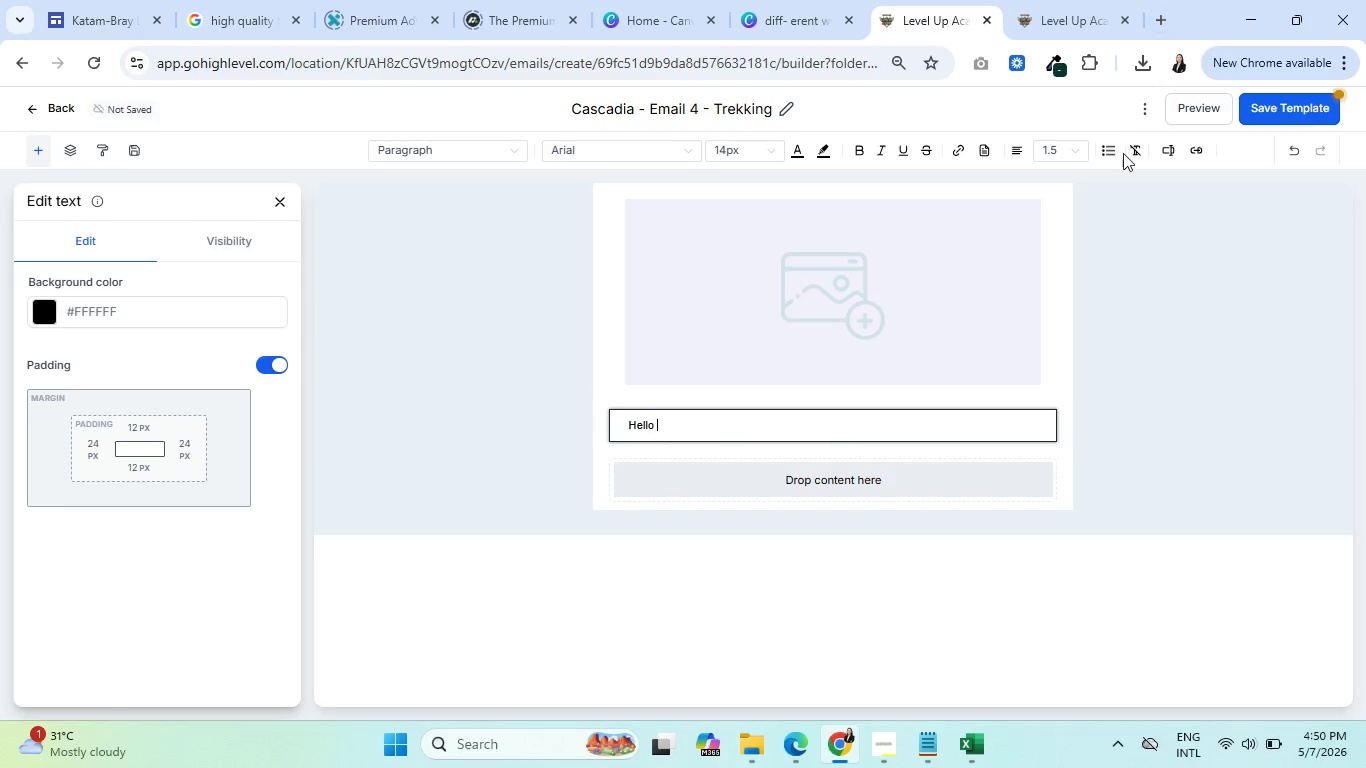 
left_click([1170, 148])
 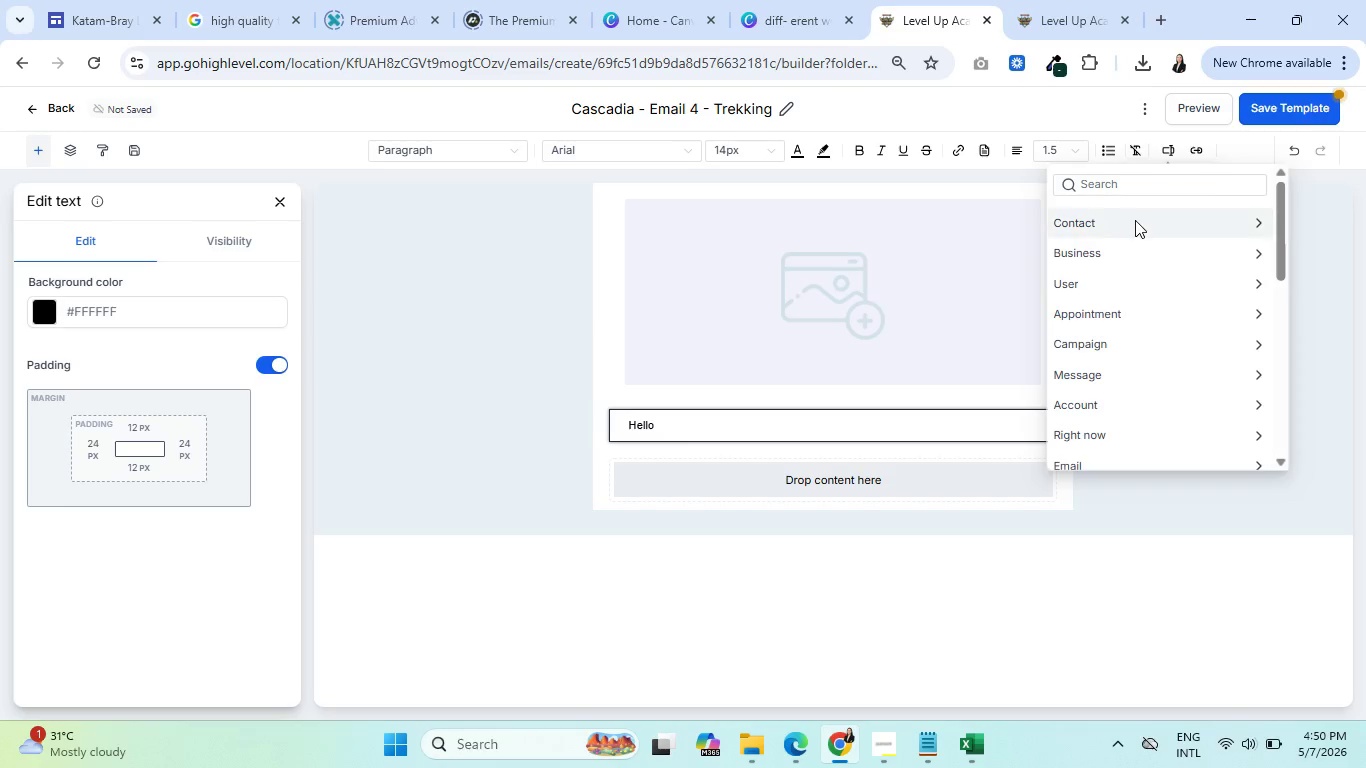 
left_click([1135, 222])
 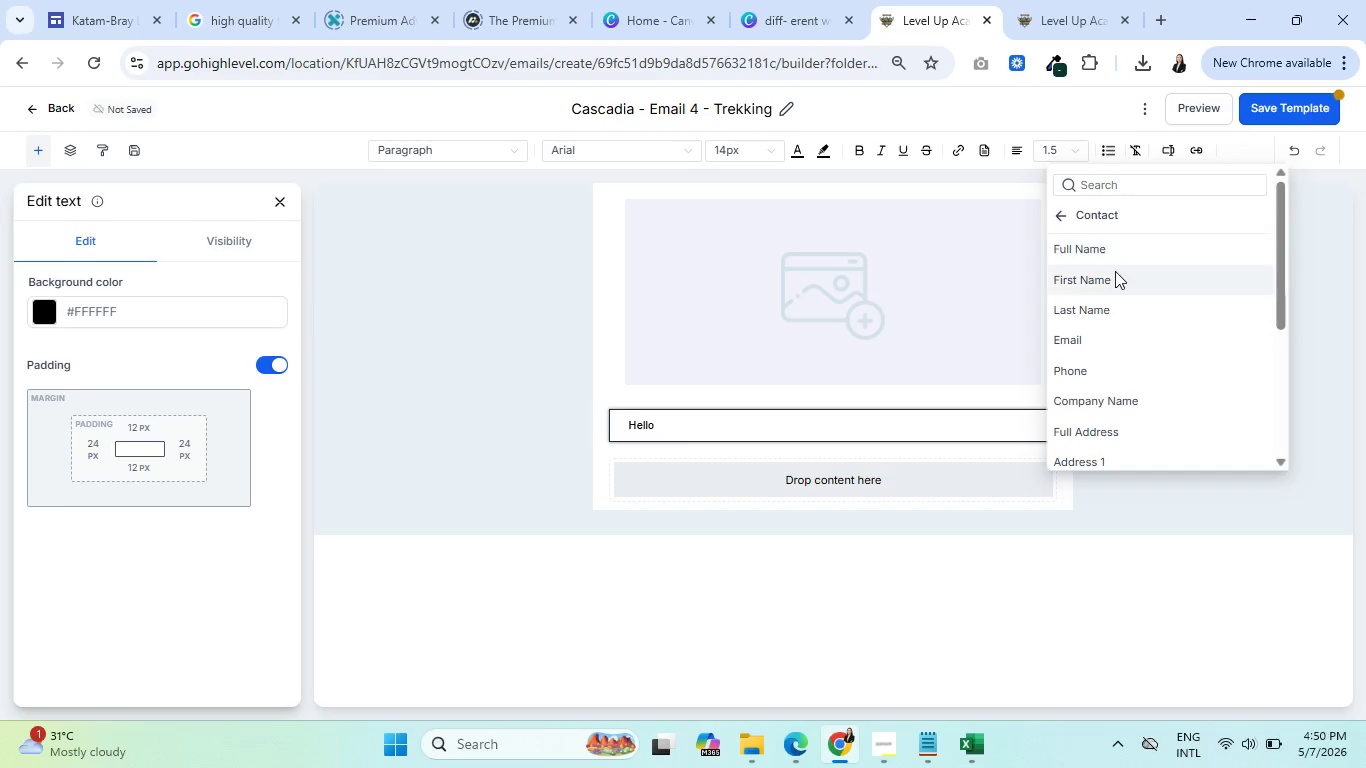 
left_click([1115, 272])
 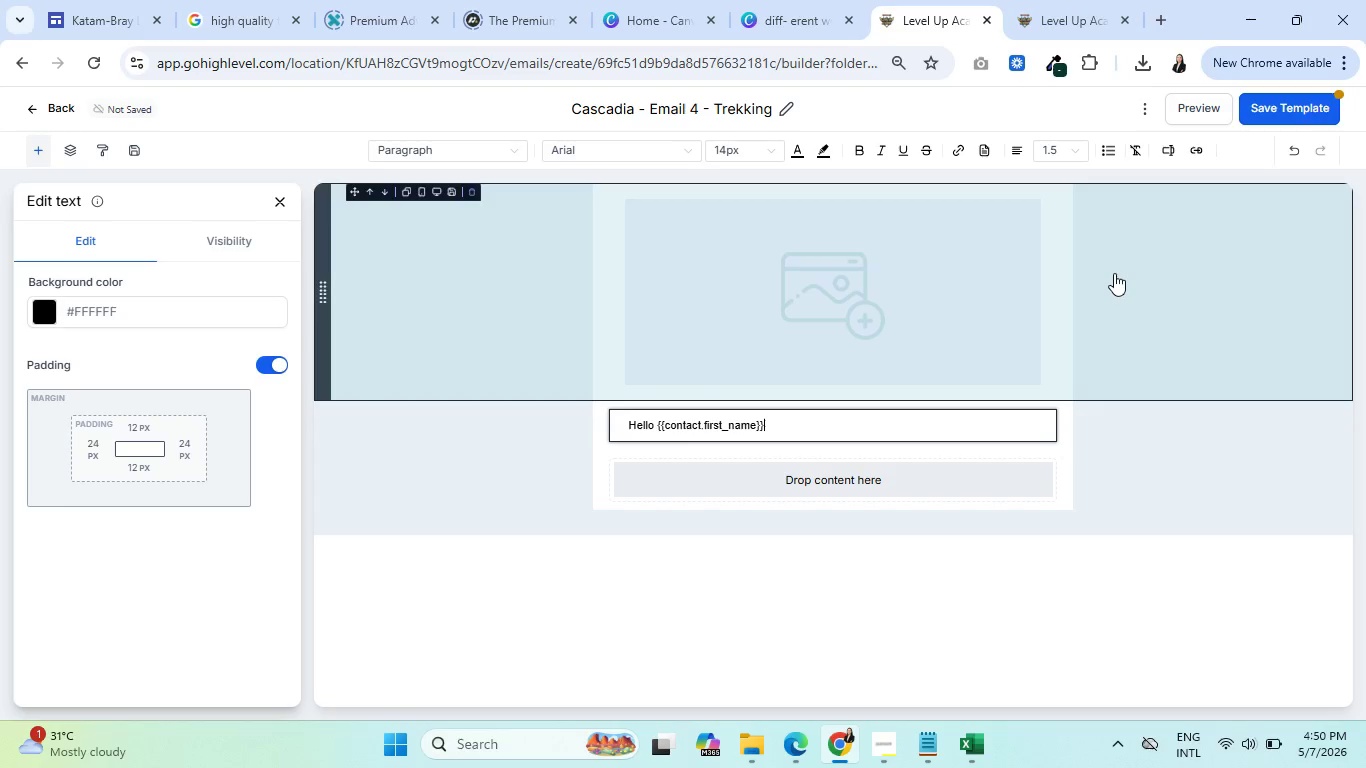 
key(Comma)
 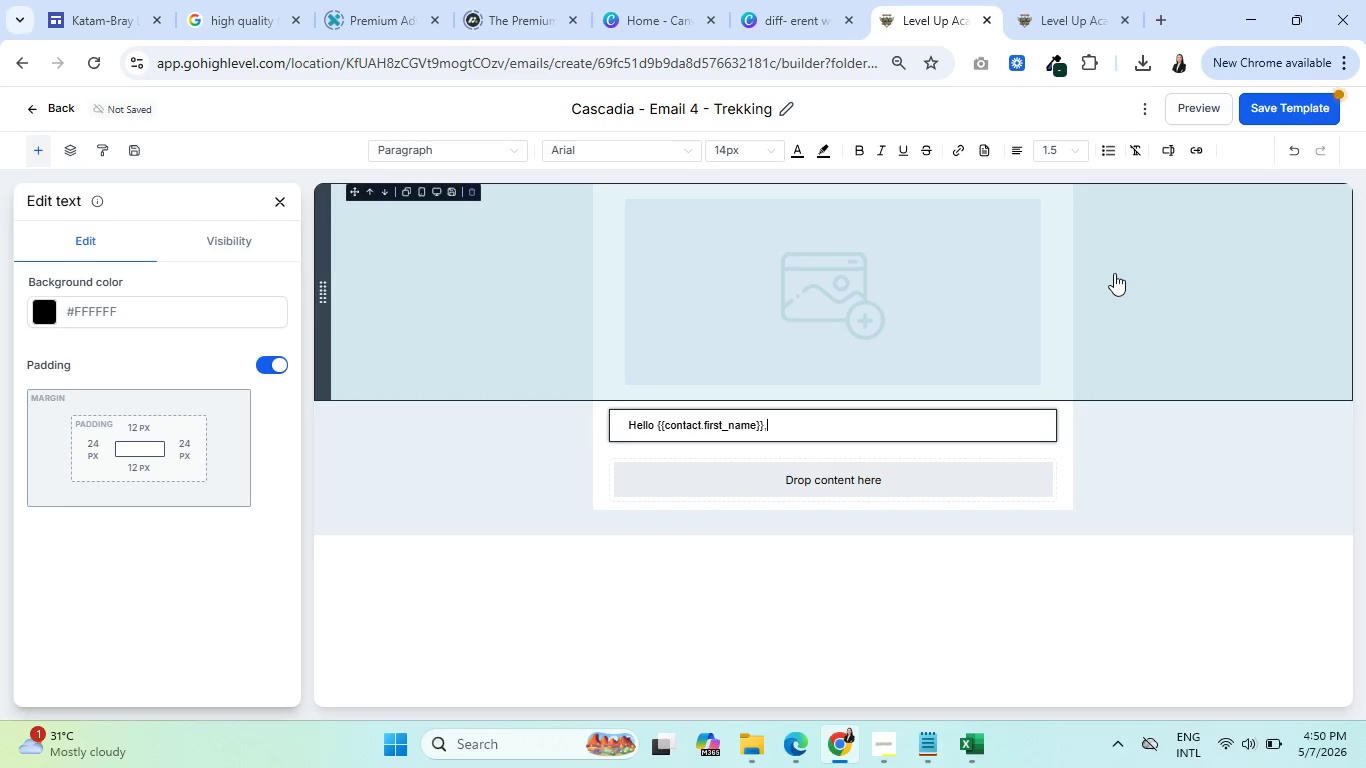 
key(Enter)
 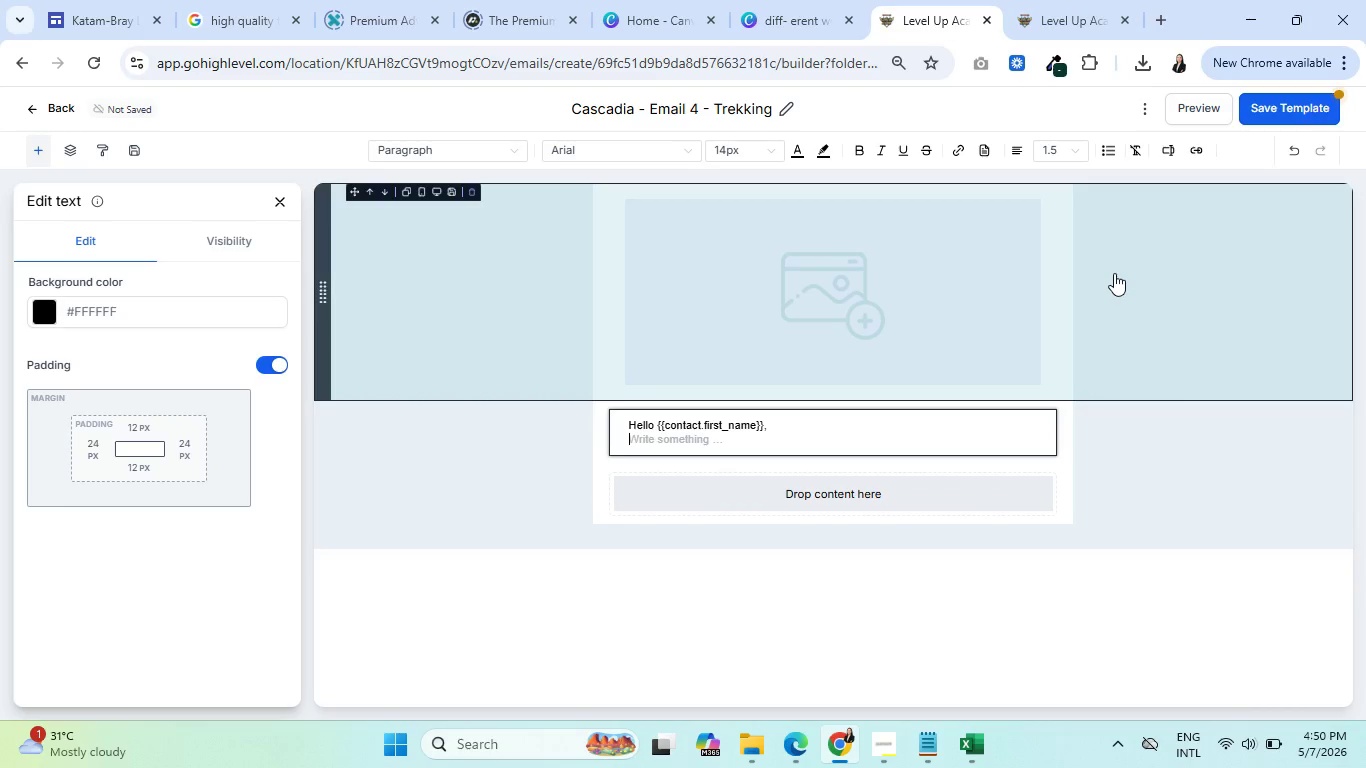 
key(Enter)
 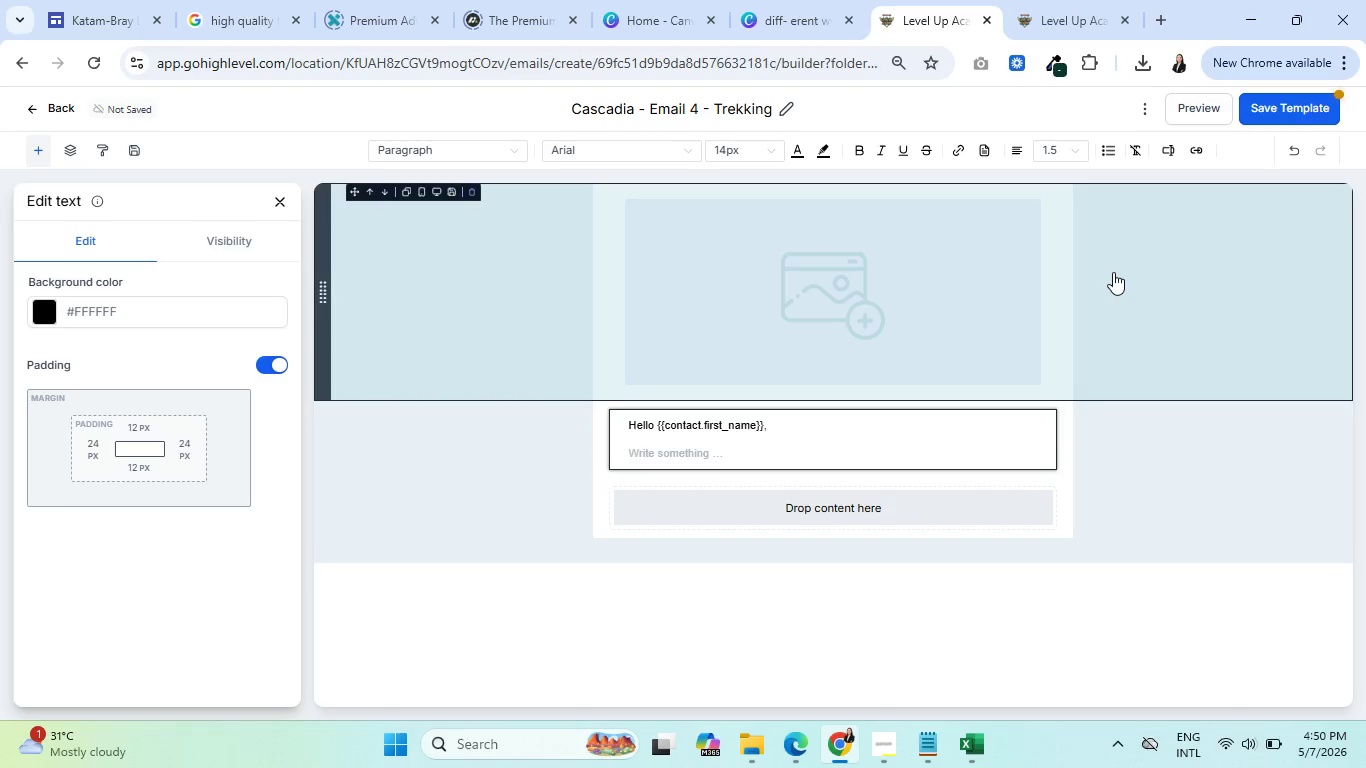 
type(PNW treks are exhilarating )
key(Backspace)
type( but )
 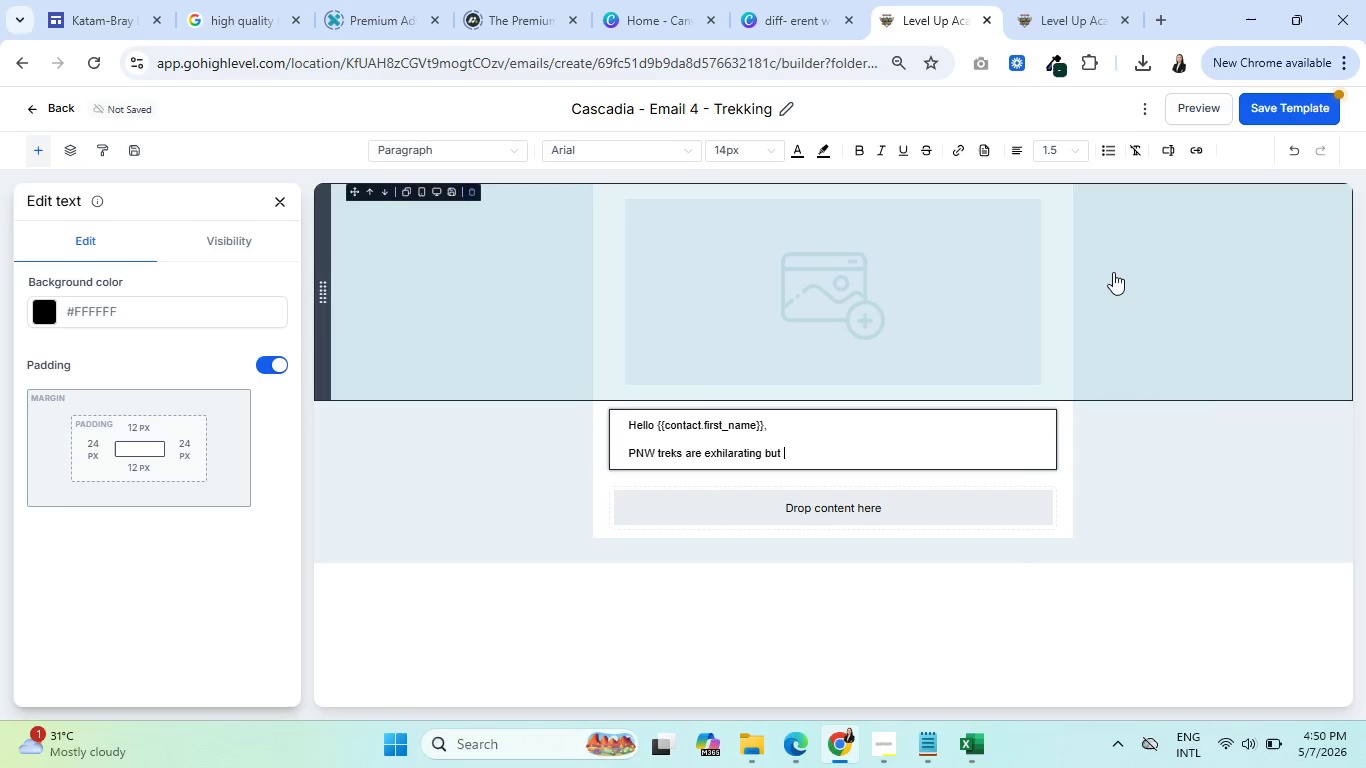 
type(they do ask for a certain level of fitness.)
 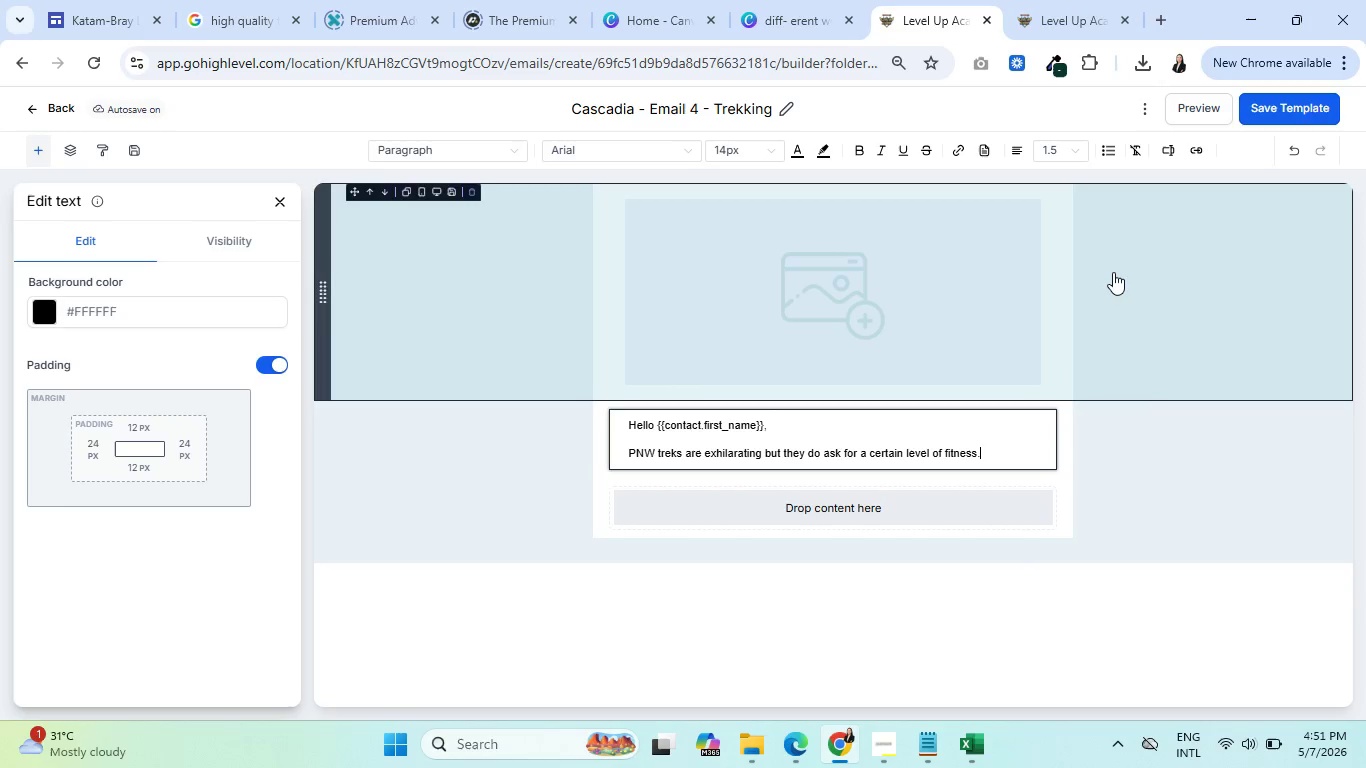 
wait(18.81)
 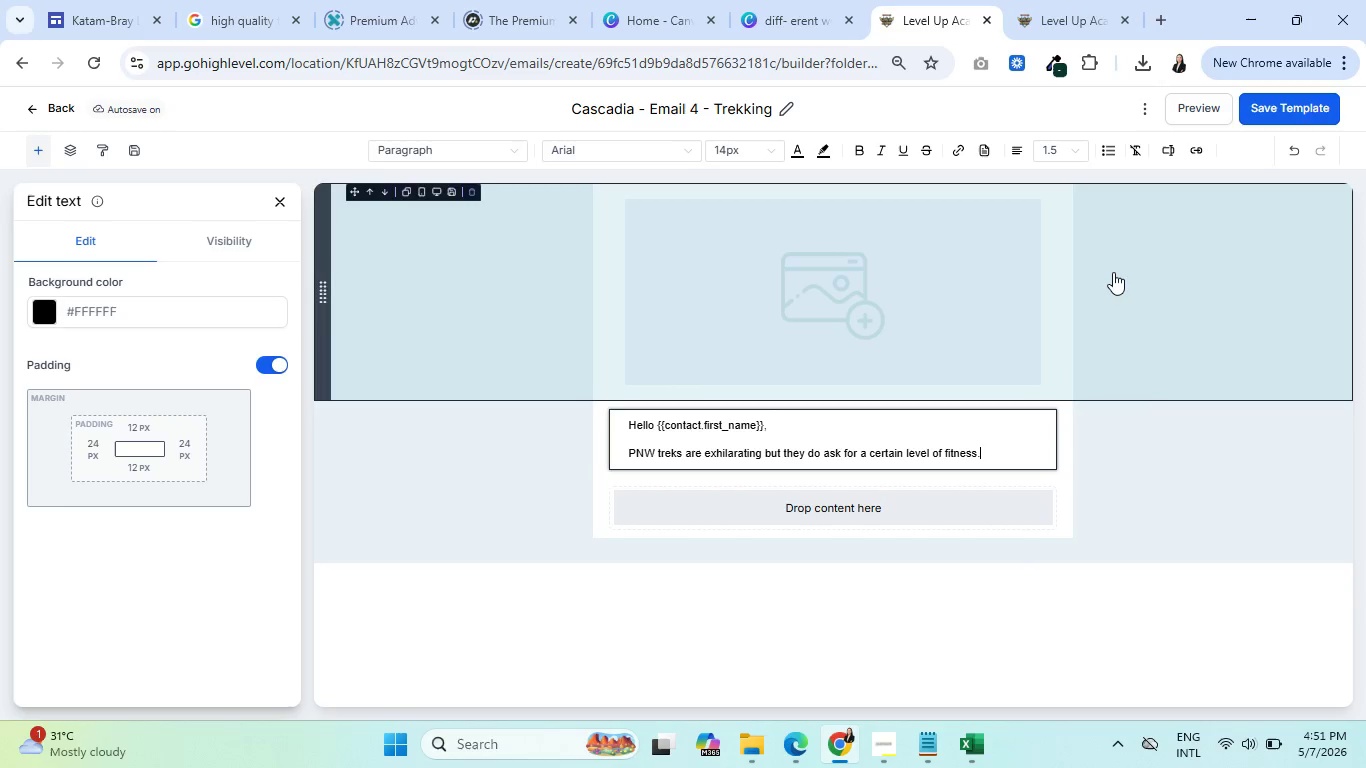 
type( You indetified )
key(Backspace)
key(Backspace)
key(Backspace)
type(dentified )
 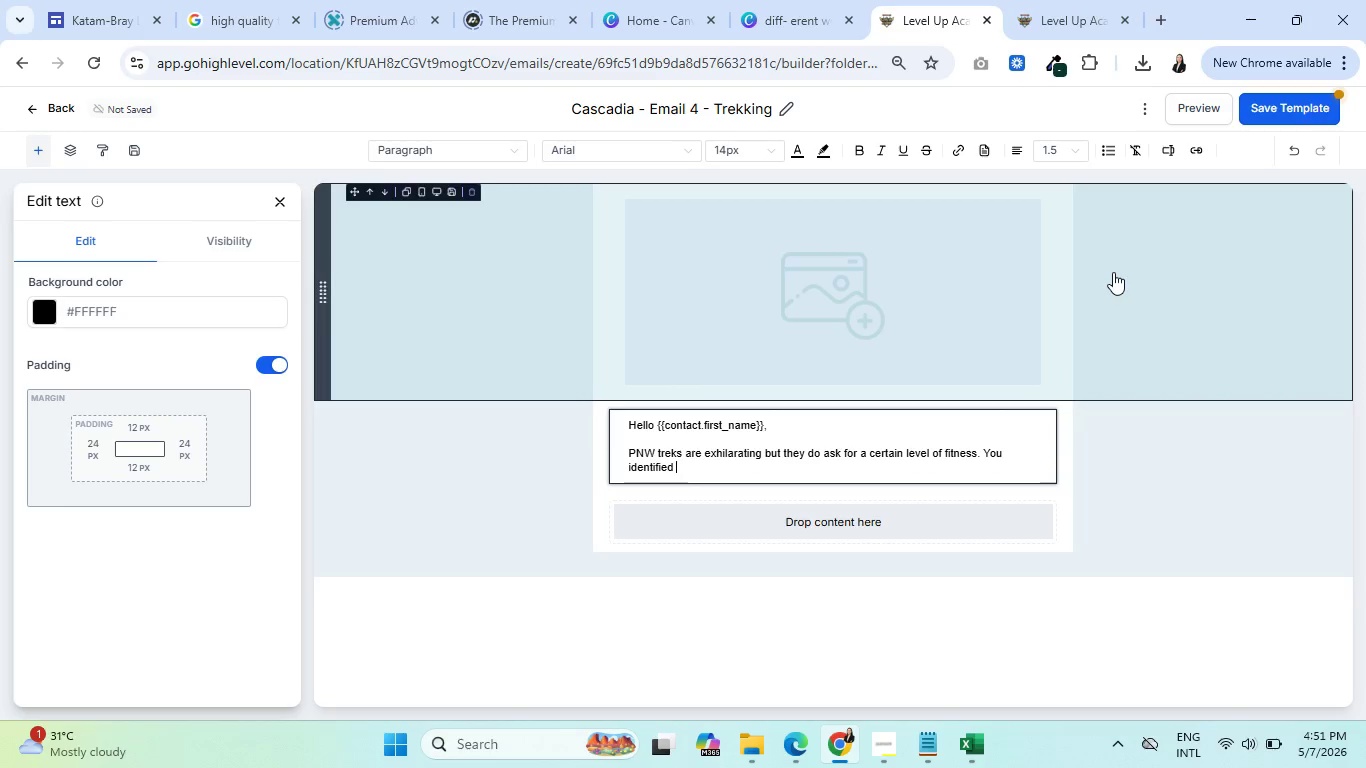 
type(yoursle )
key(Backspace)
key(Backspace)
key(Backspace)
type(elf )
 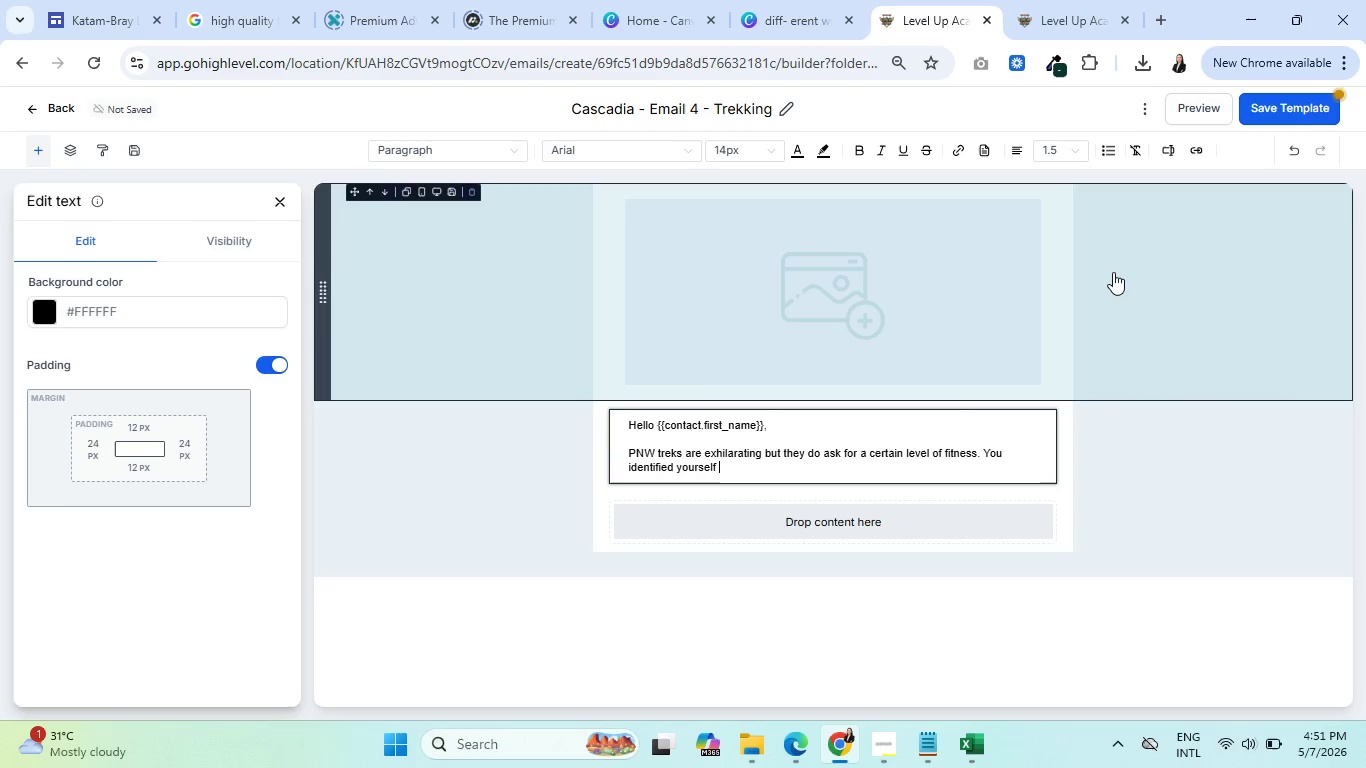 
type(as a )
 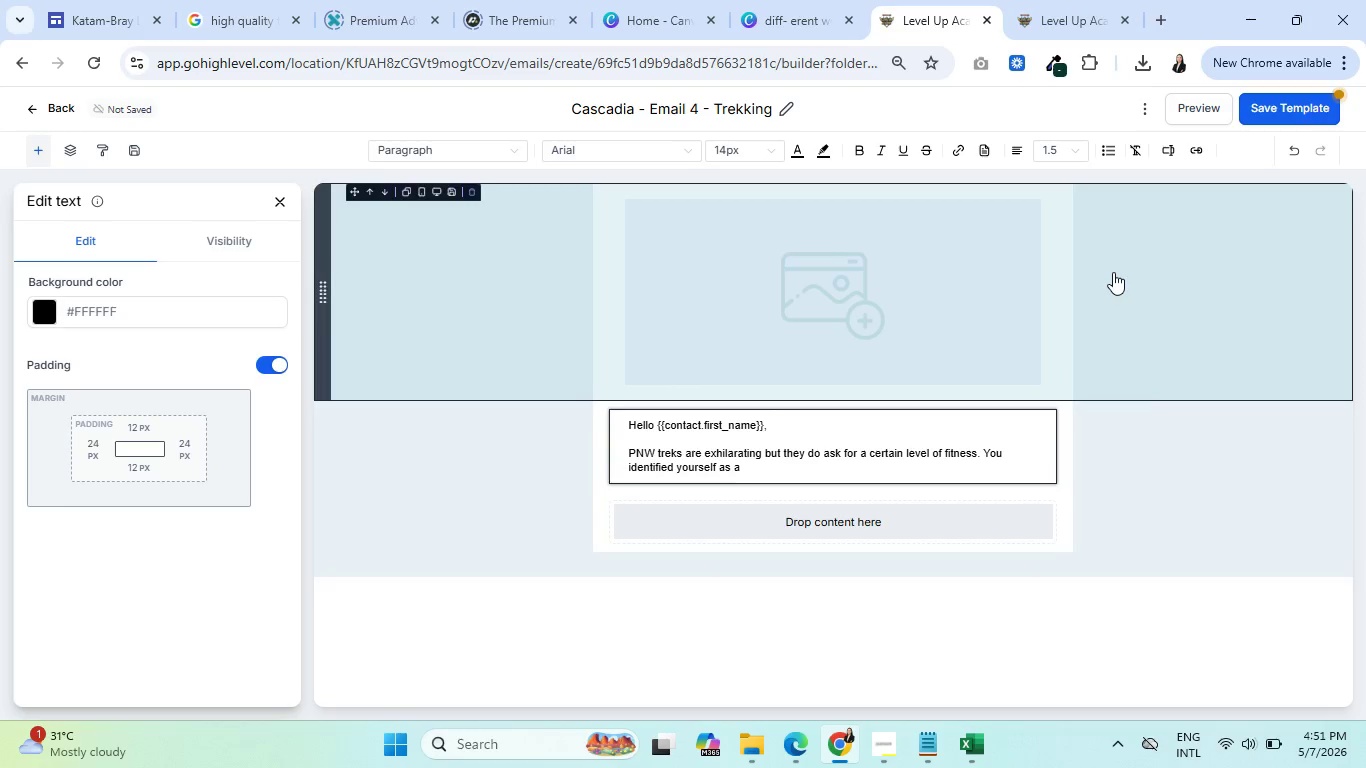 
wait(9.06)
 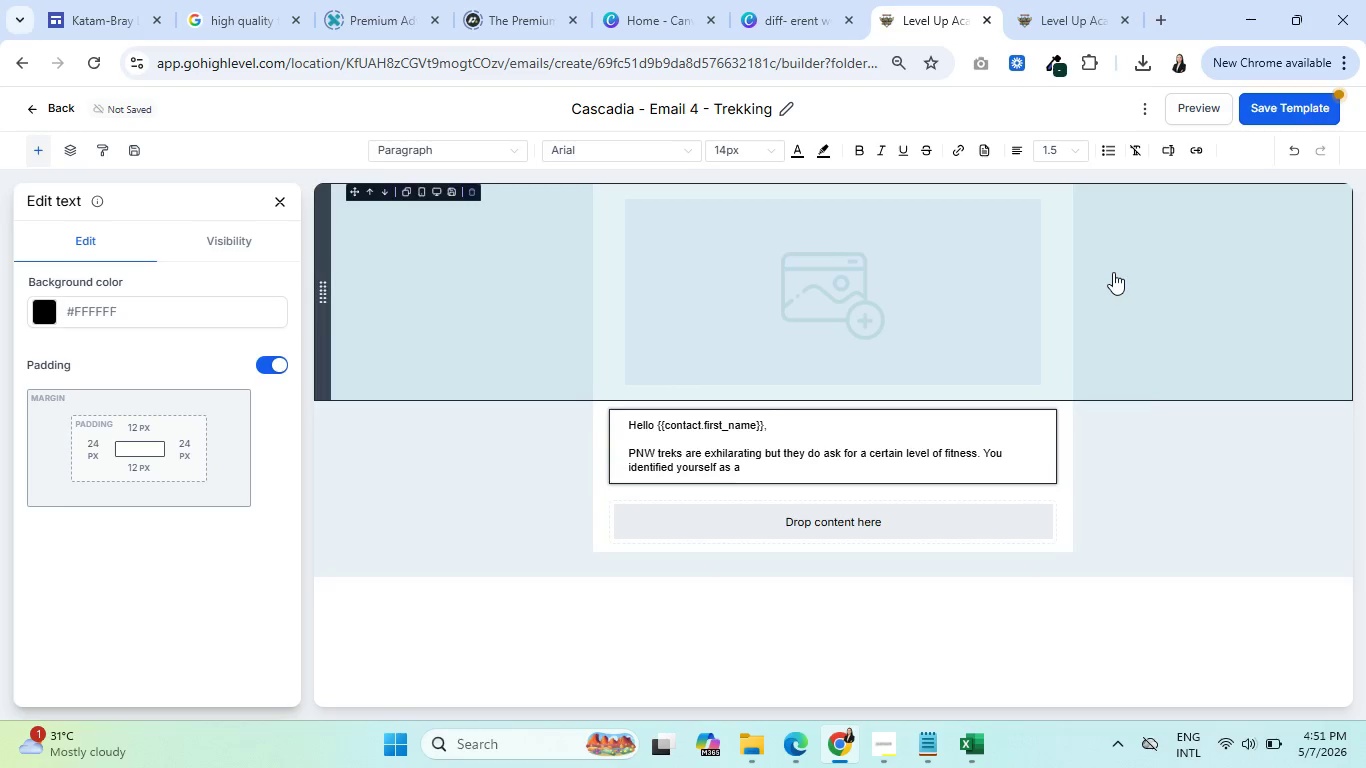 
mouse_move([1156, 185])
 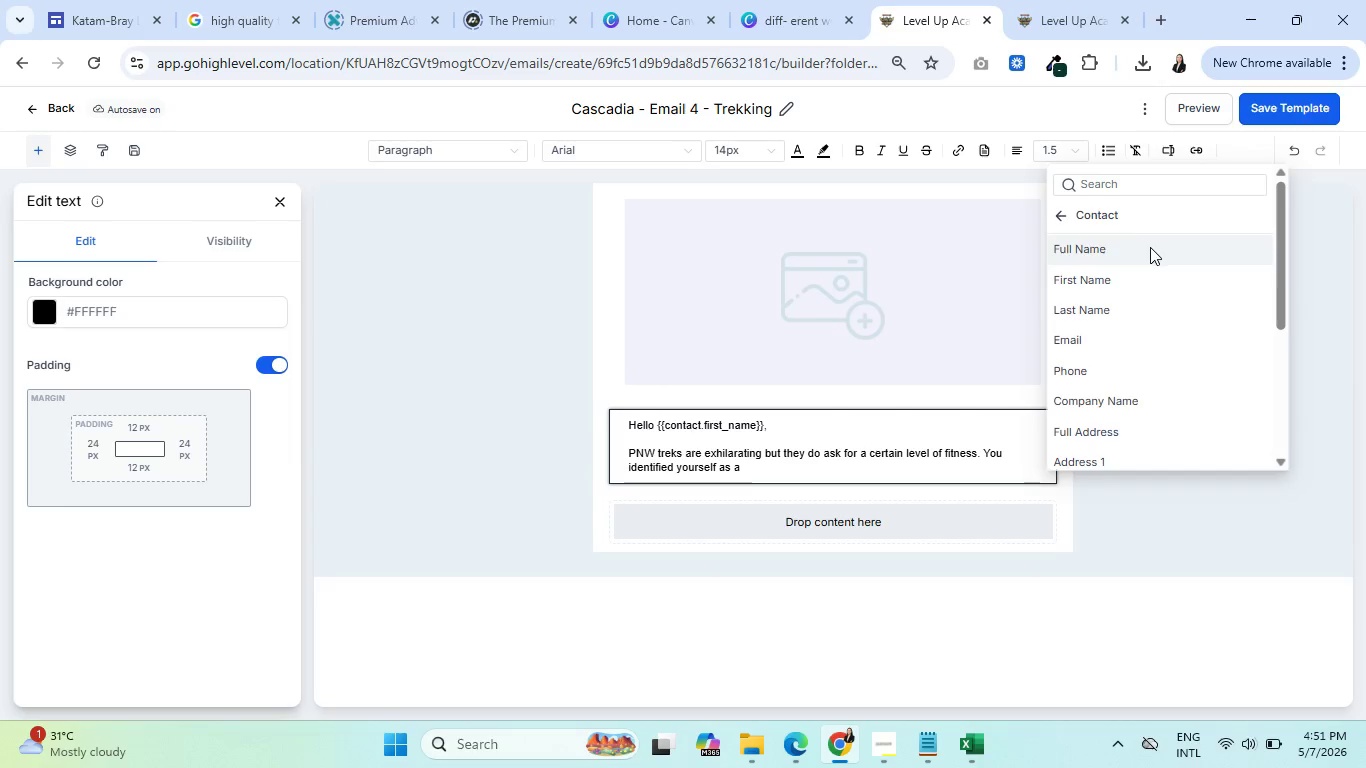 
scroll: coordinate [1121, 371], scroll_direction: down, amount: 7.0
 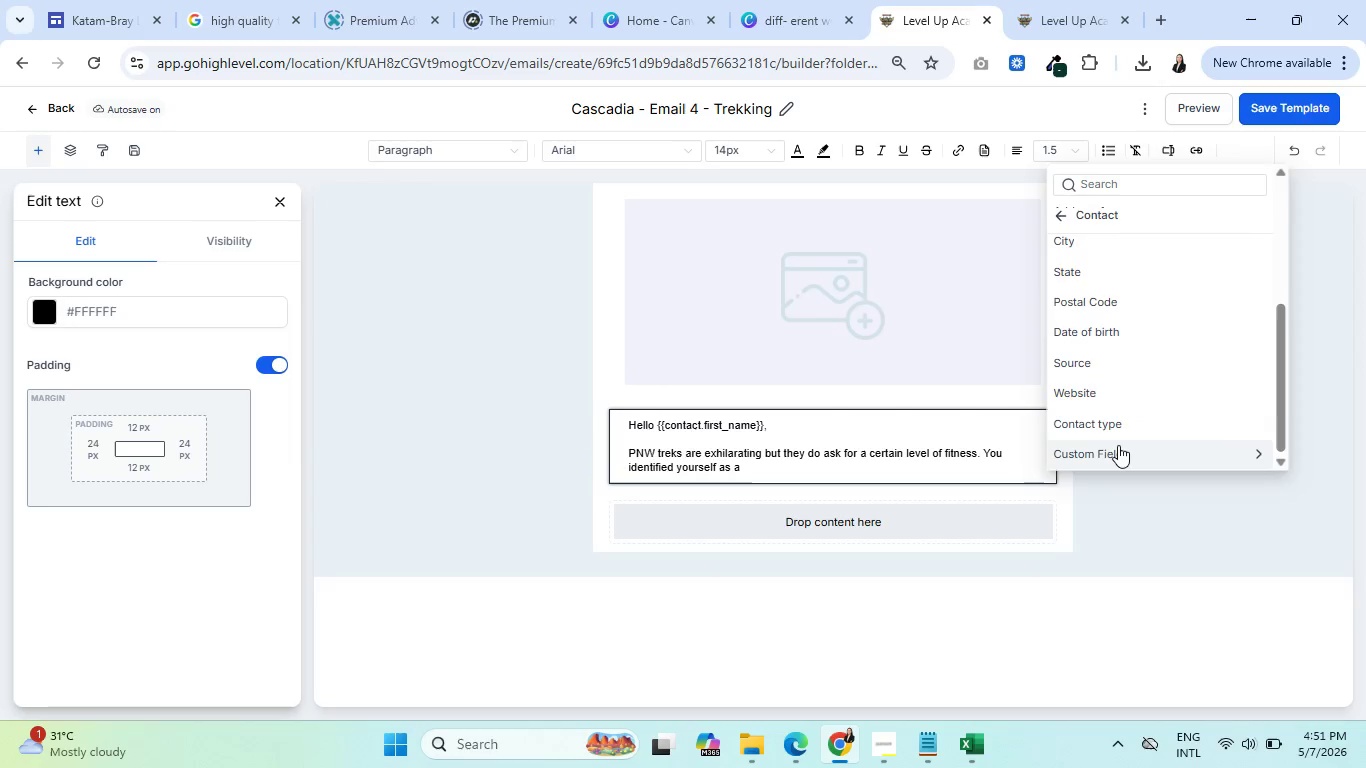 
left_click([1119, 446])
 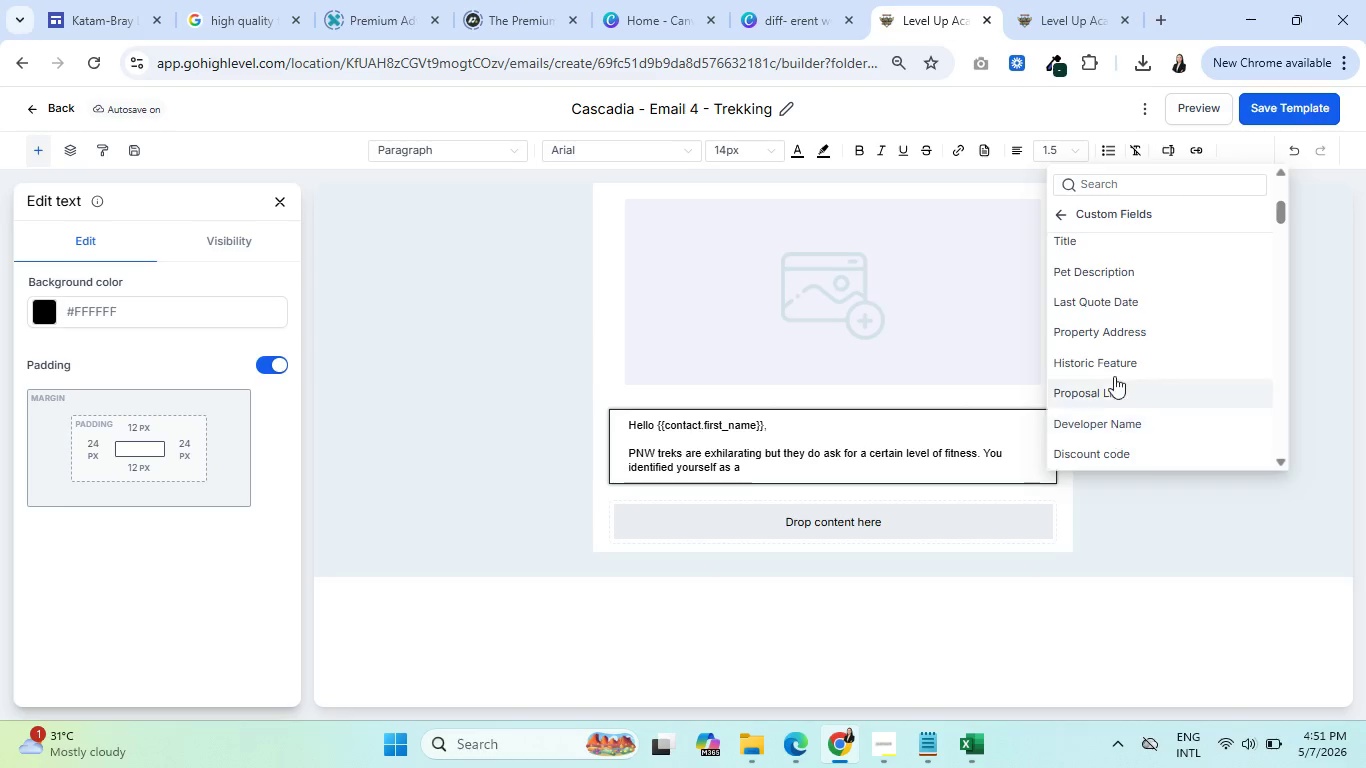 
left_click([1124, 186])
 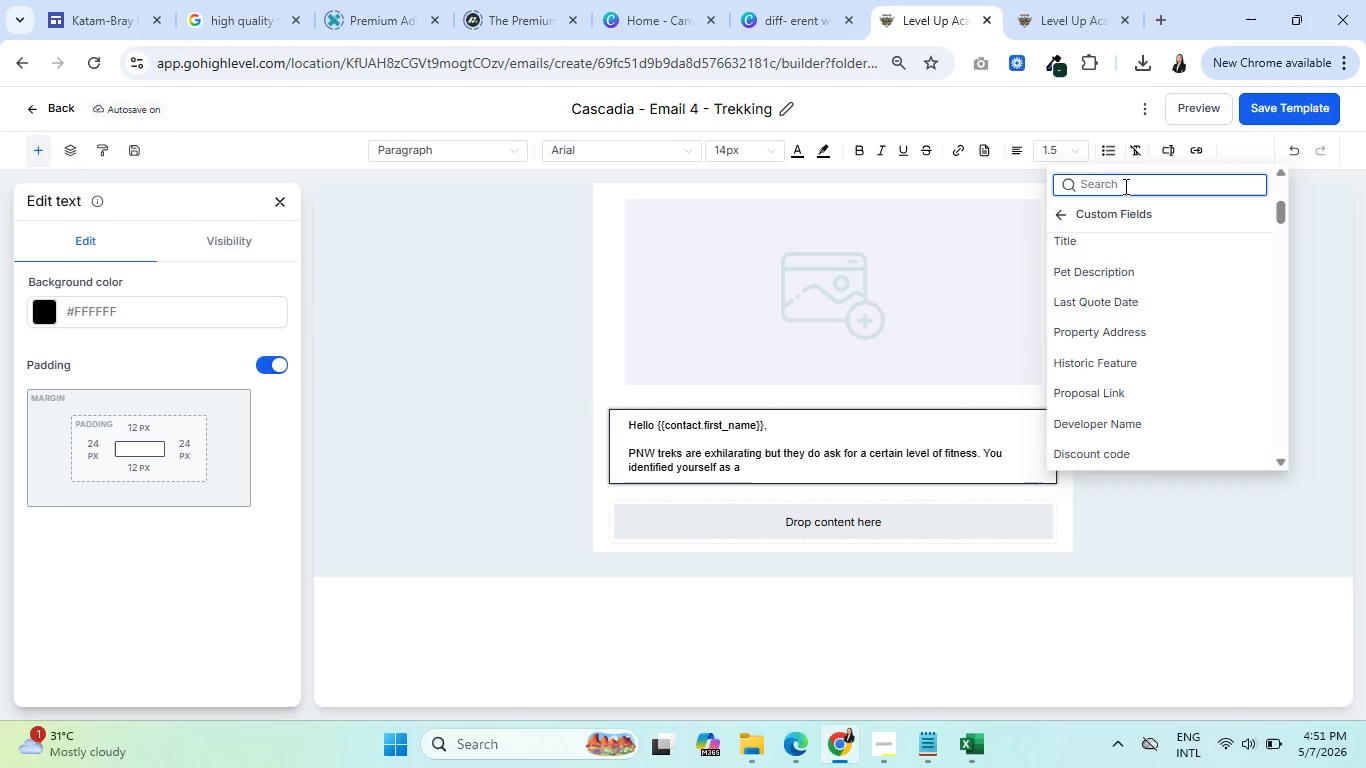 
type(ex)
 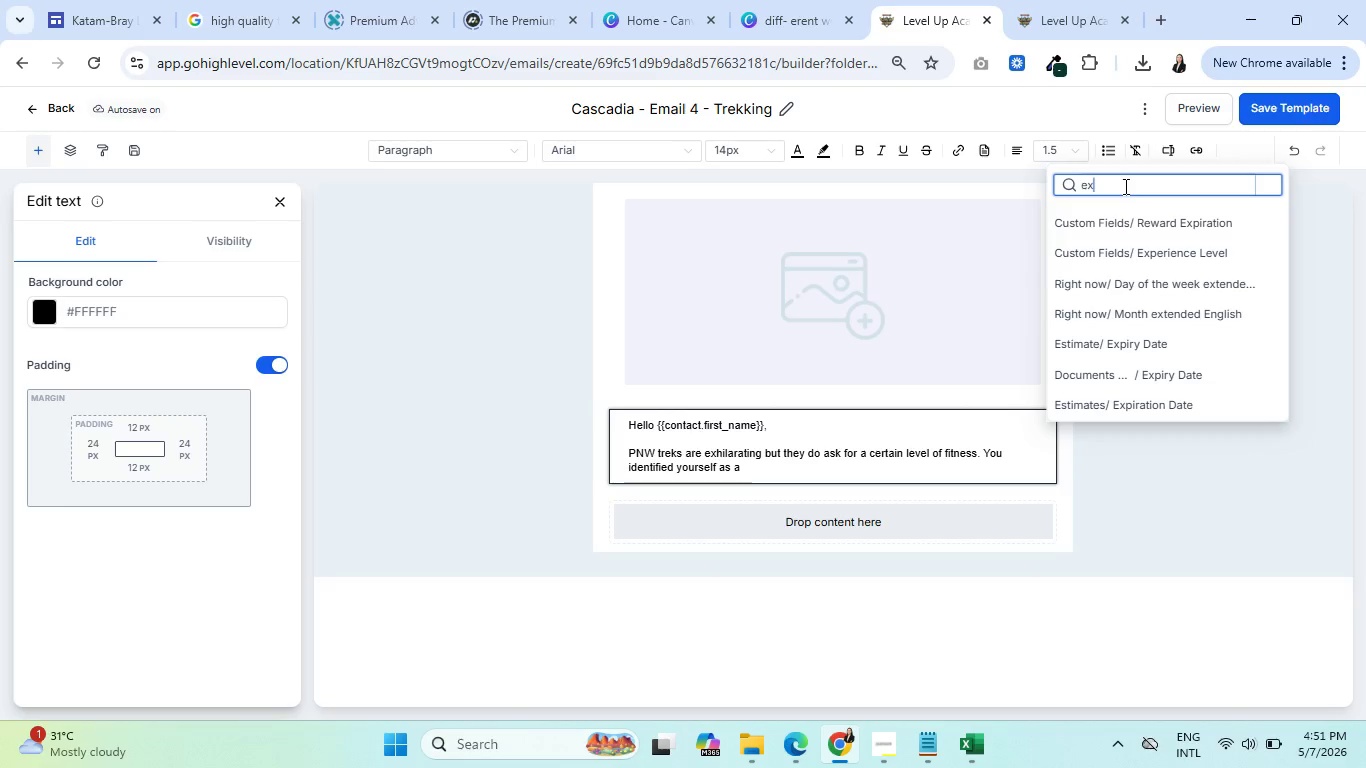 
left_click([1162, 254])
 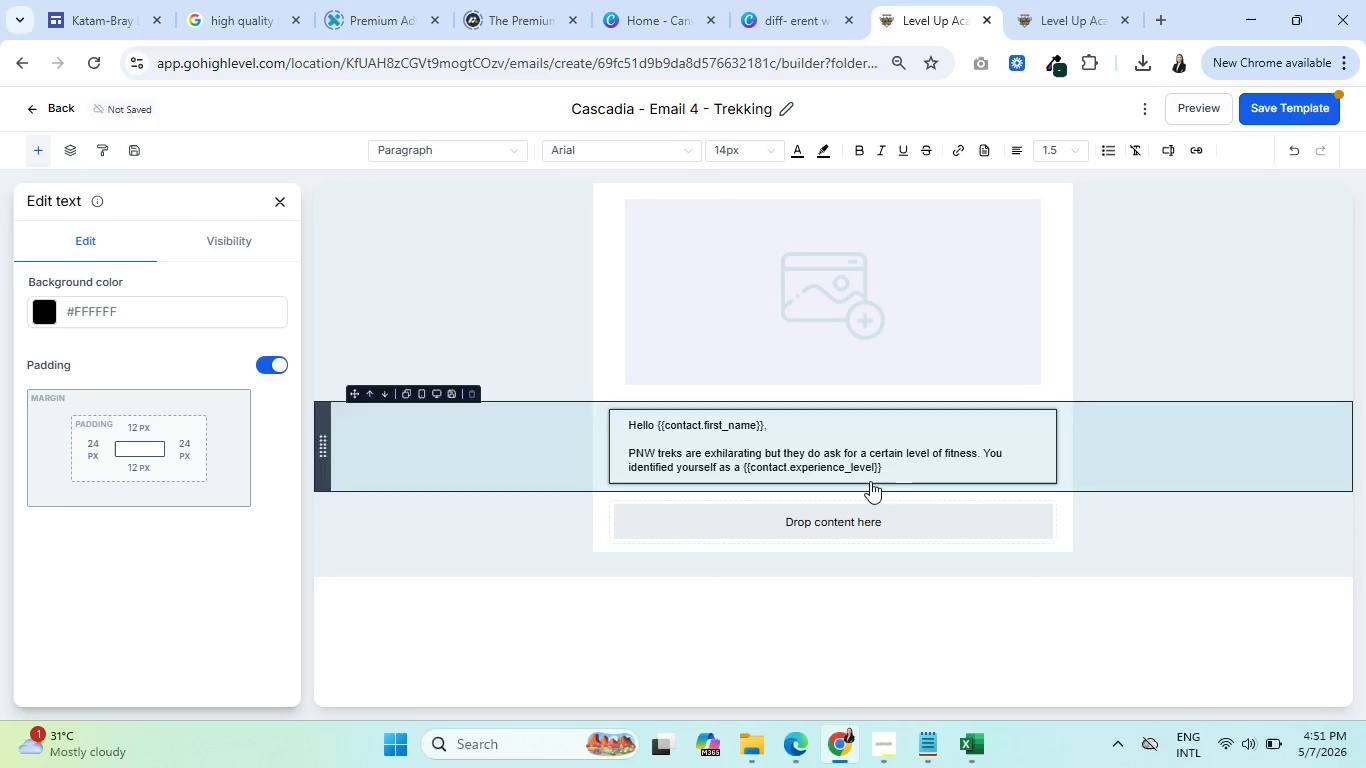 
left_click_drag(start_coordinate=[891, 466], to_coordinate=[743, 463])
 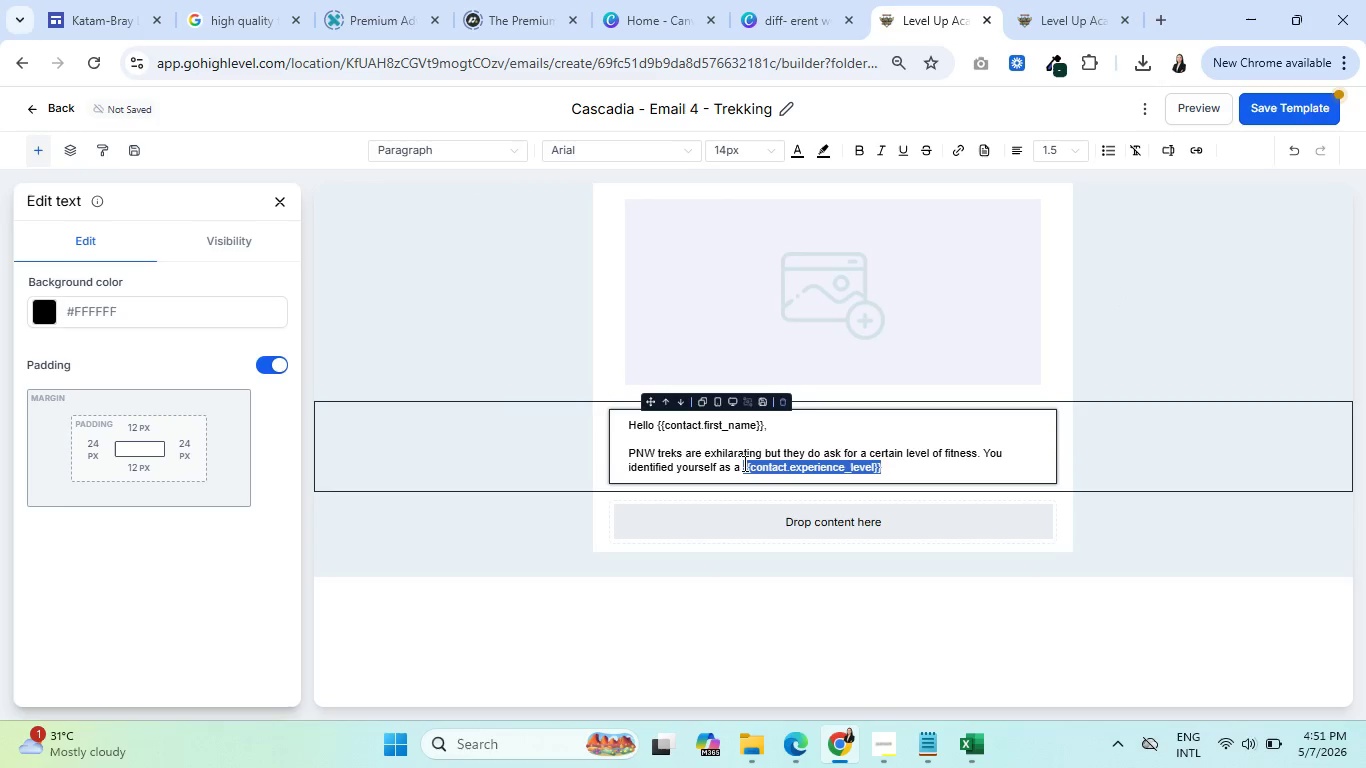 
key(Control+B)
 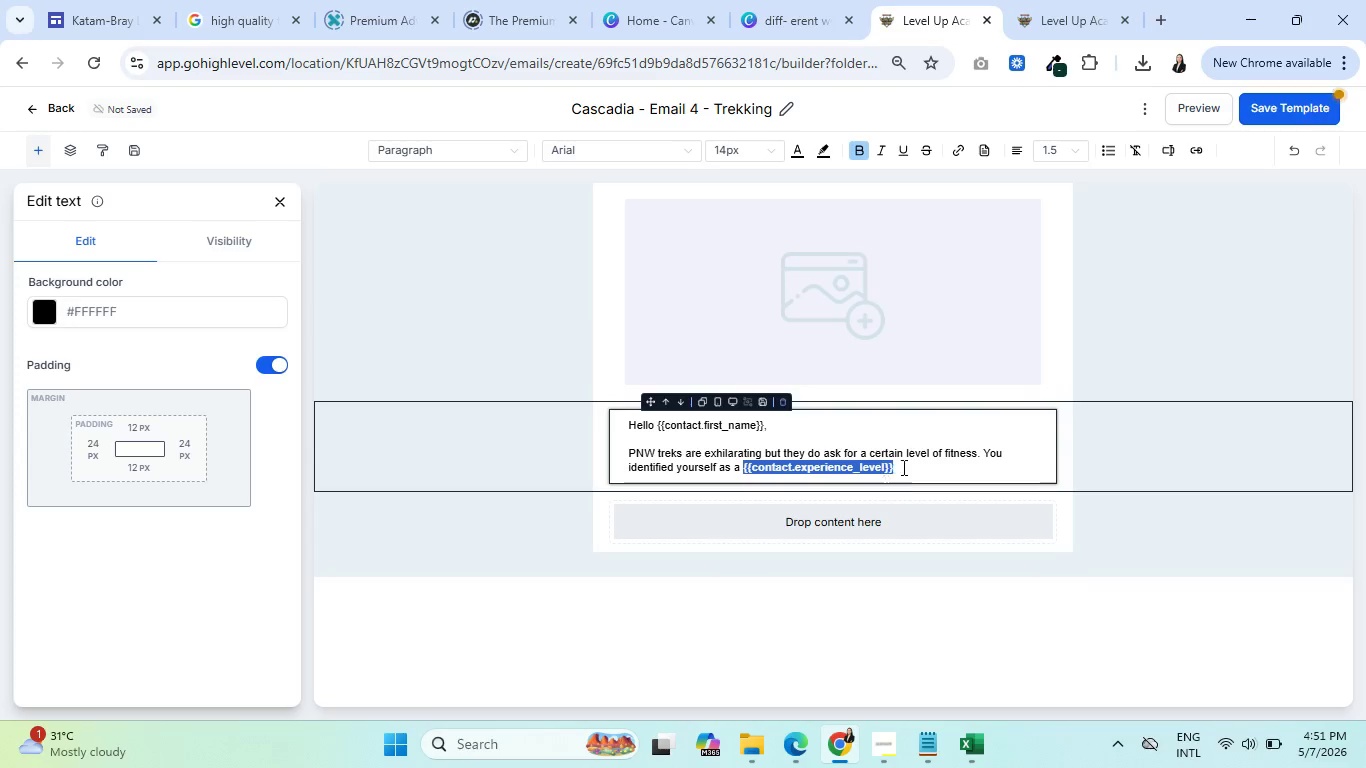 
left_click([906, 465])
 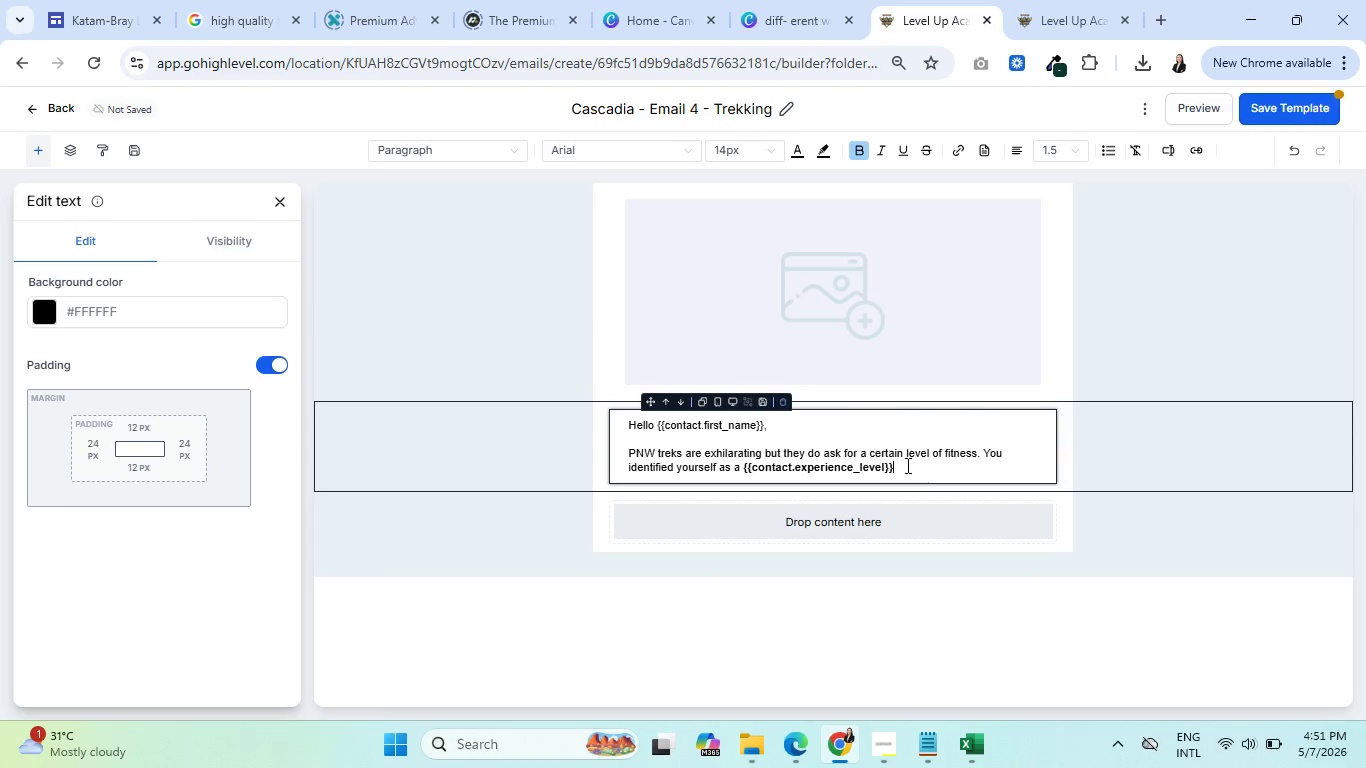 
key(Space)
 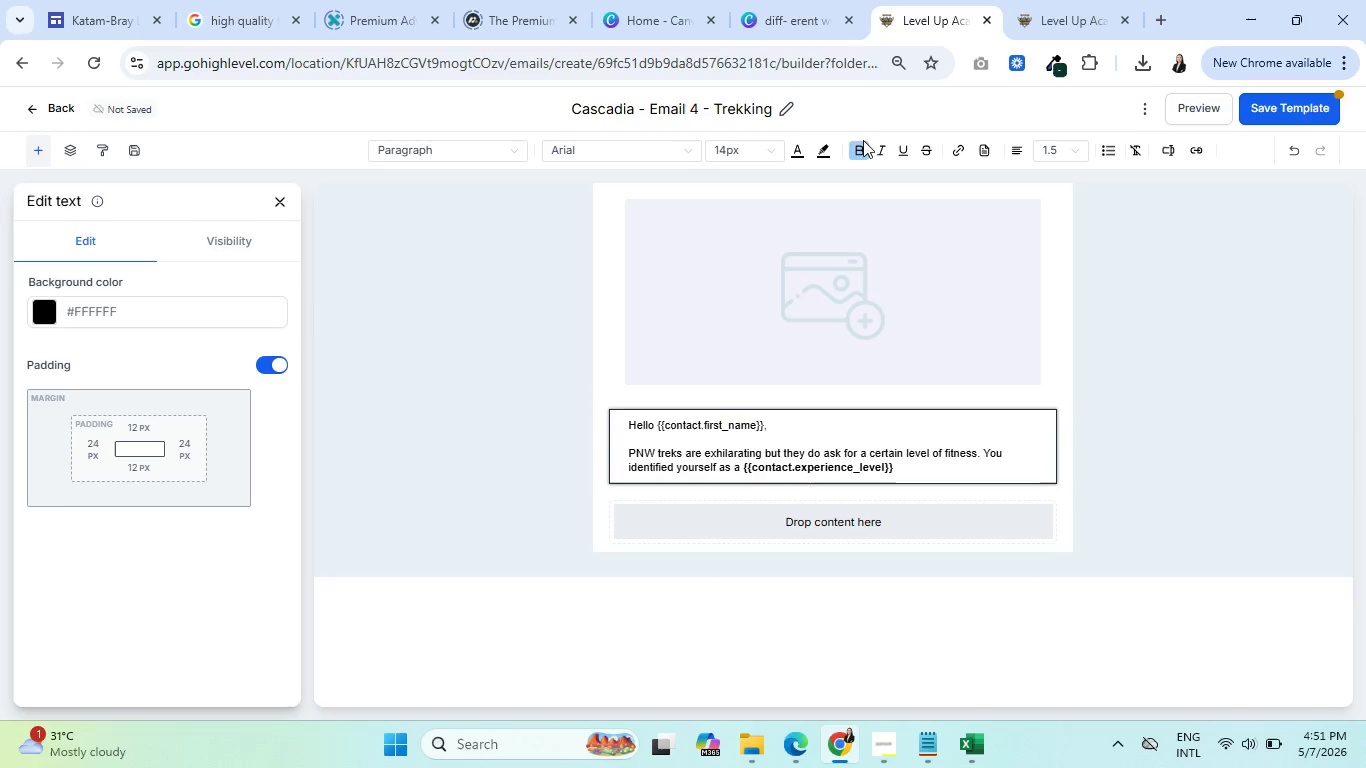 
left_click([859, 147])
 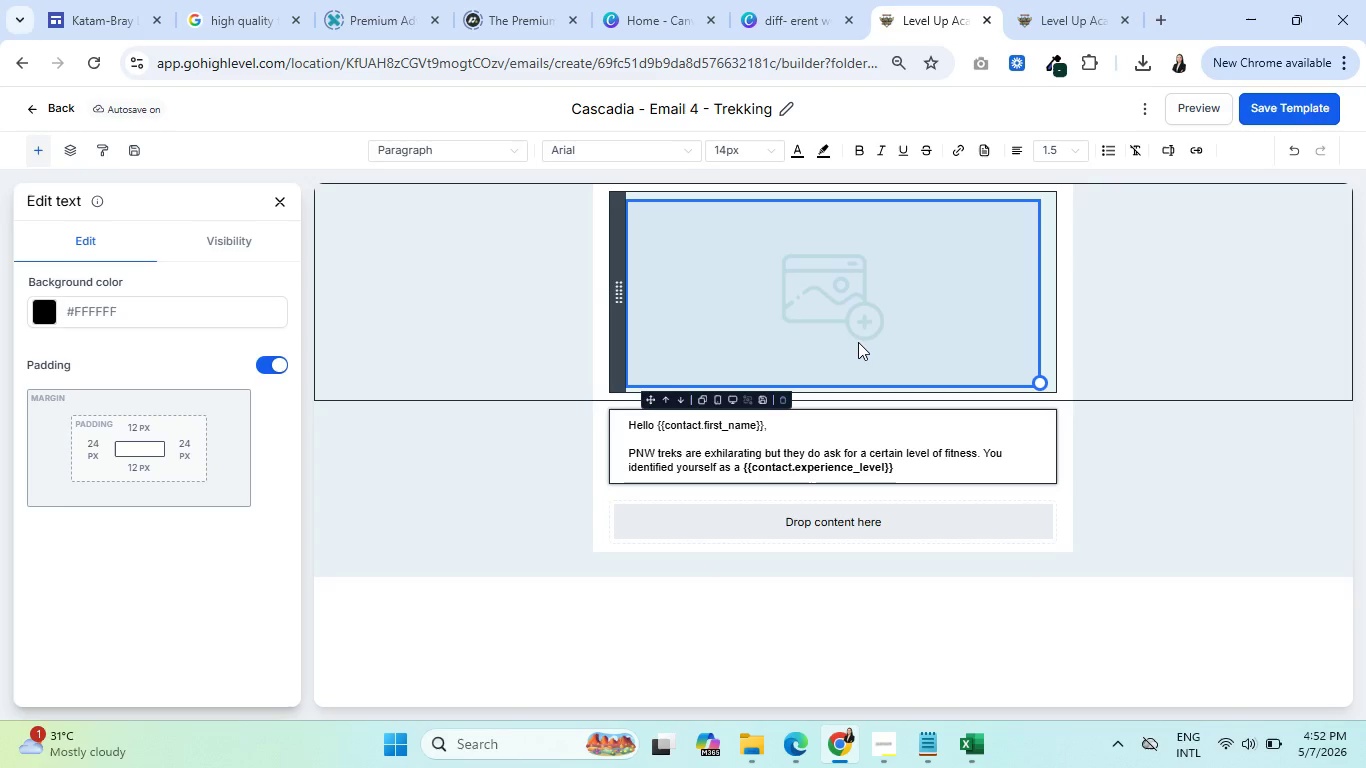 
wait(61.7)
 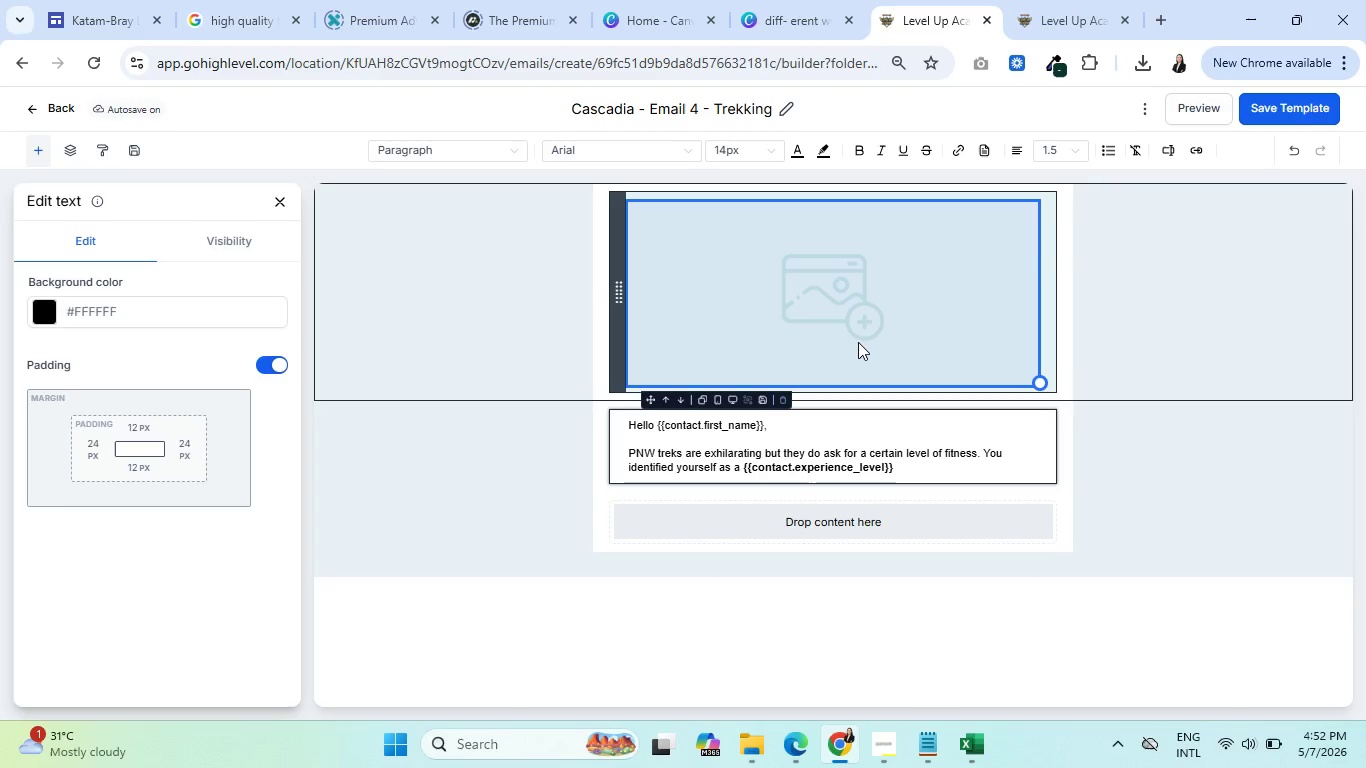 
type(adventurer and that's a great starting point. We ofen)
key(Backspace)
key(Backspace)
type(ten navia)
key(Backspace)
type(gate vare)
key(Backspace)
type(ied terrain fro )
key(Backspace)
type(m lush ran)
key(Backspace)
type(inforests to rugged coastal r)
key(Backspace)
type(trails)
 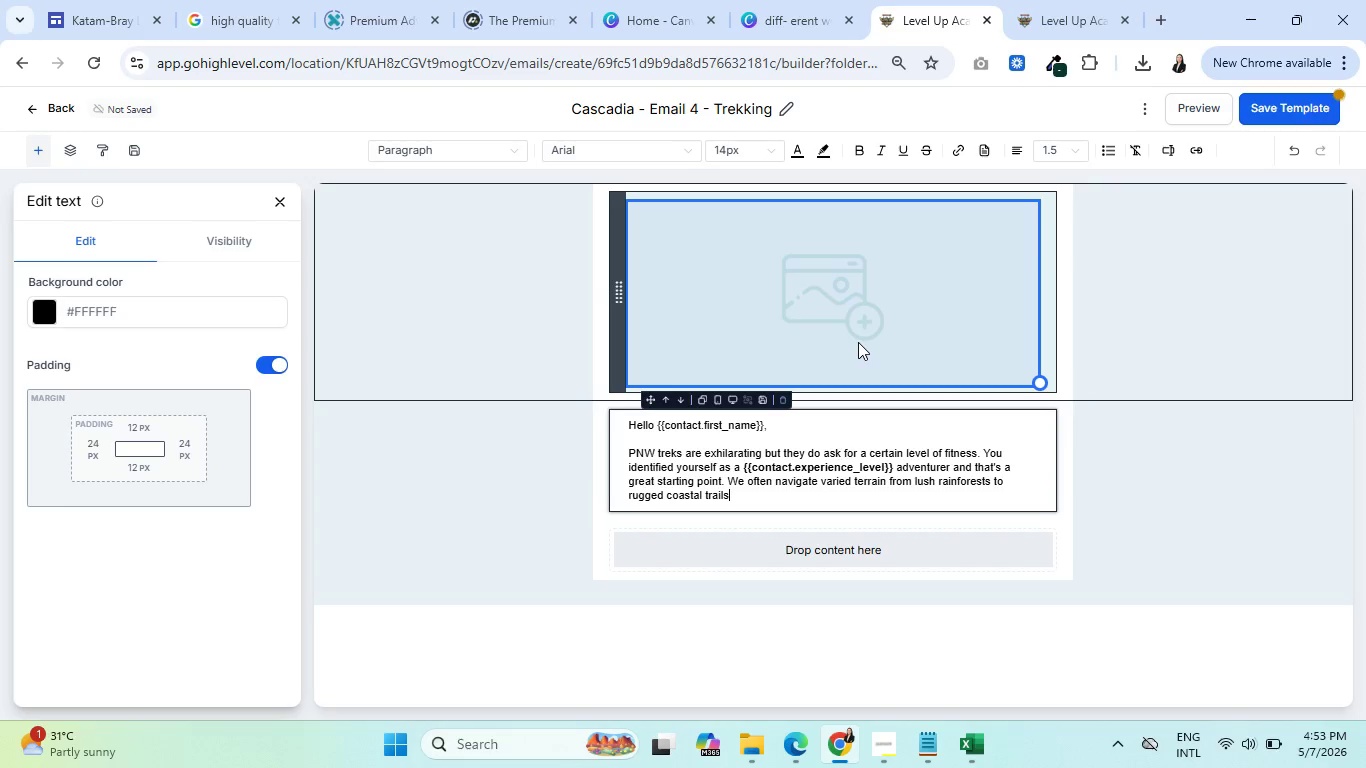 
wait(6.14)
 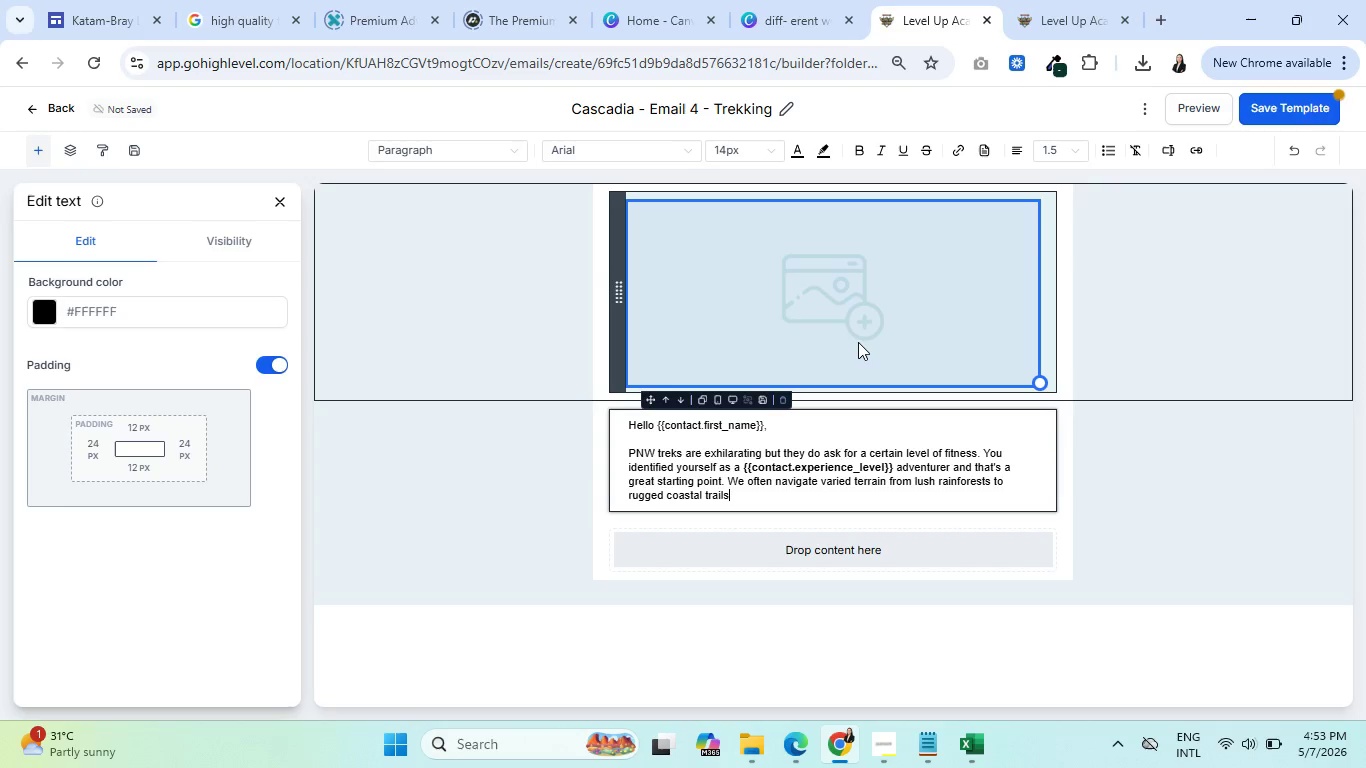 
type( and spme)
key(Backspace)
key(Backspace)
key(Backspace)
type(ometimes with significant elevan)
key(Backspace)
type(tion changes.)
 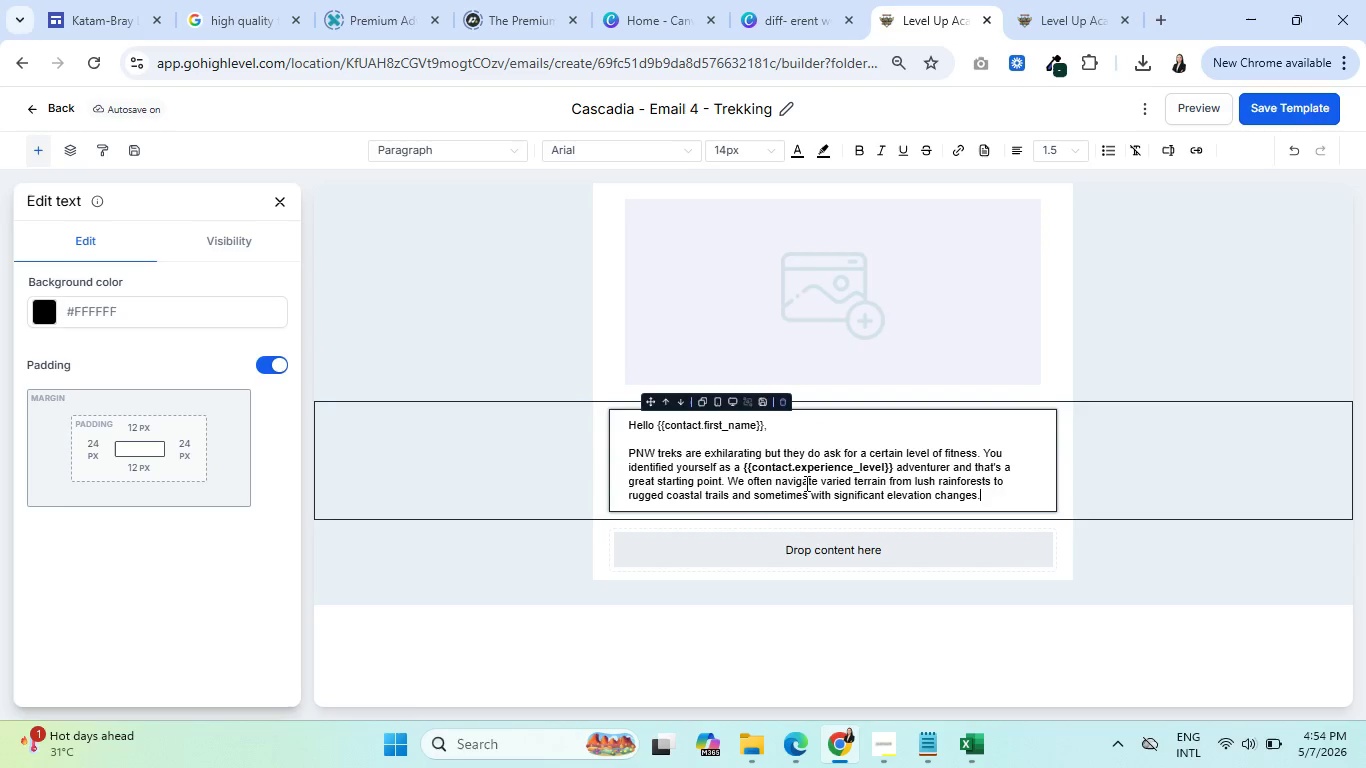 
wait(17.95)
 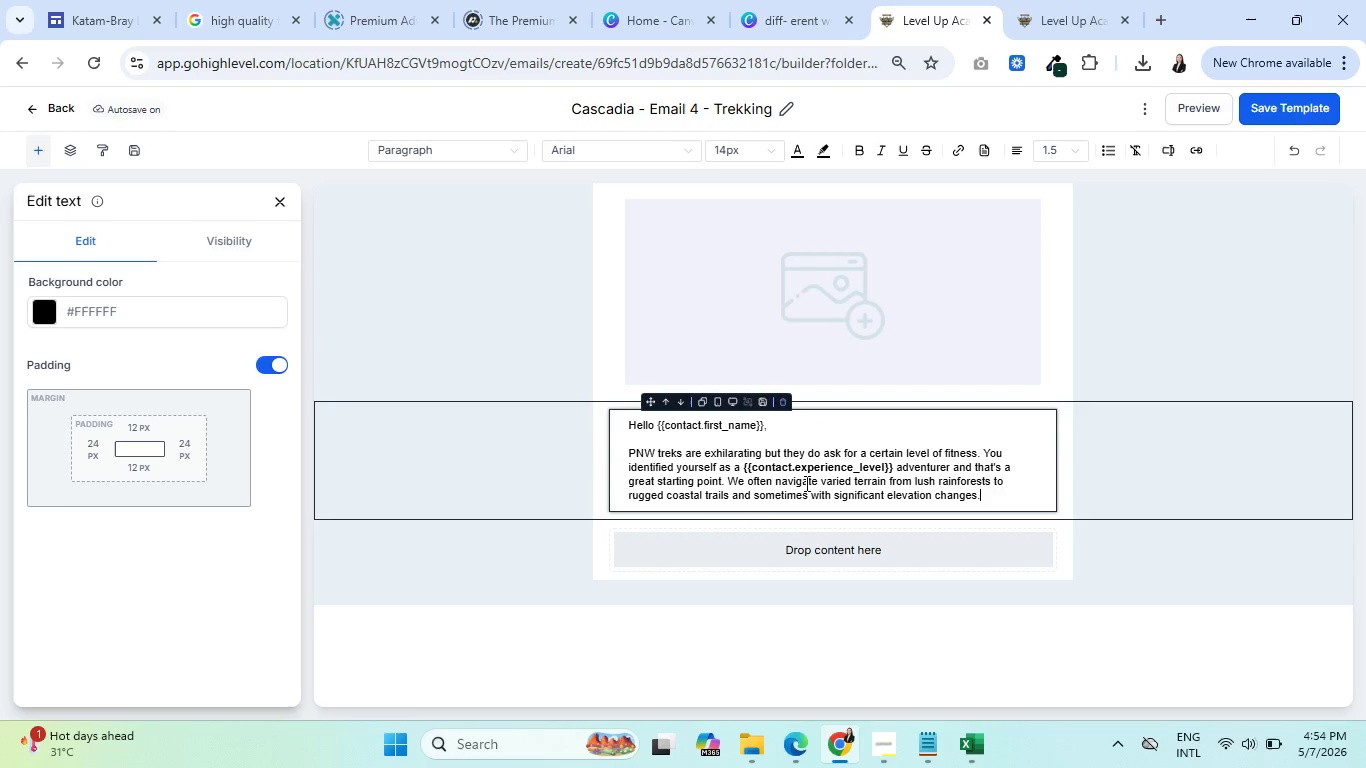 
left_click([1201, 102])
 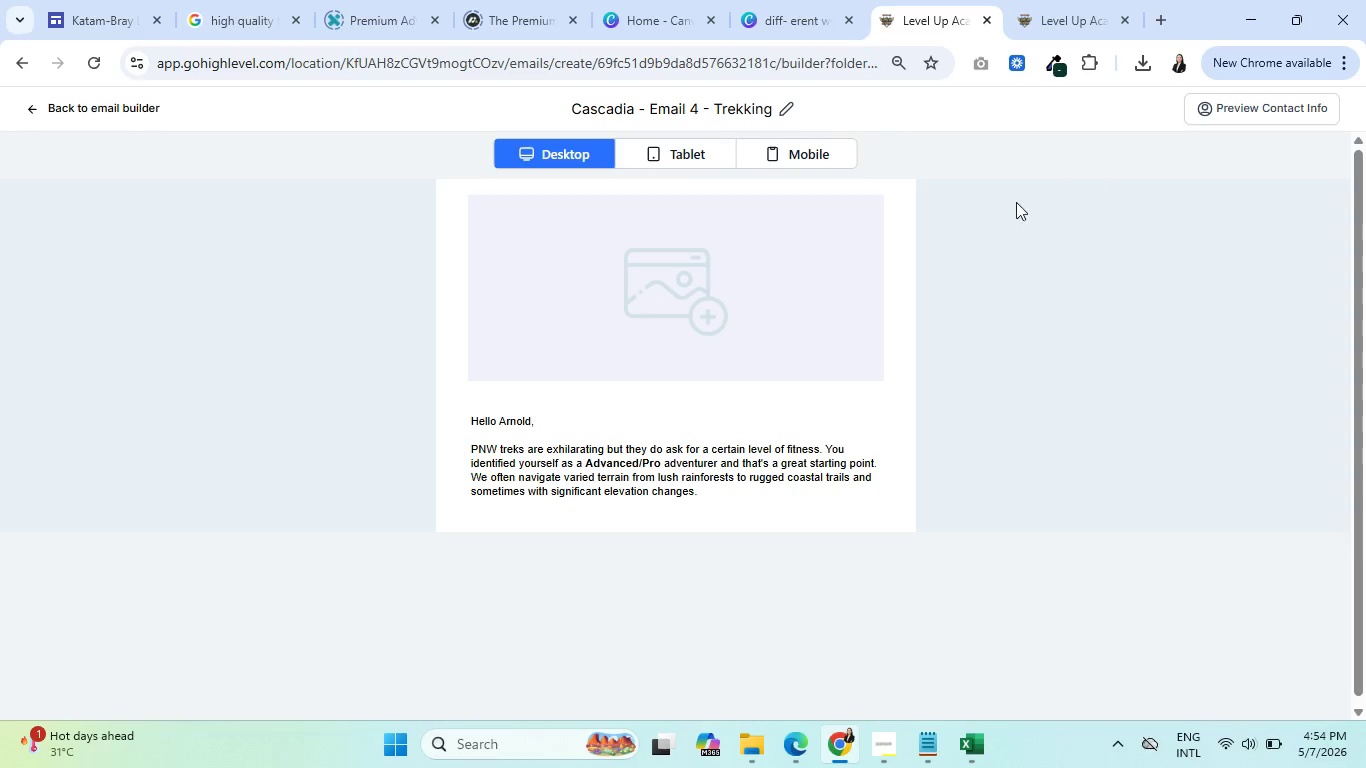 
wait(5.7)
 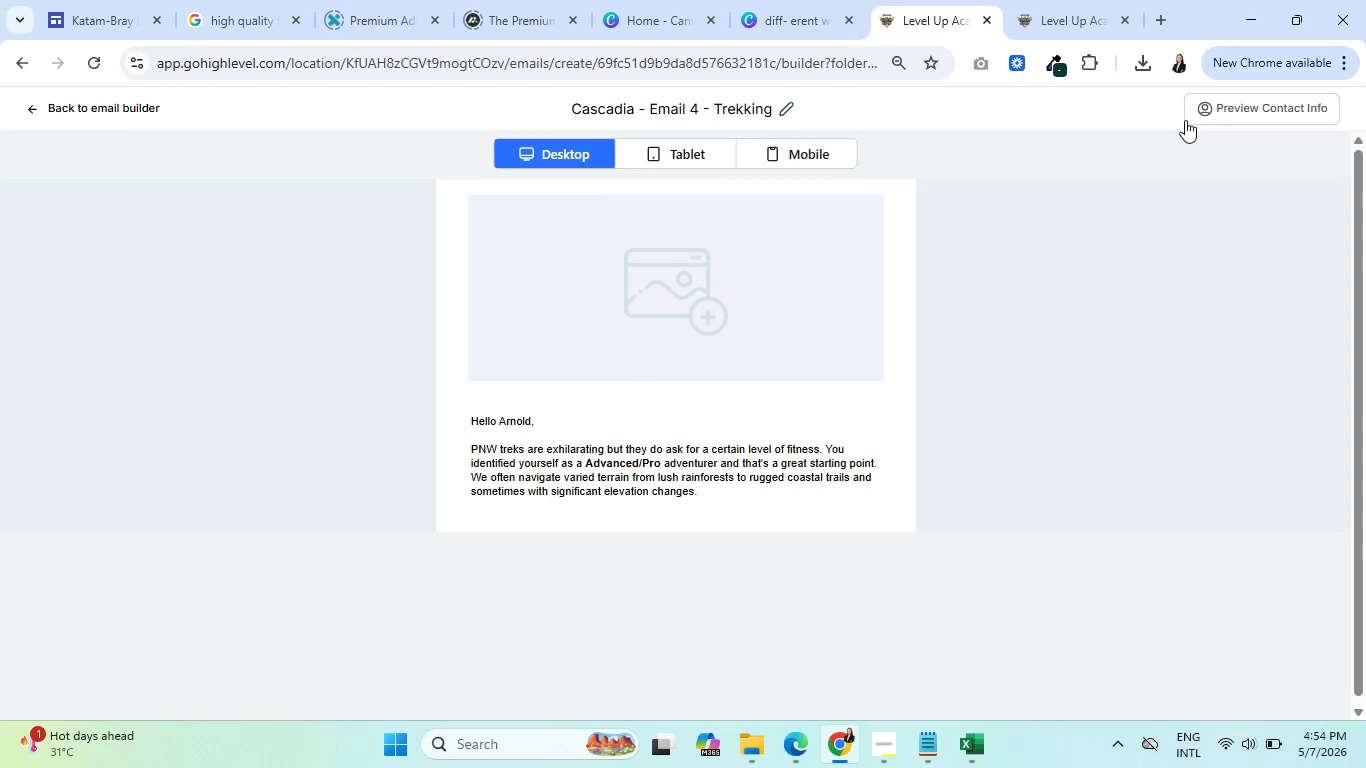 
left_click([29, 105])
 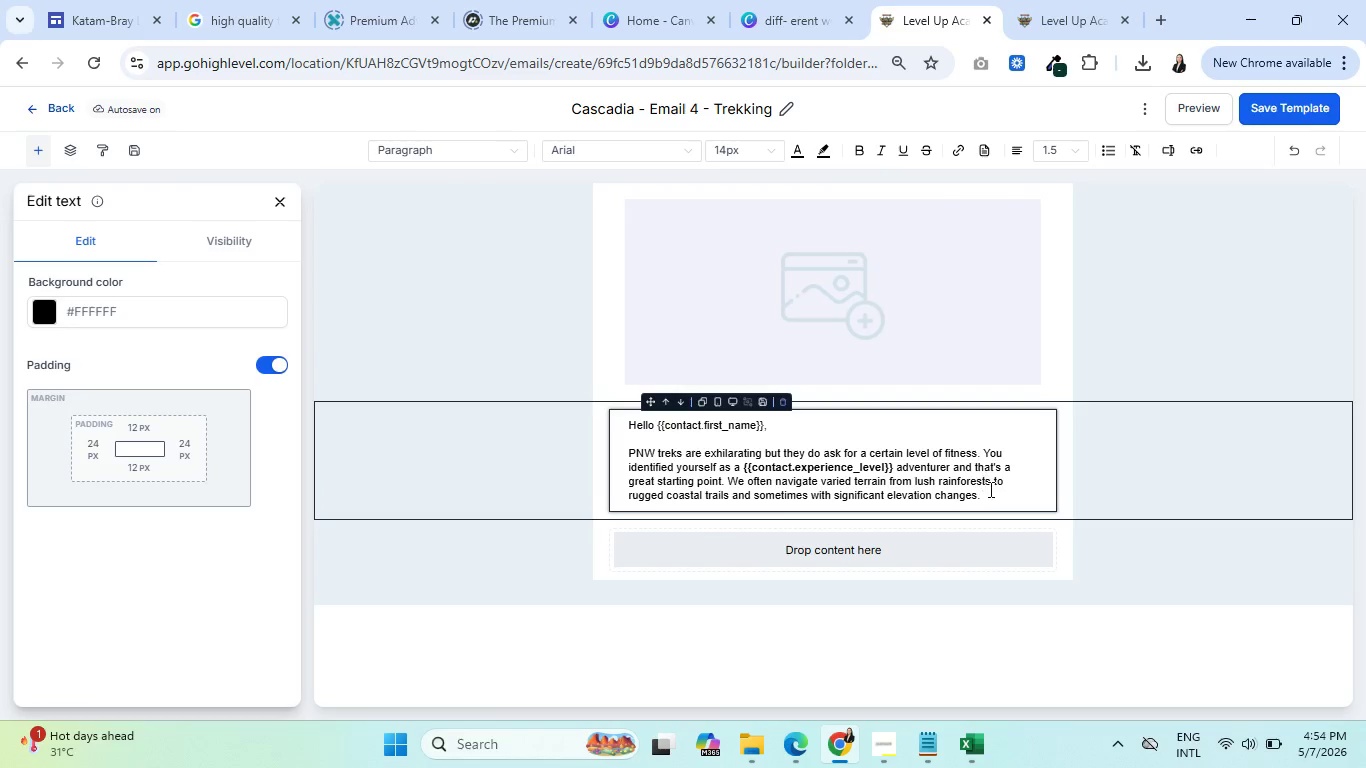 
left_click([992, 491])
 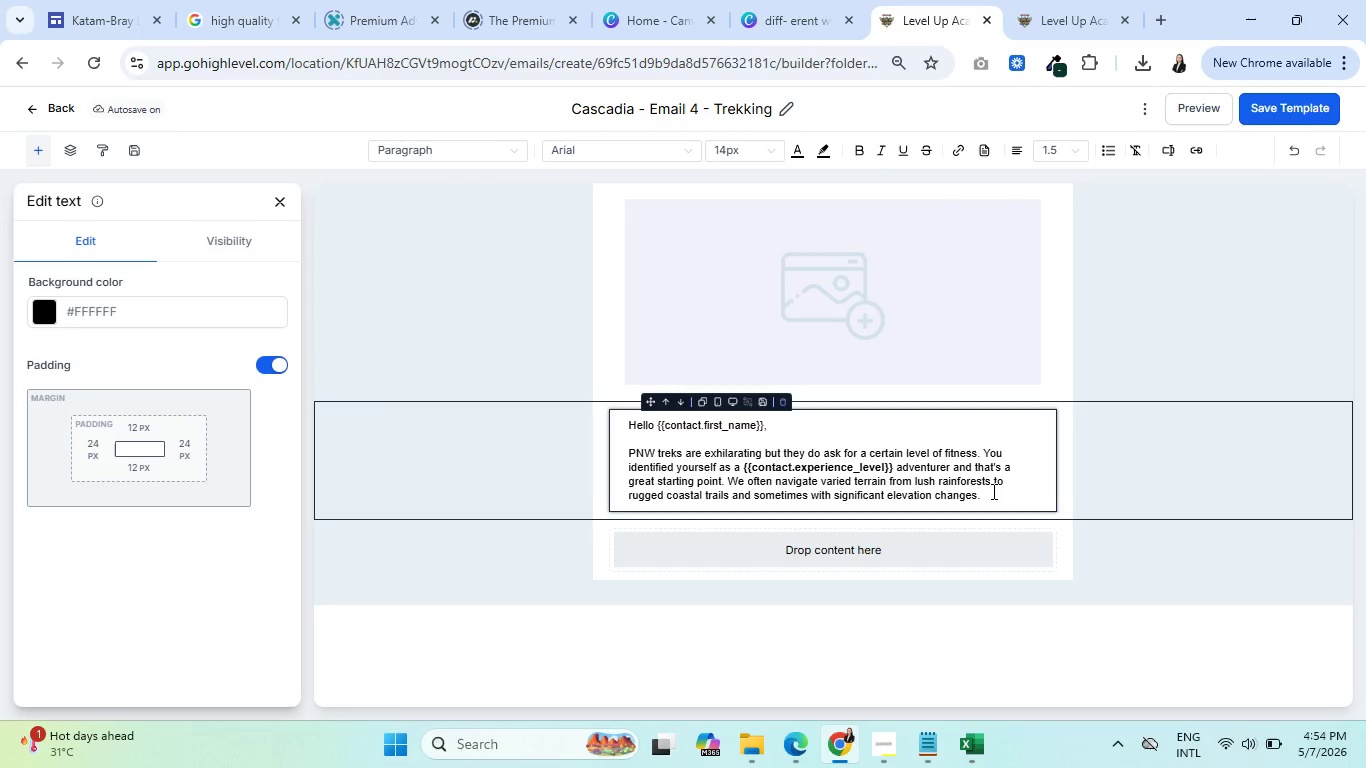 
key(Enter)
 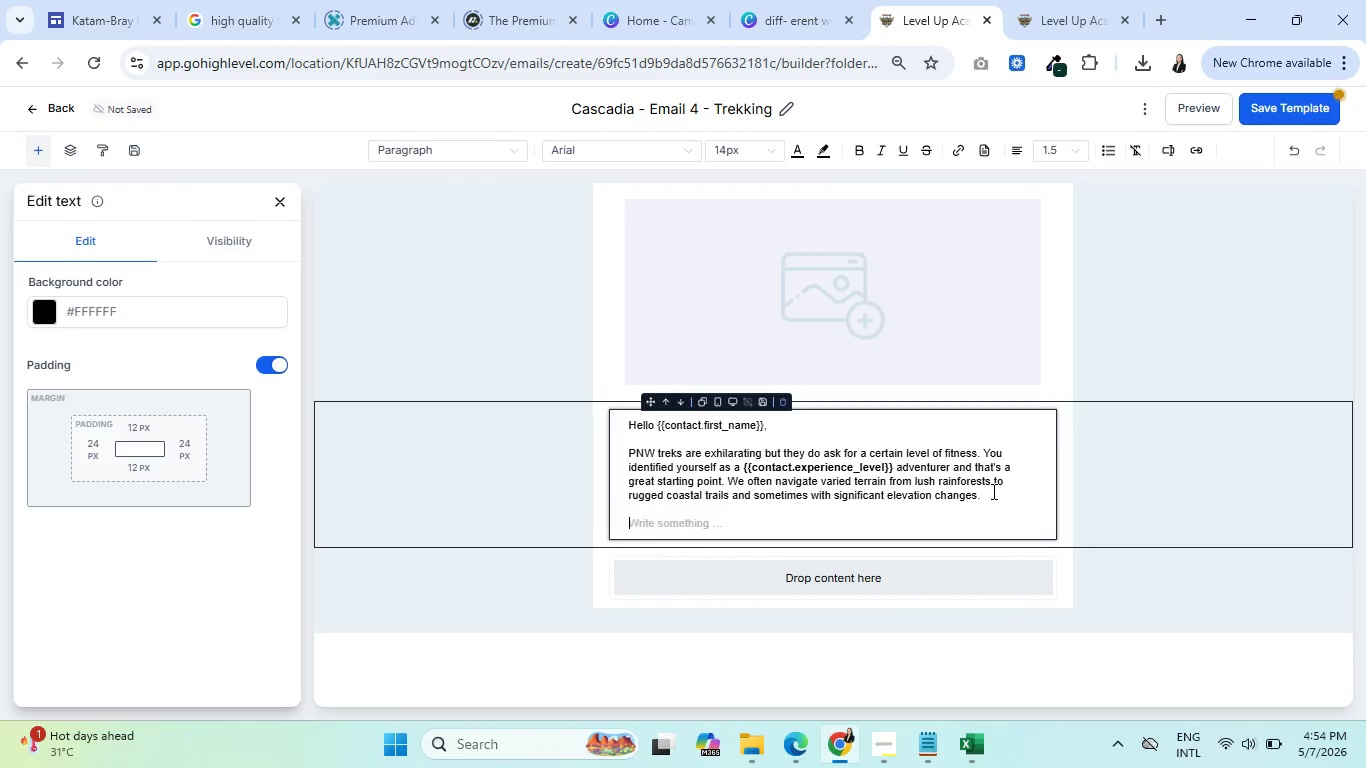 
key(Enter)
 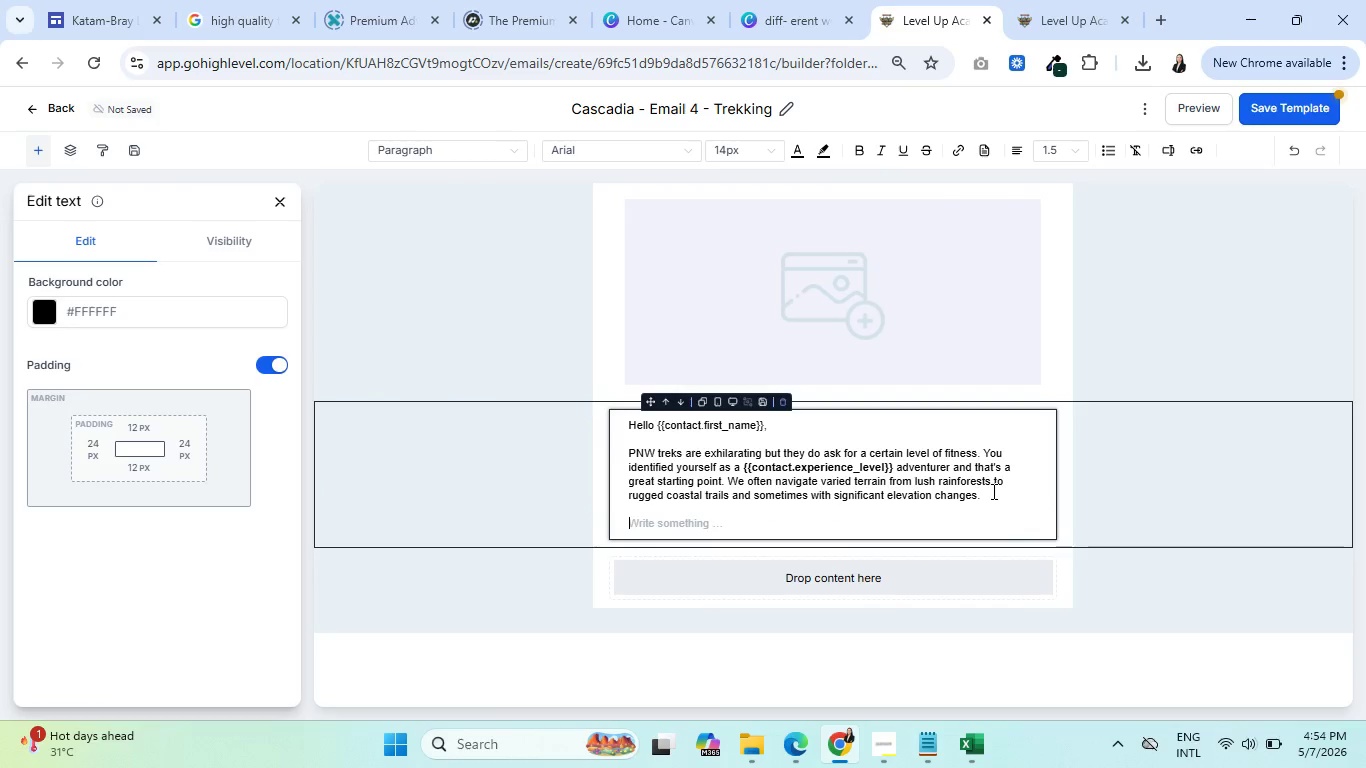 
type(Ti)
key(Backspace)
type(his email is all about helping )
 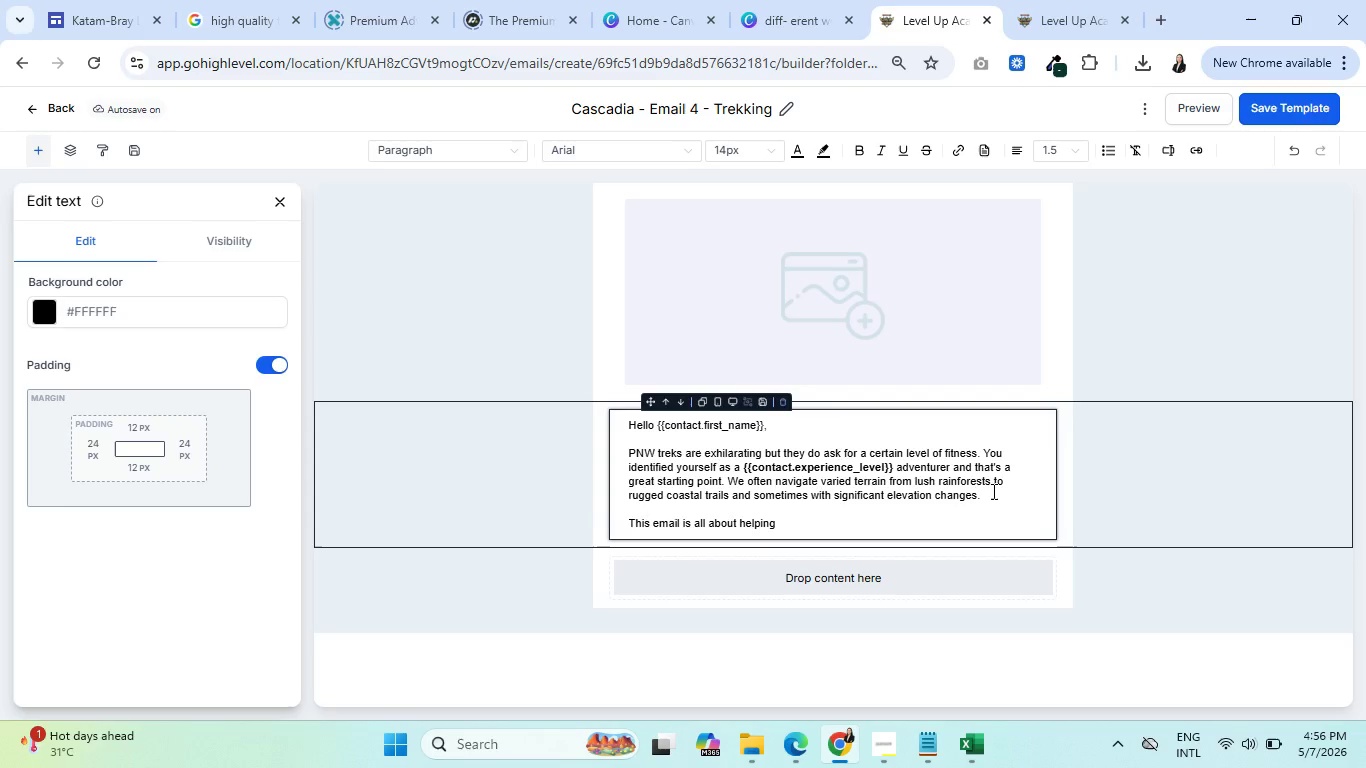 
wait(136.22)
 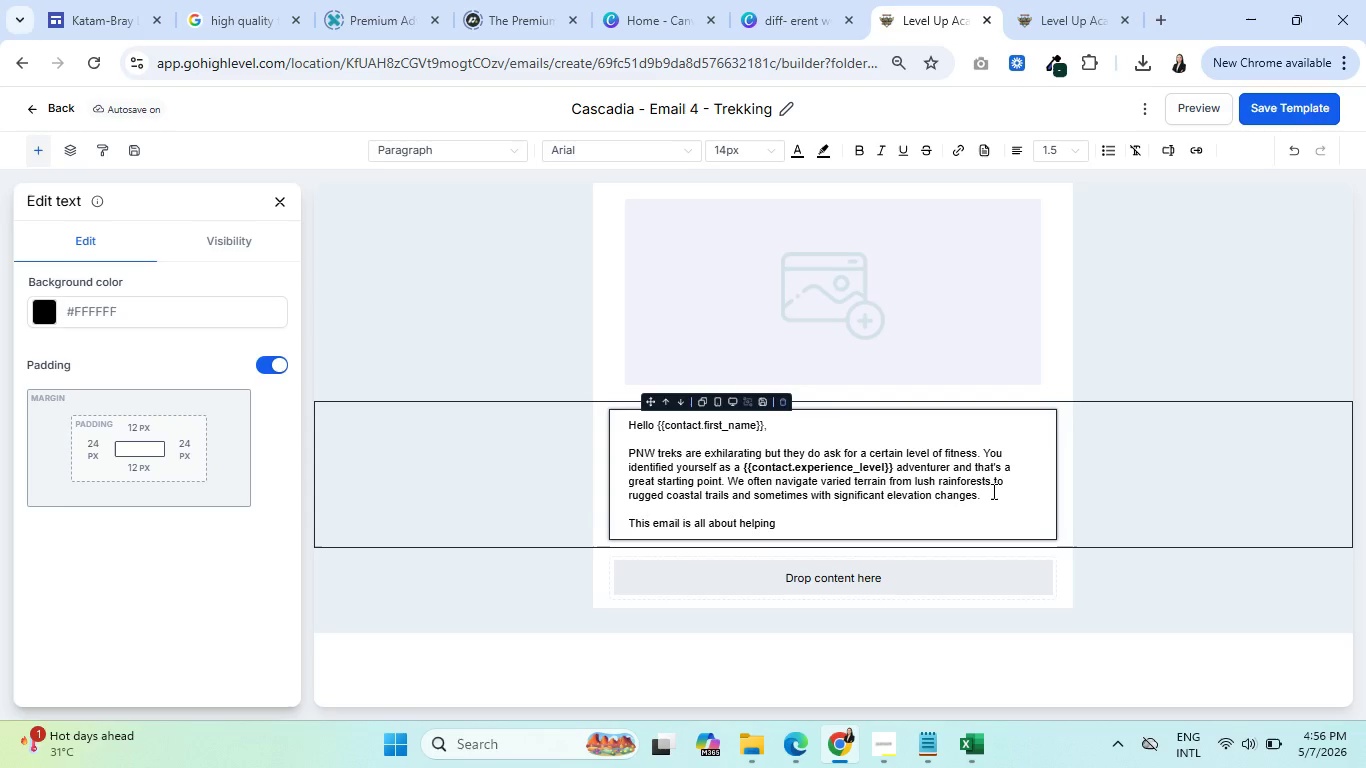 
type(you prepare your body for the journey.)
 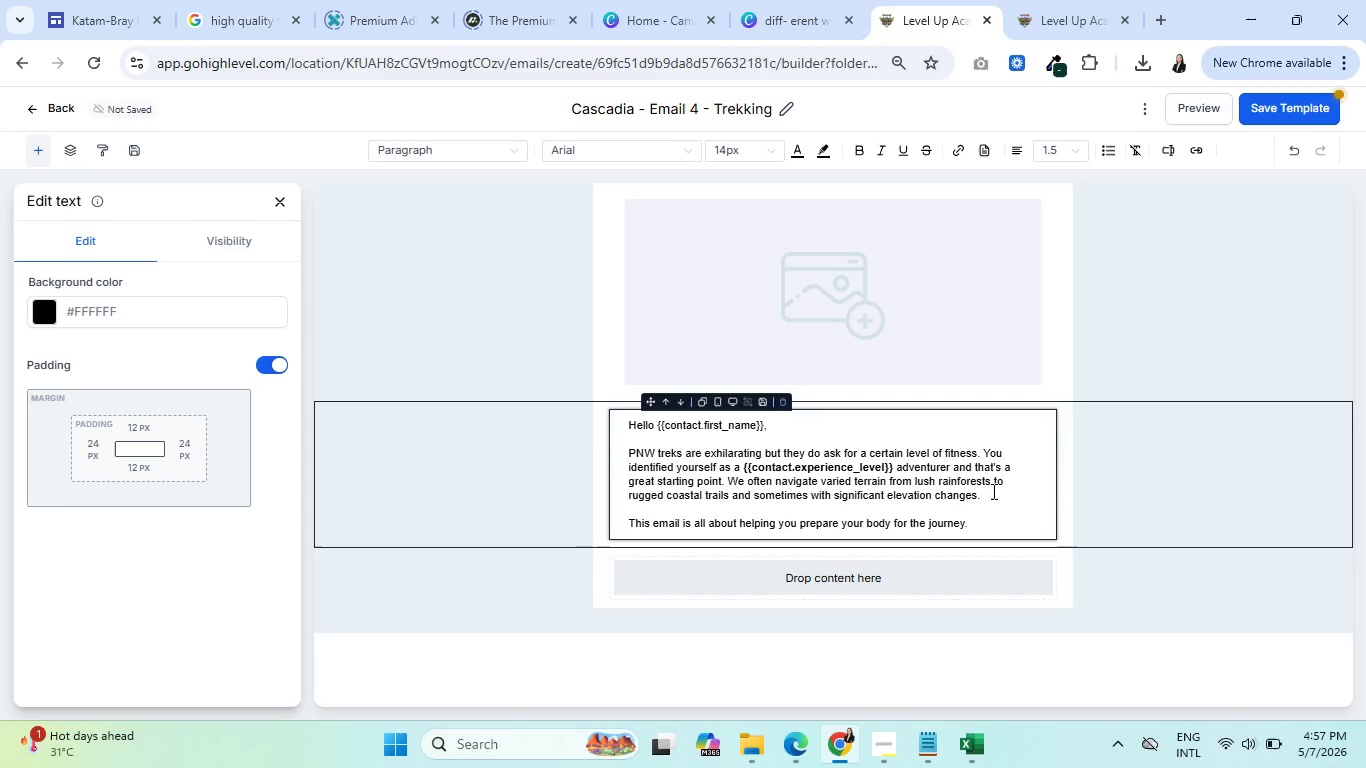 
wait(5.55)
 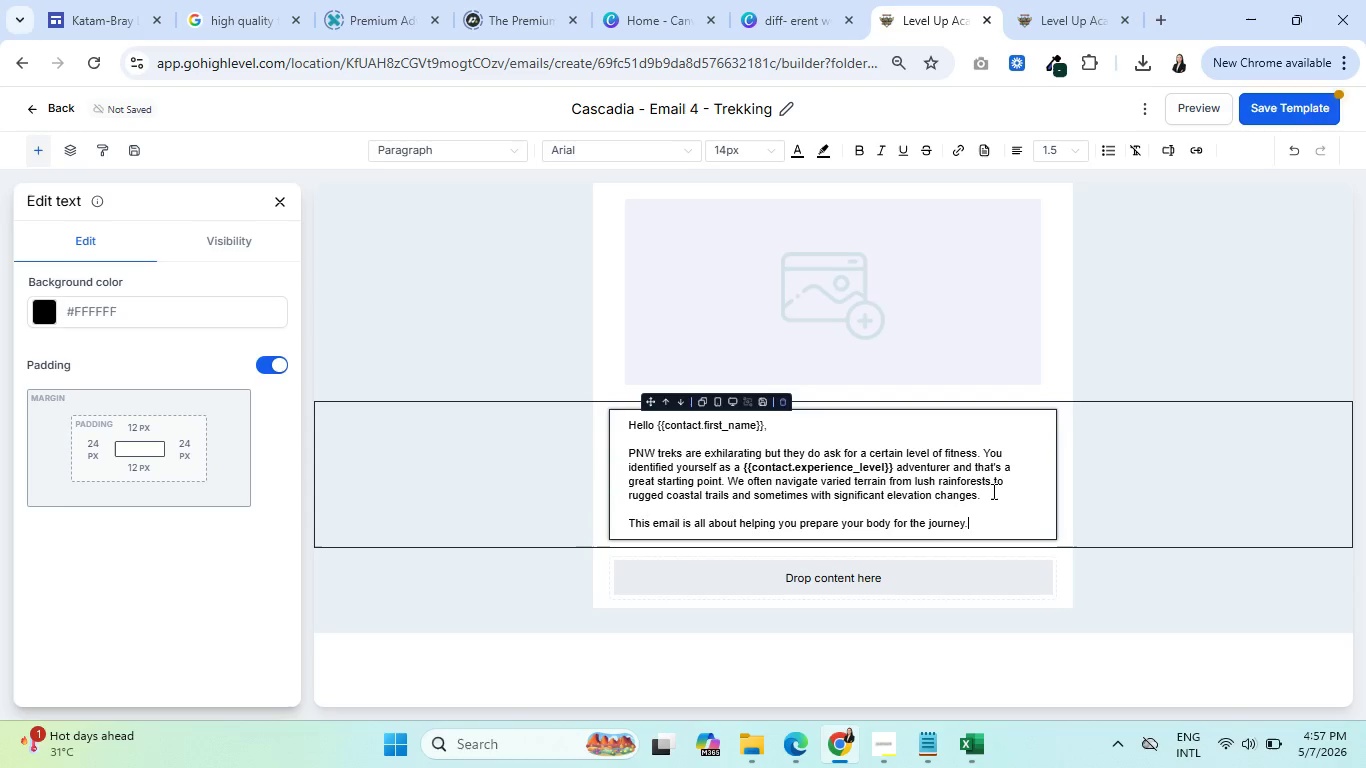 
type( We'')
key(Backspace)
type(ll share simple yet effective traning tops )
key(Backspace)
key(Backspace)
key(Backspace)
key(Backspace)
type(ip )
key(Backspace)
type(s our guides use to stay )
 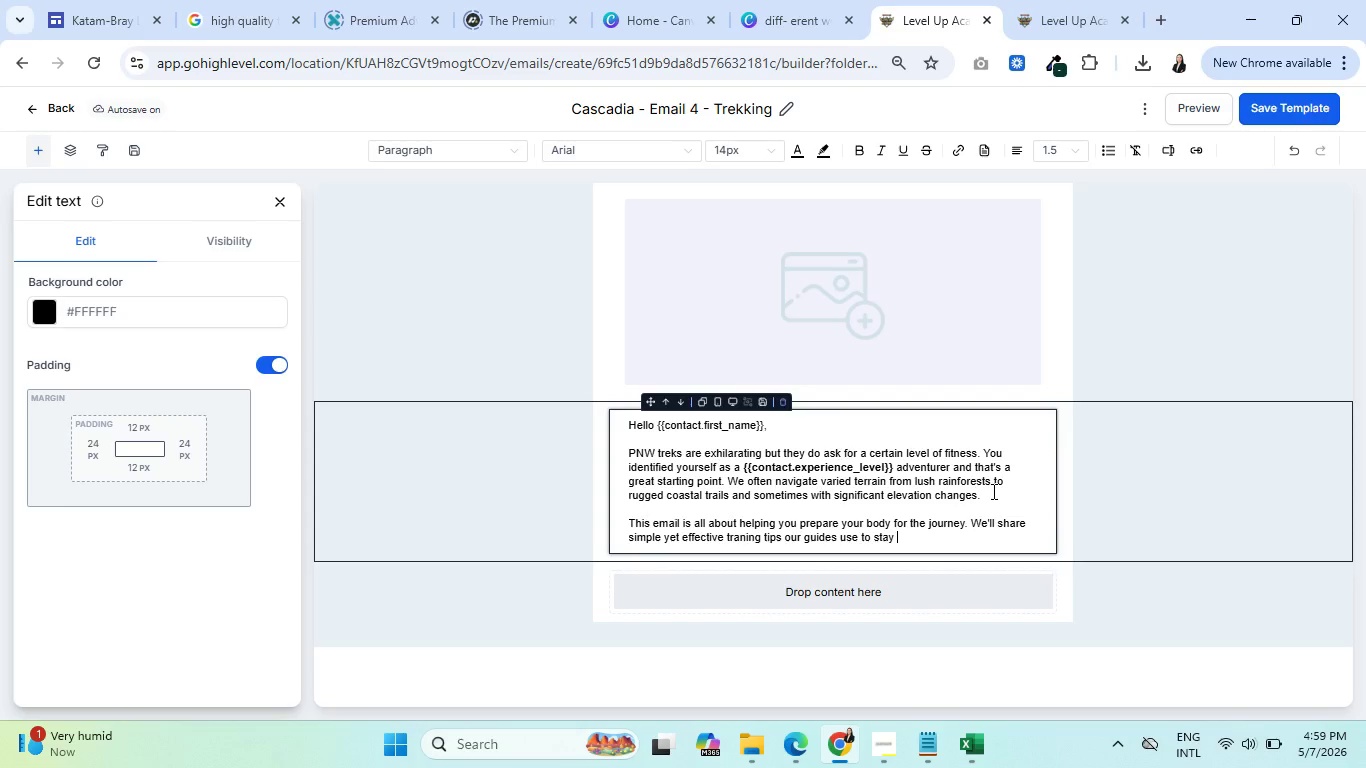 
wait(97.23)
 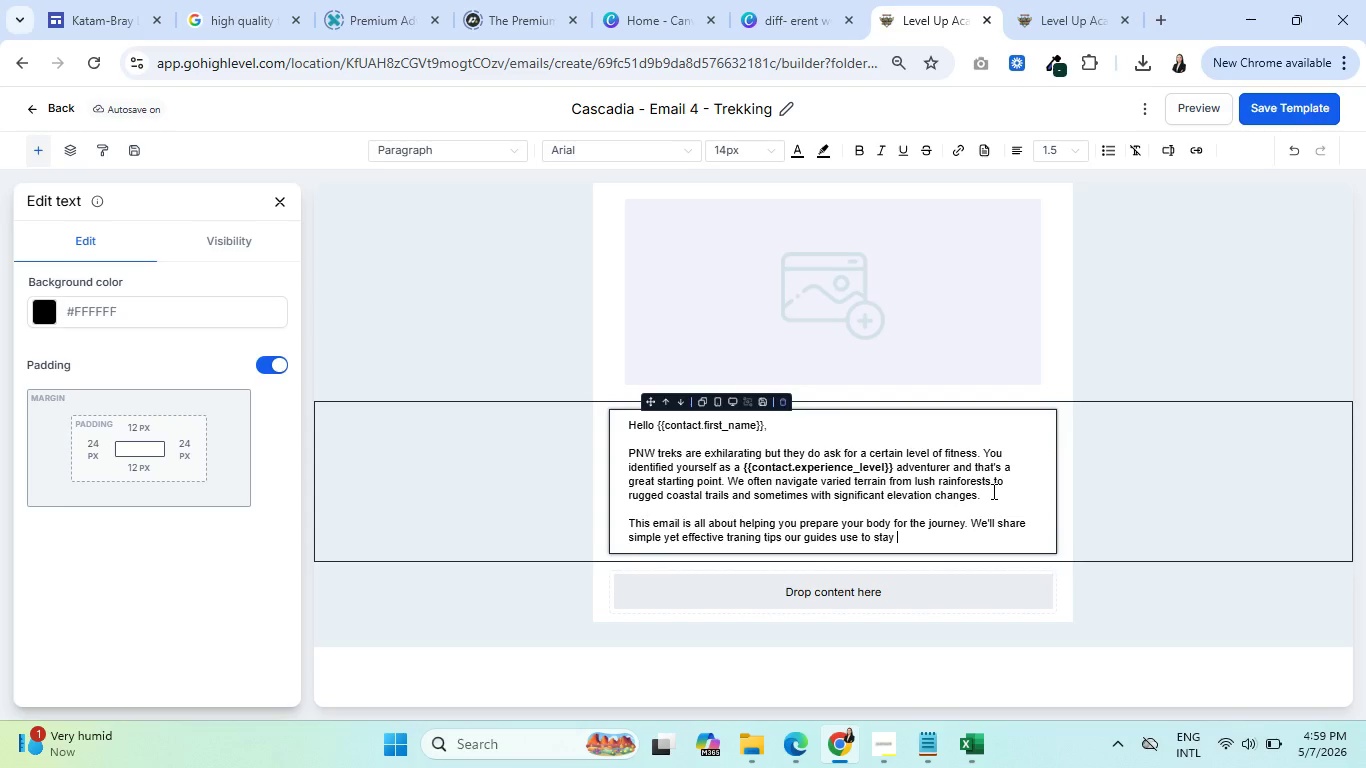 
key(Backspace)
 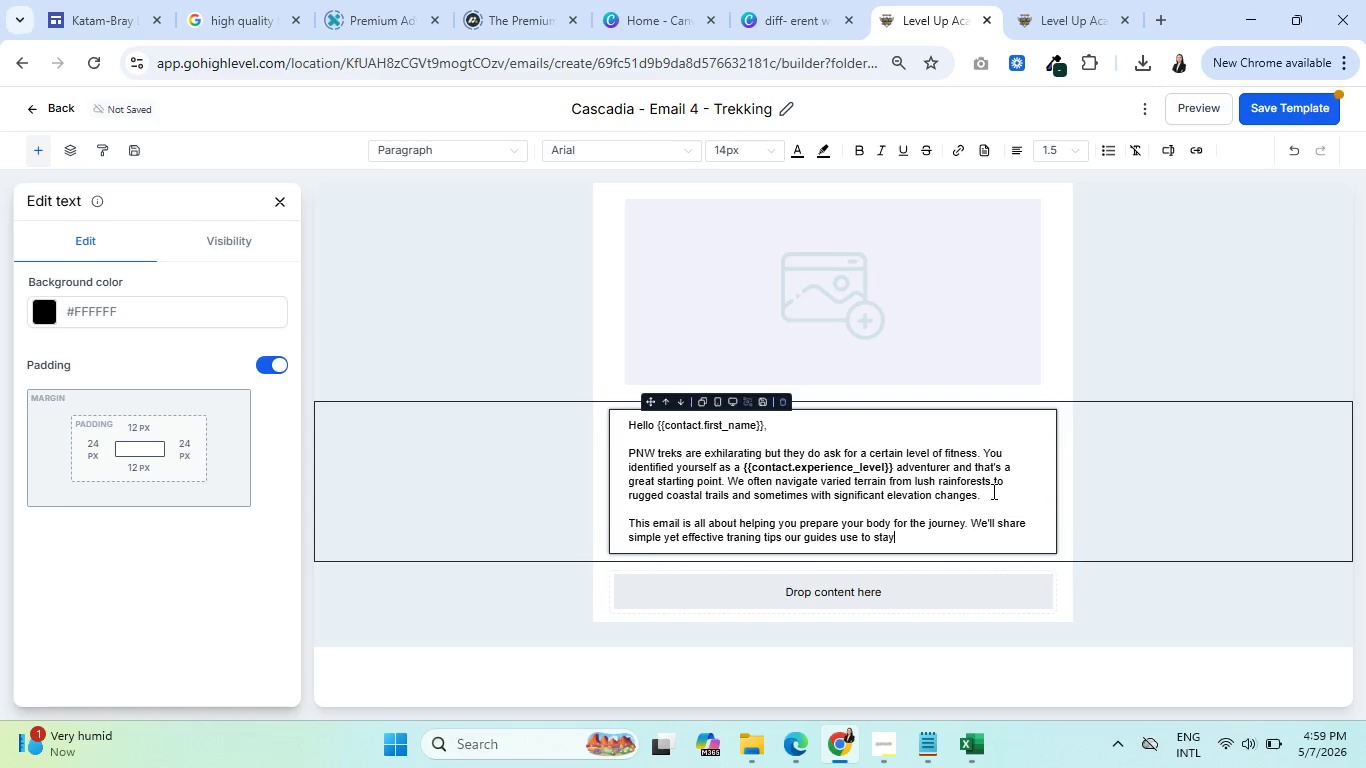 
wait(6.34)
 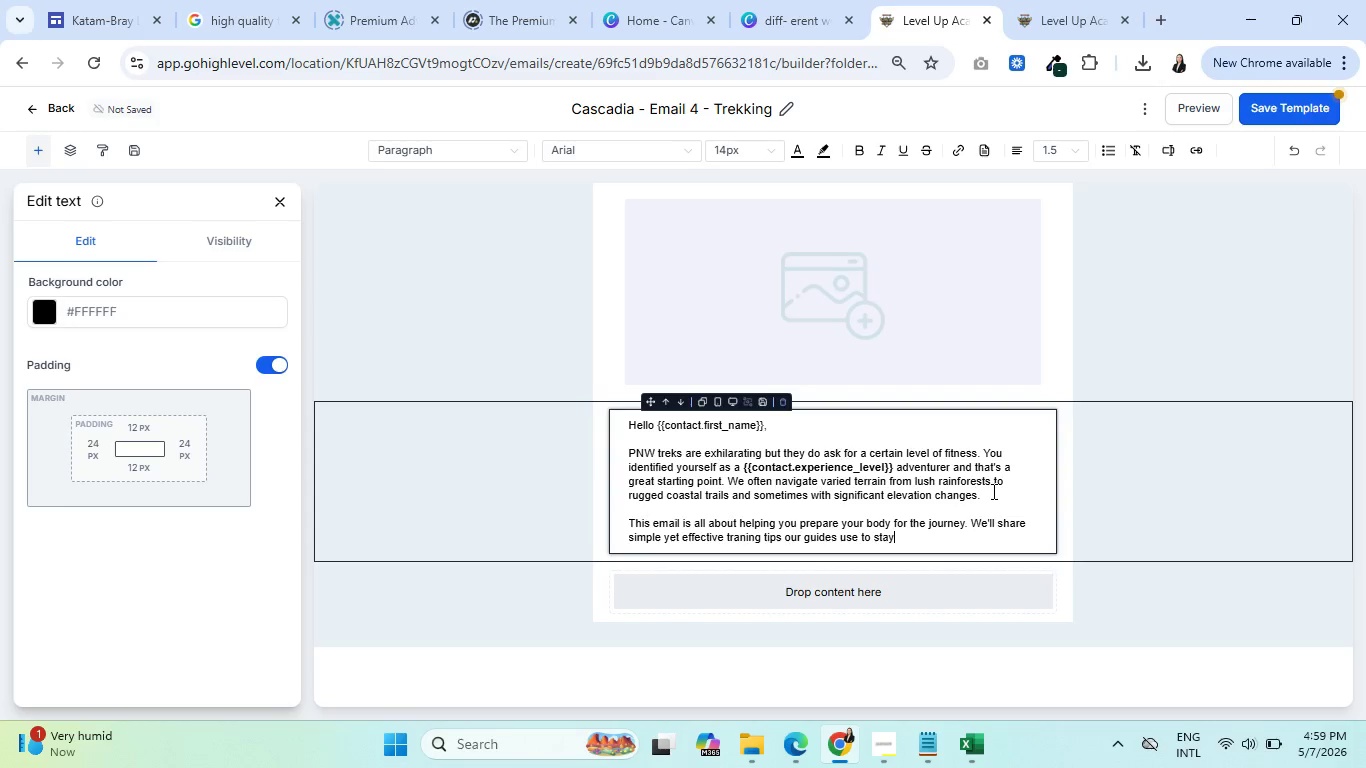 
type( in peak condition )
 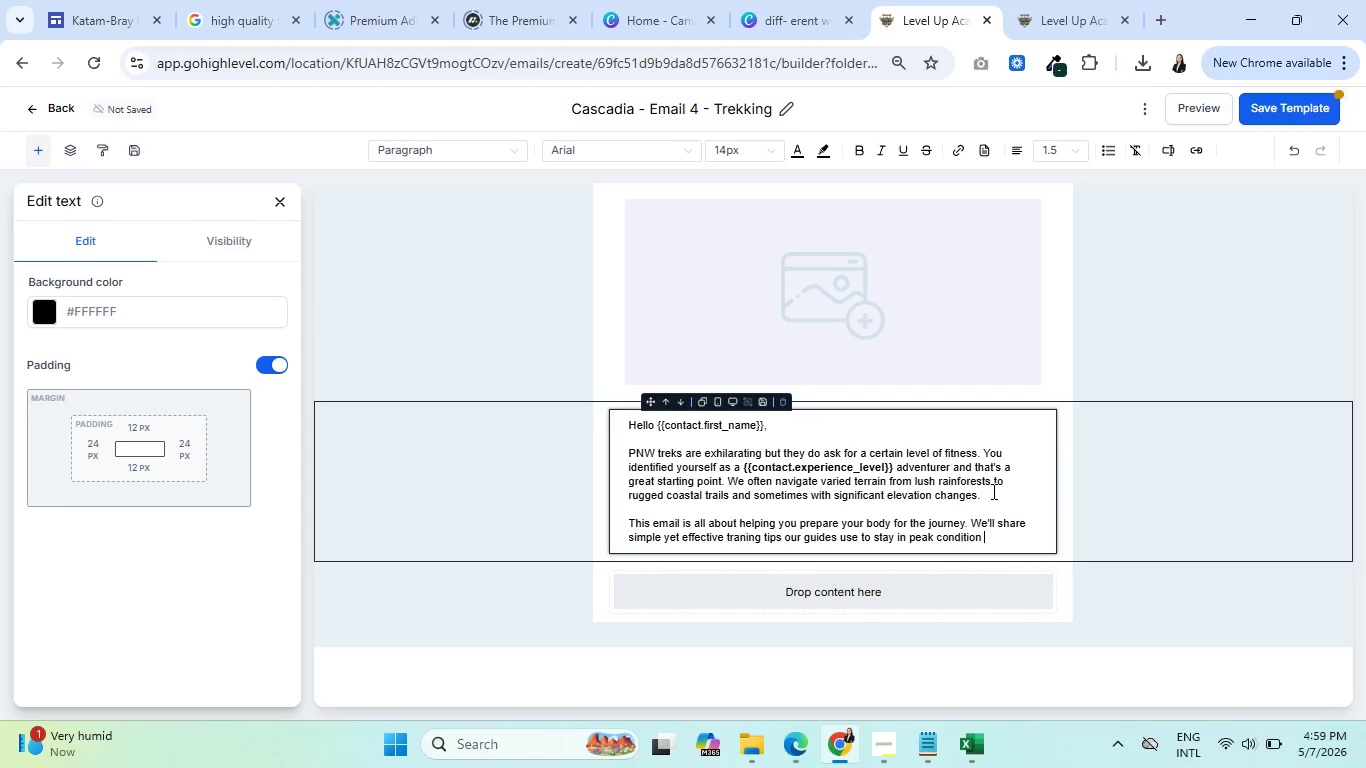 
wait(6.19)
 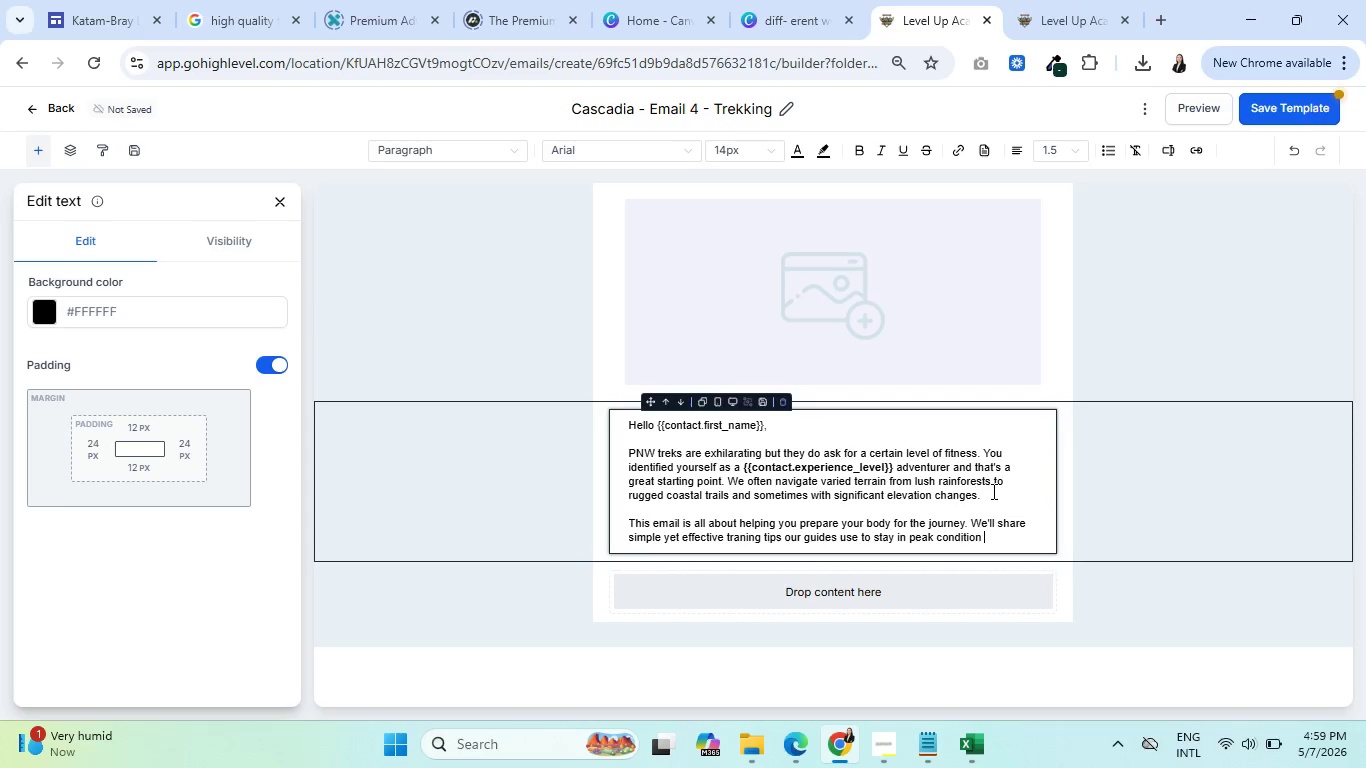 
key(Backspace)
type(. x)
key(Backspace)
type(Exercise that )
key(Backspace)
key(Backspace)
key(Backspace)
key(Backspace)
key(Backspace)
key(Backspace)
type(s that build )
 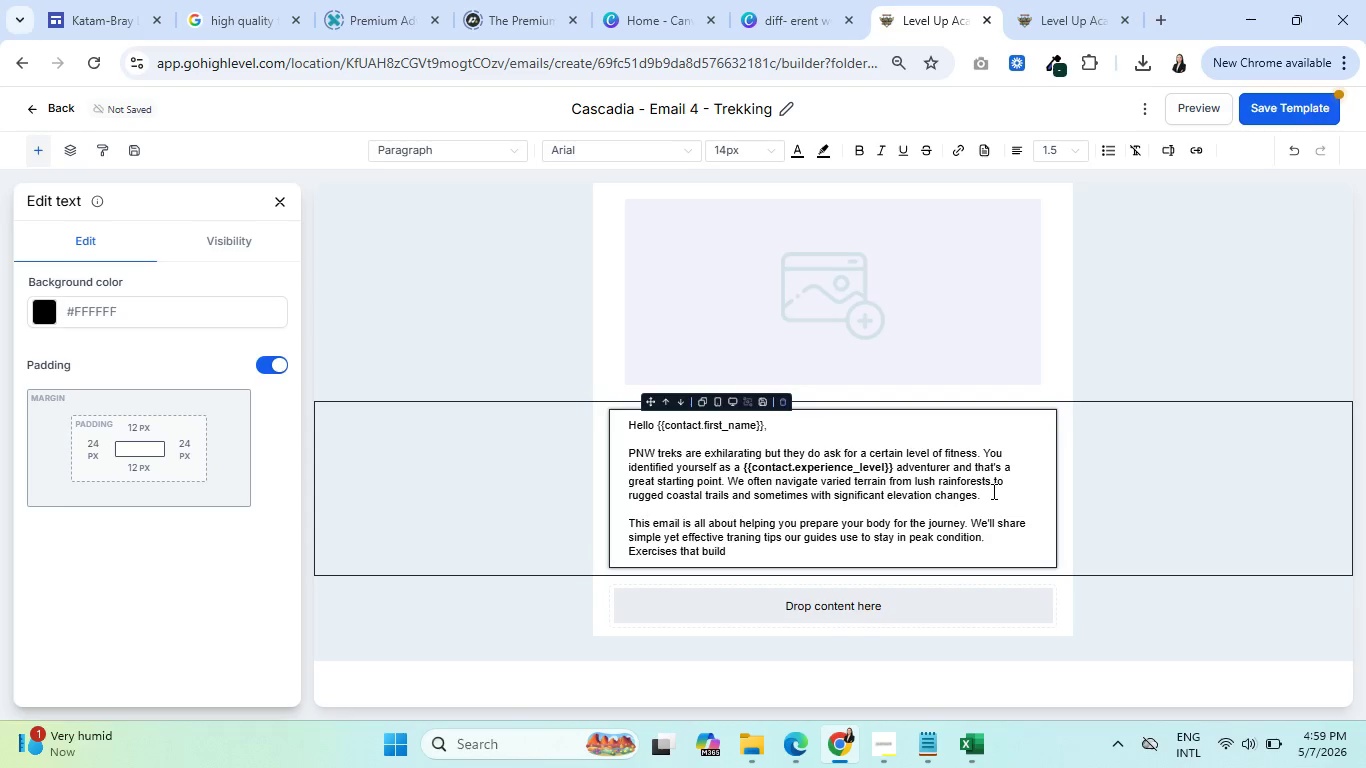 
wait(6.55)
 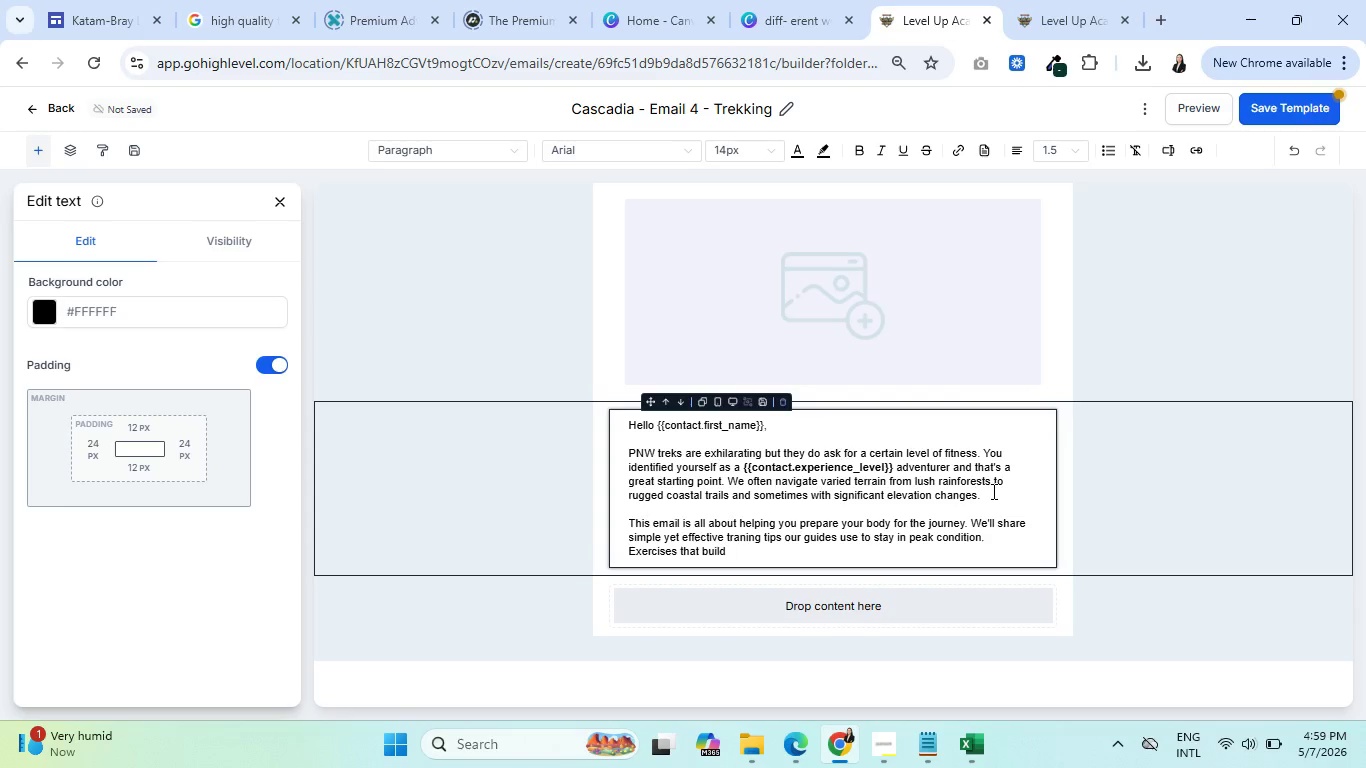 
type(endurance, strengthen )
 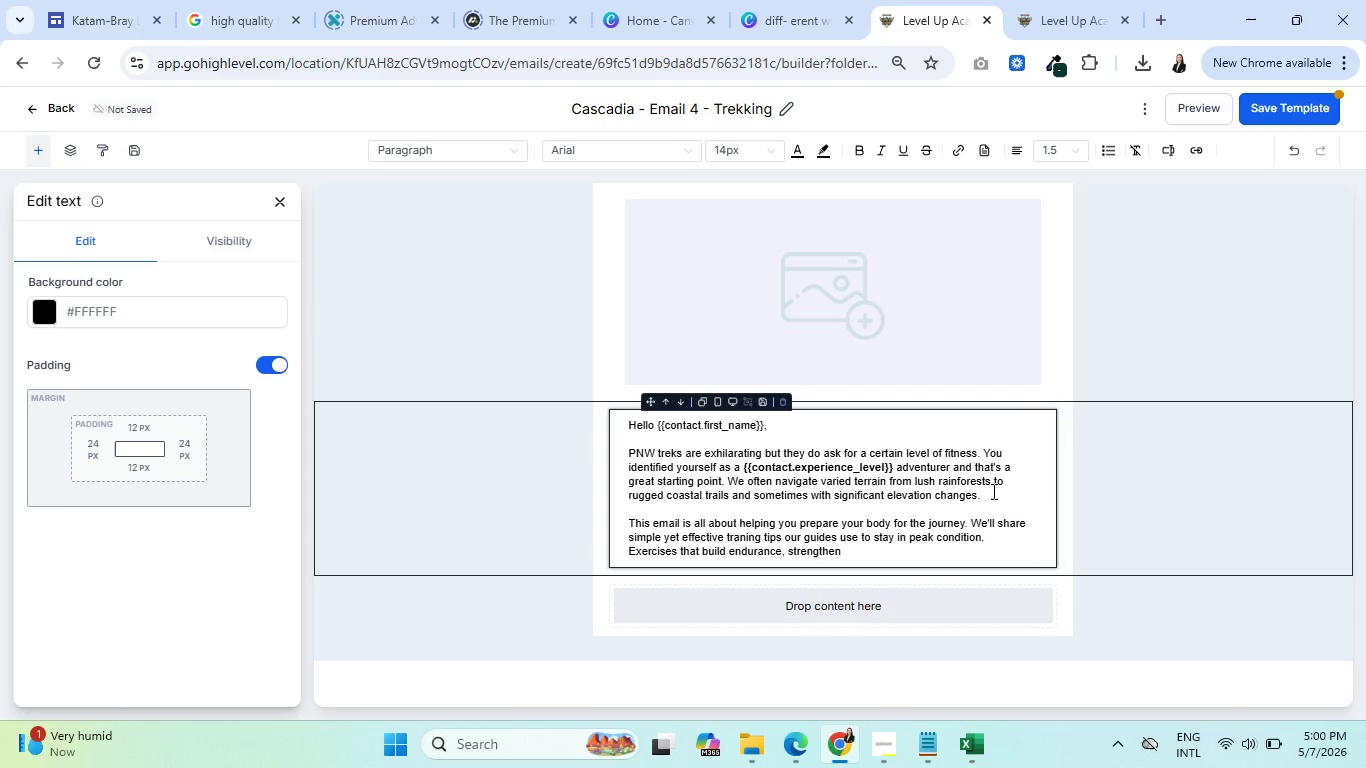 
type(your cor )
key(Backspace)
type(e and power your legs for long days on the trail.)
 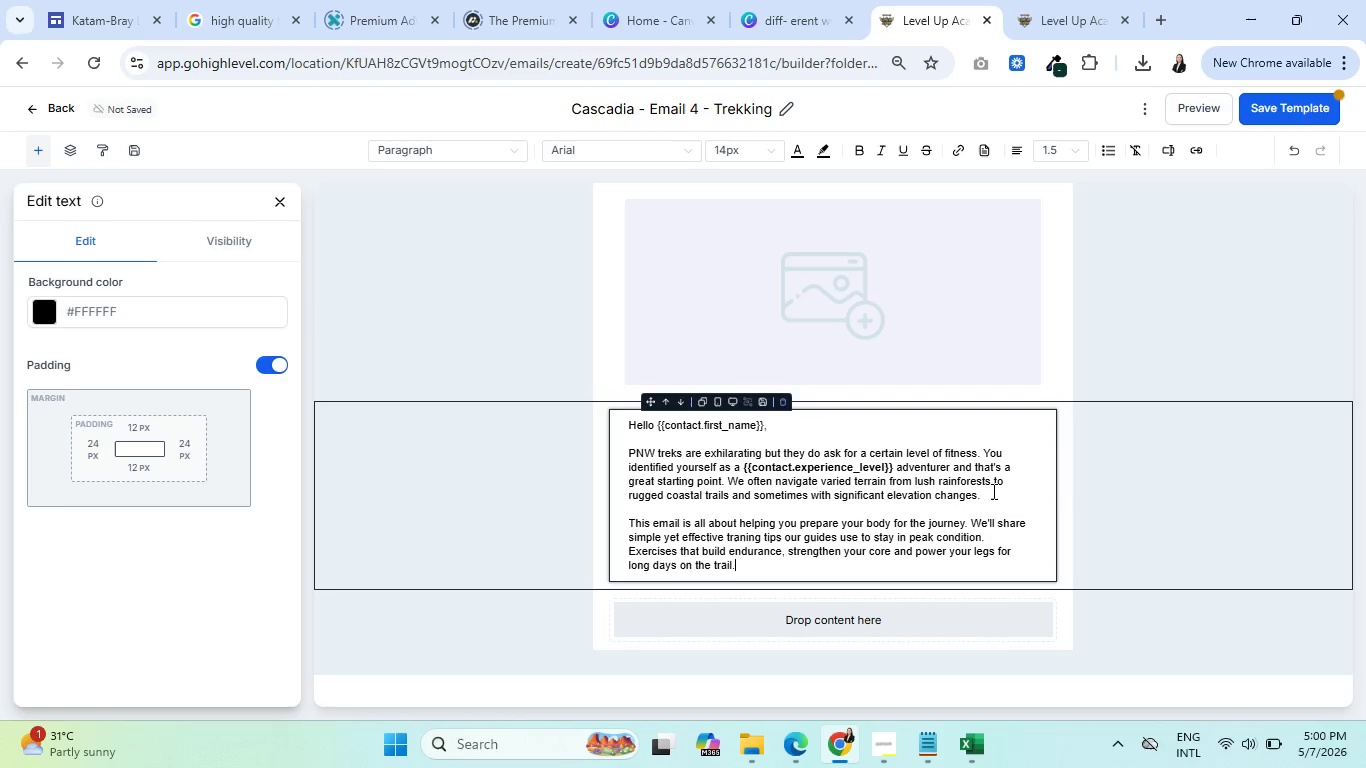 
key(Enter)
 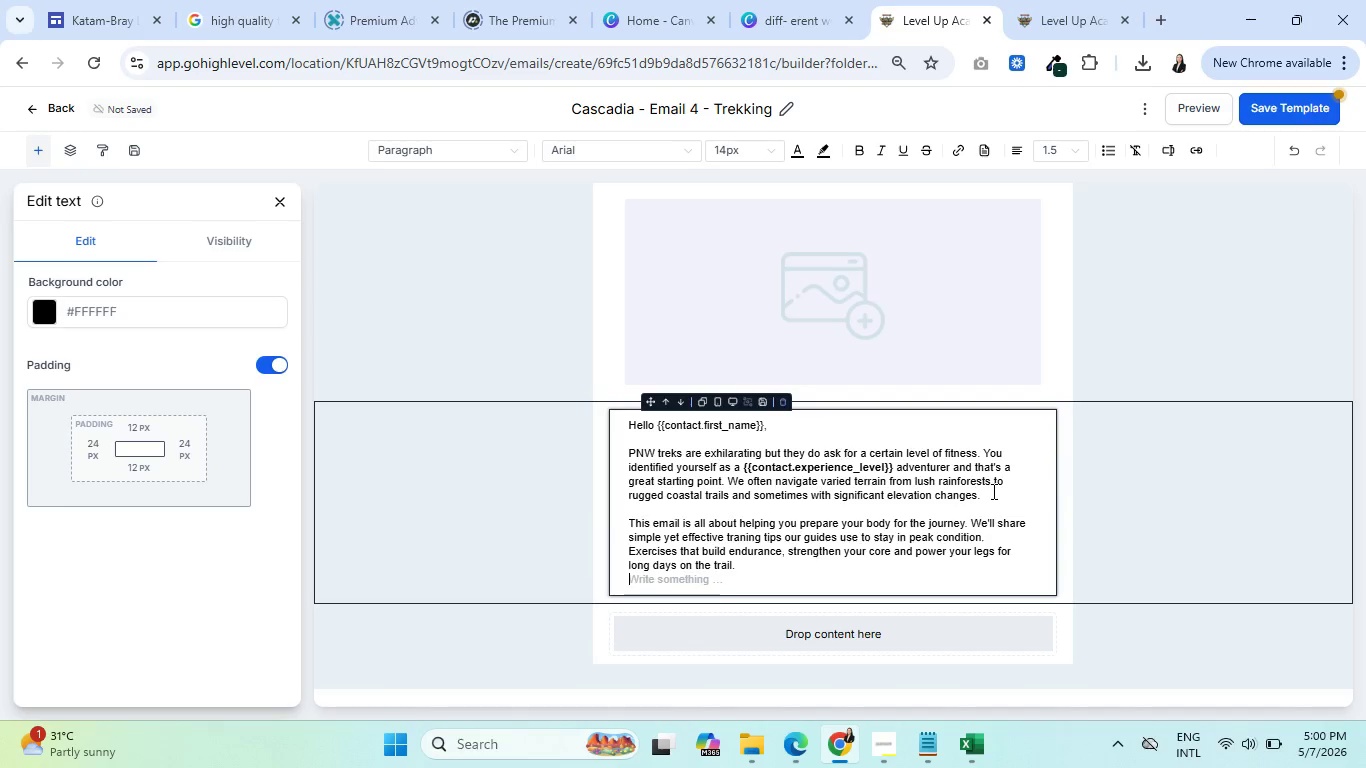 
key(Enter)
 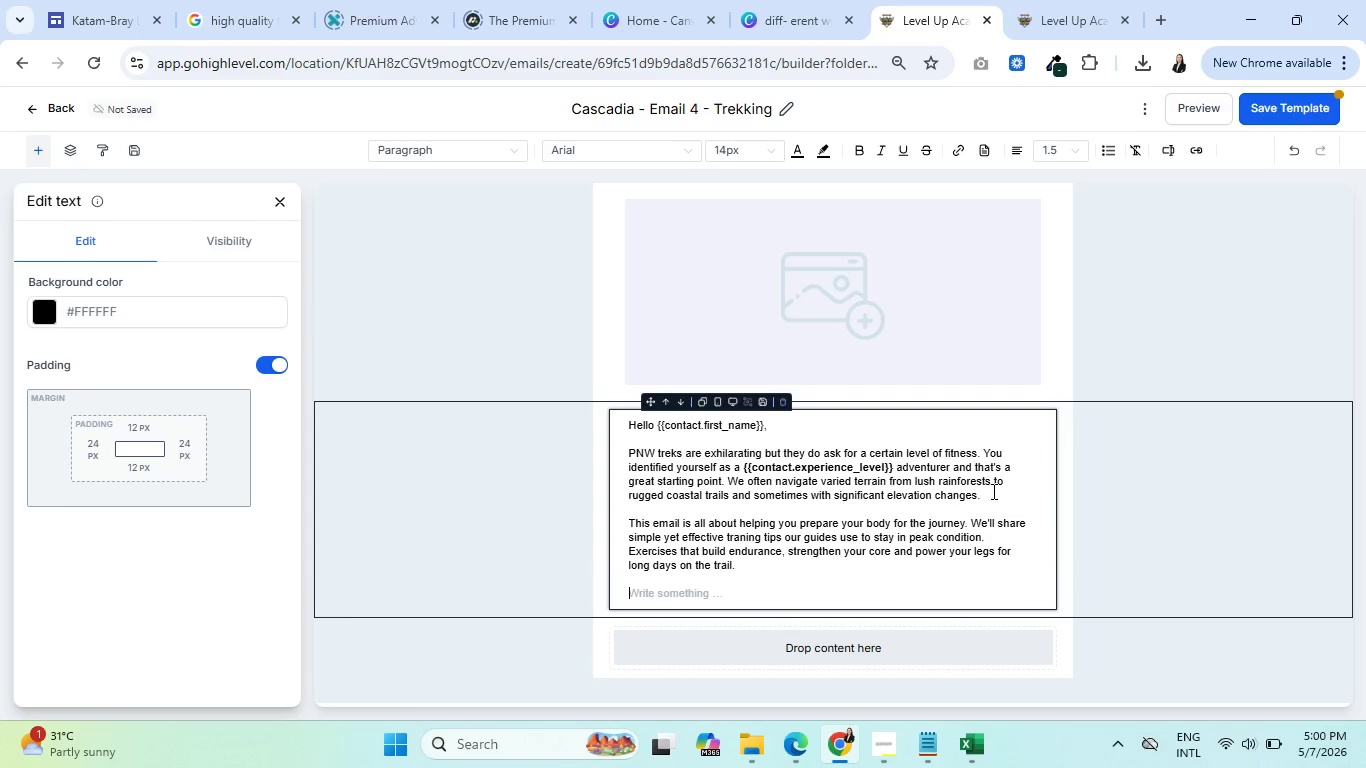 
type(Remember, the better prepared you are, the more you'lls)
key(Backspace)
type( savor every moment. We want you to feeling strong, confident and fully present with every step.)
 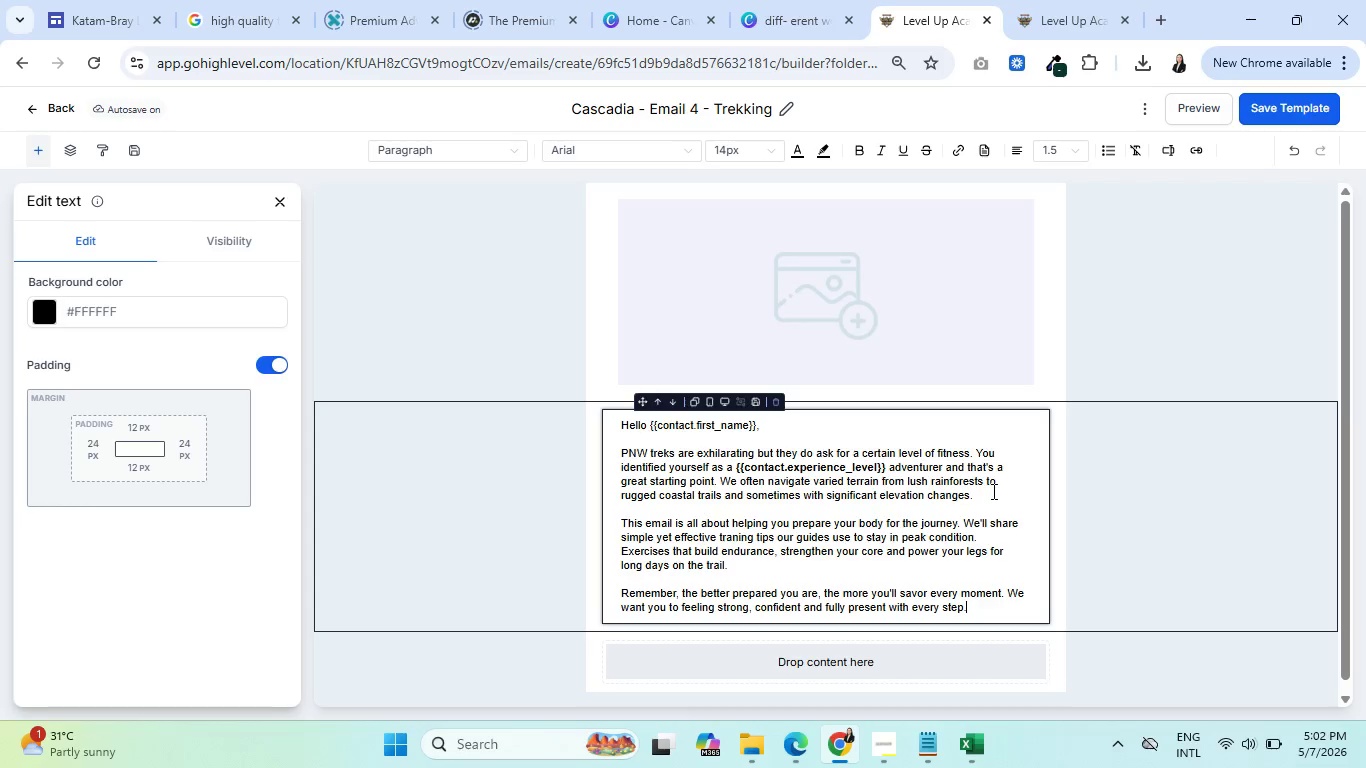 
wait(56.02)
 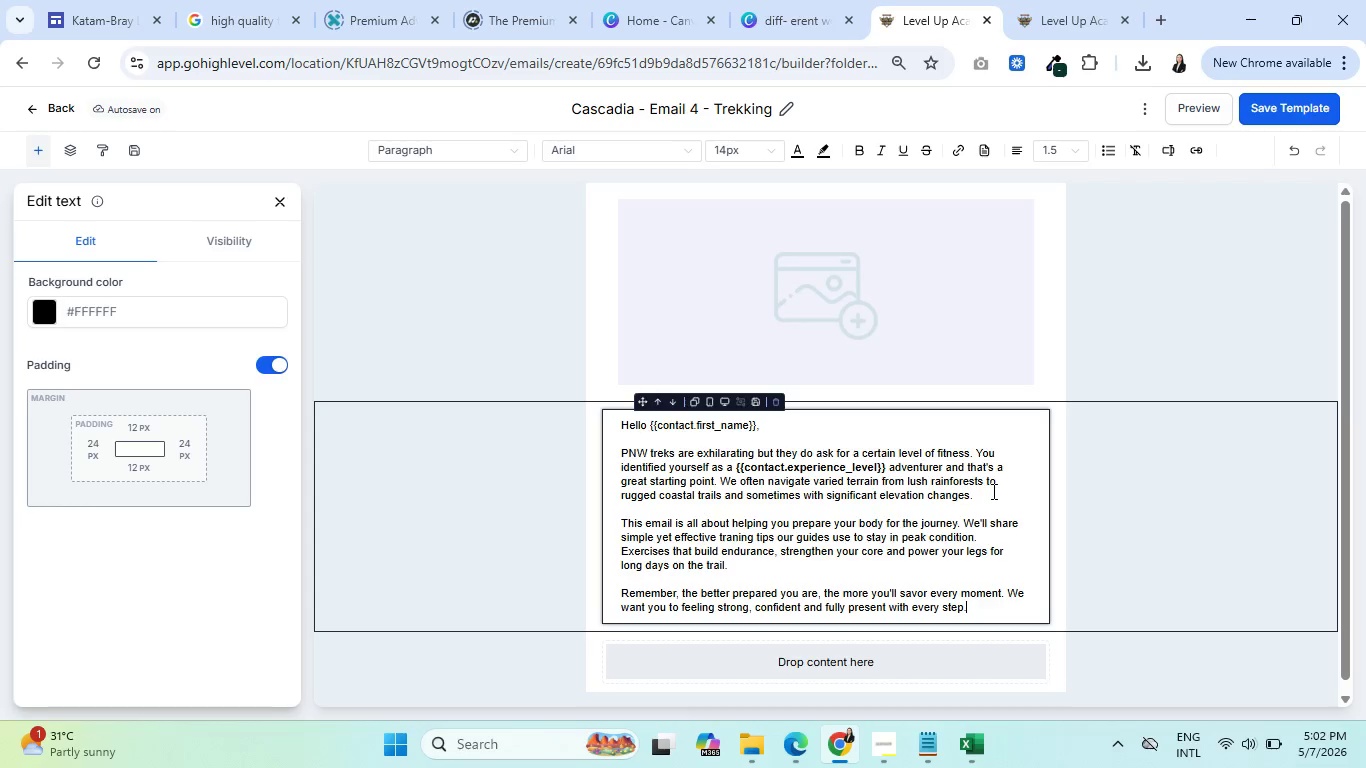 
scroll: coordinate [977, 540], scroll_direction: down, amount: 2.0
 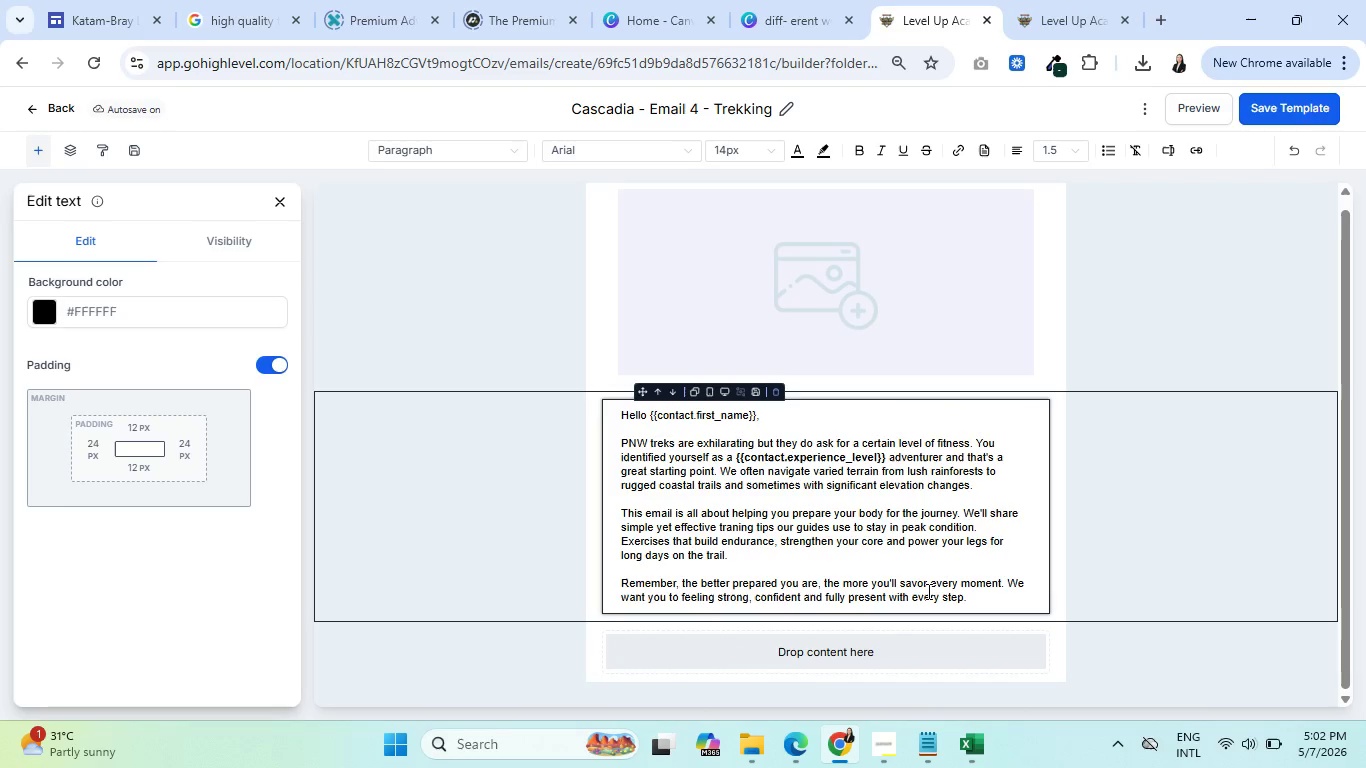 
key(Enter)
 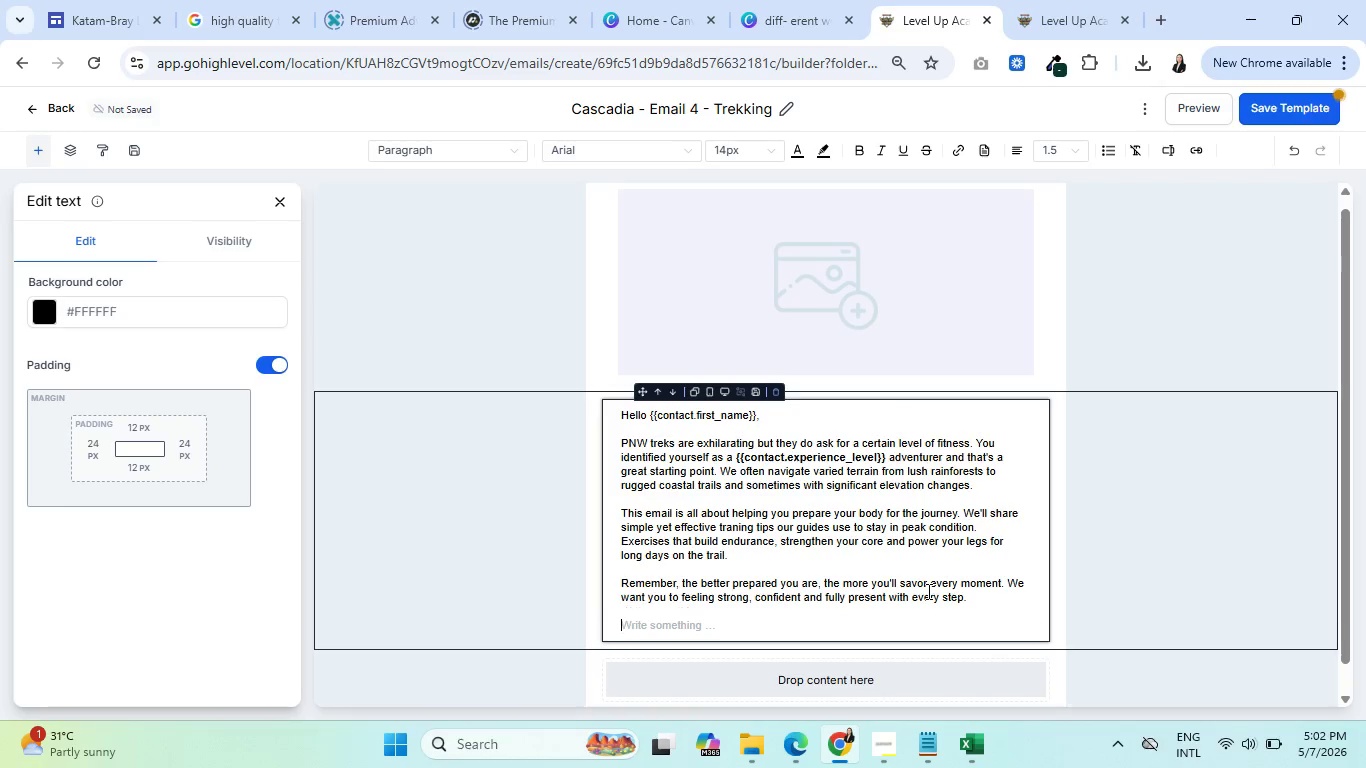 
key(Enter)
 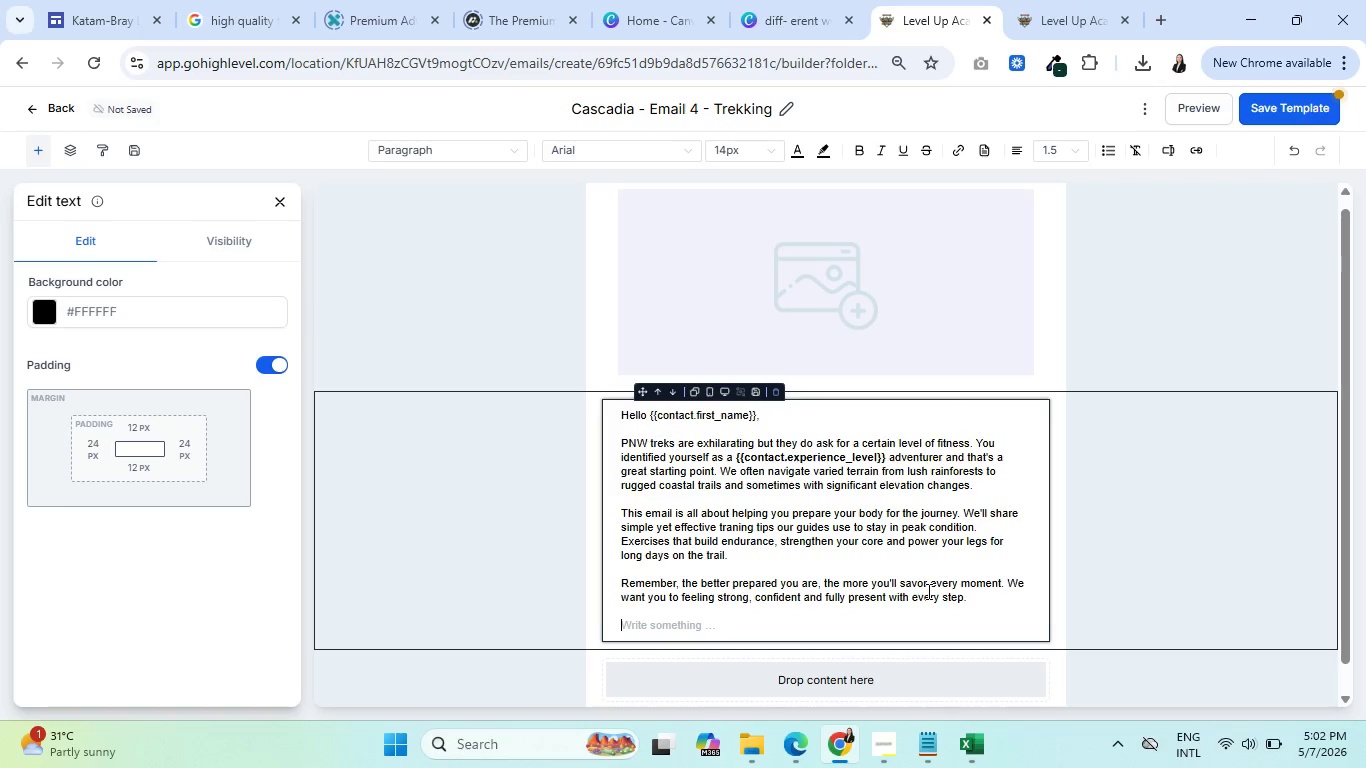 
key(Enter)
 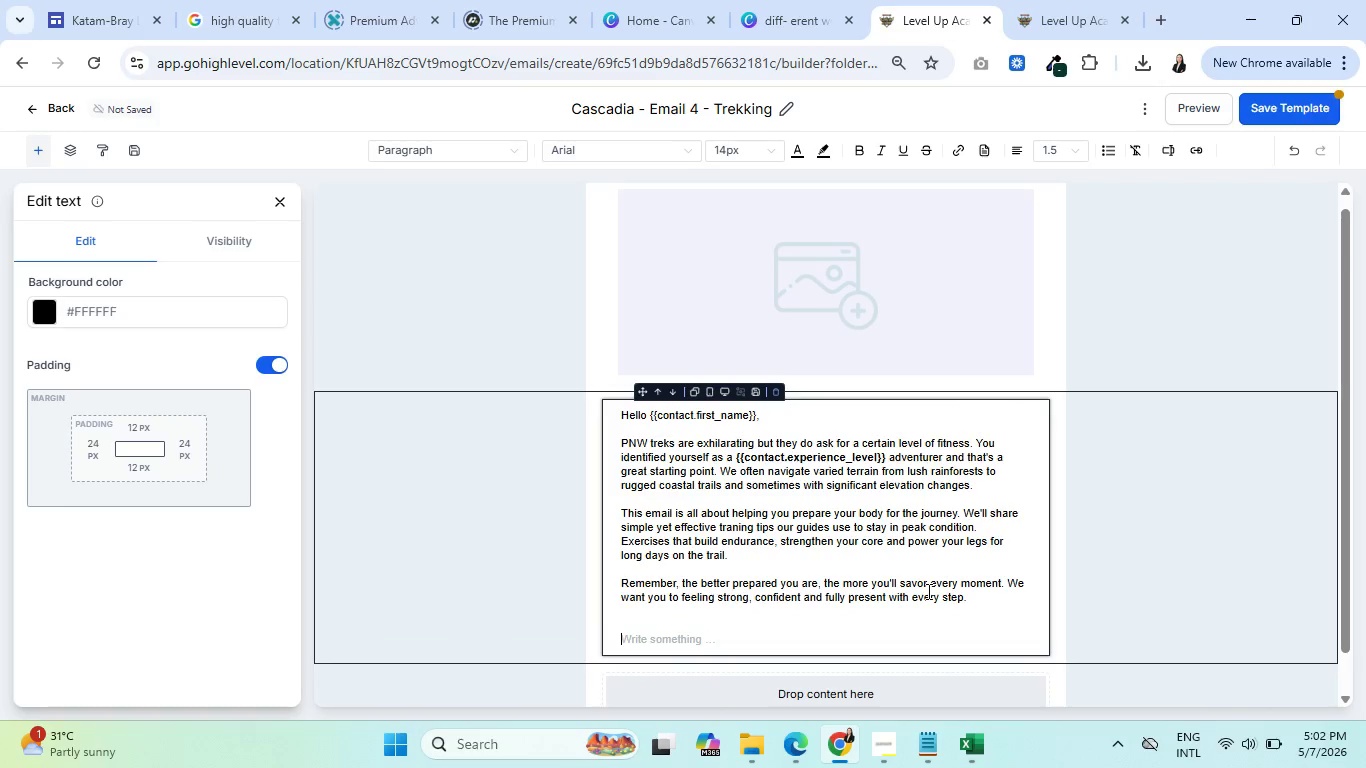 
type(Keep moving,)
 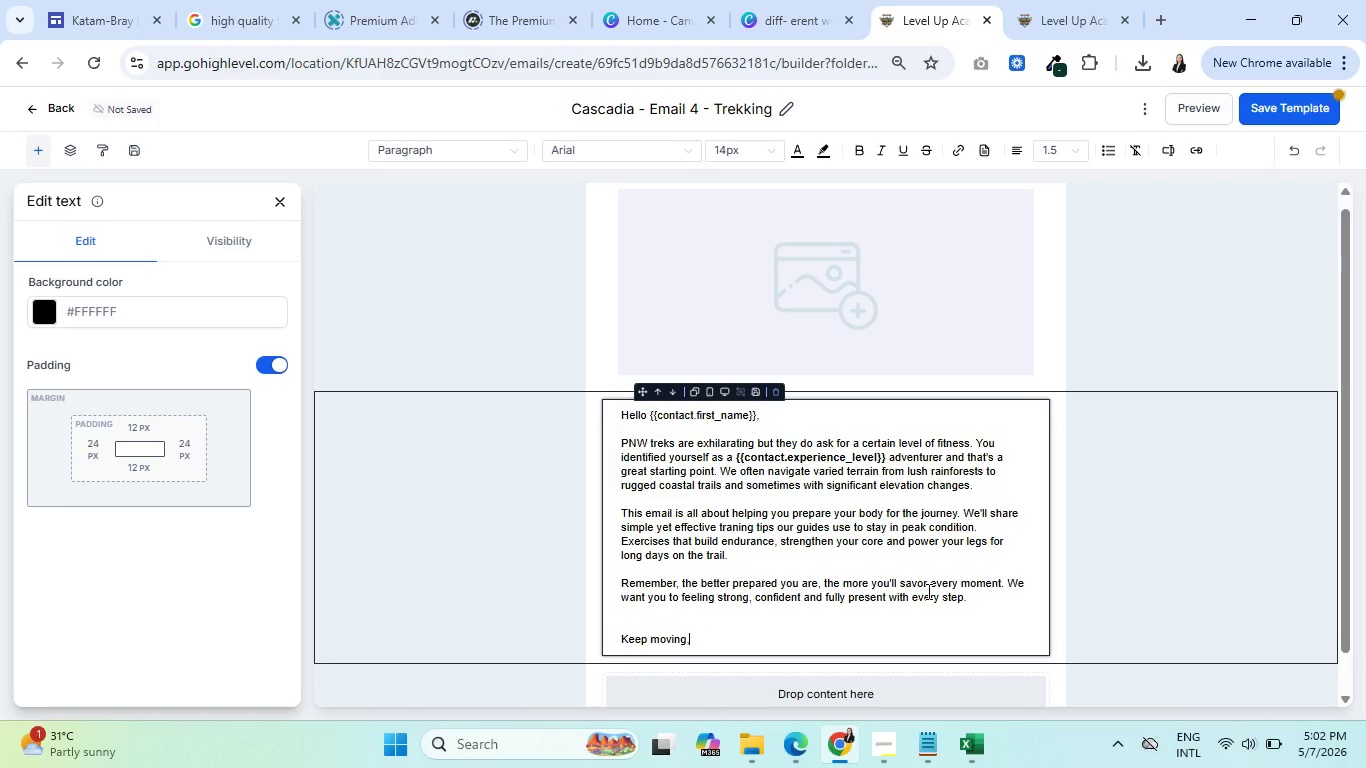 
key(Enter)
 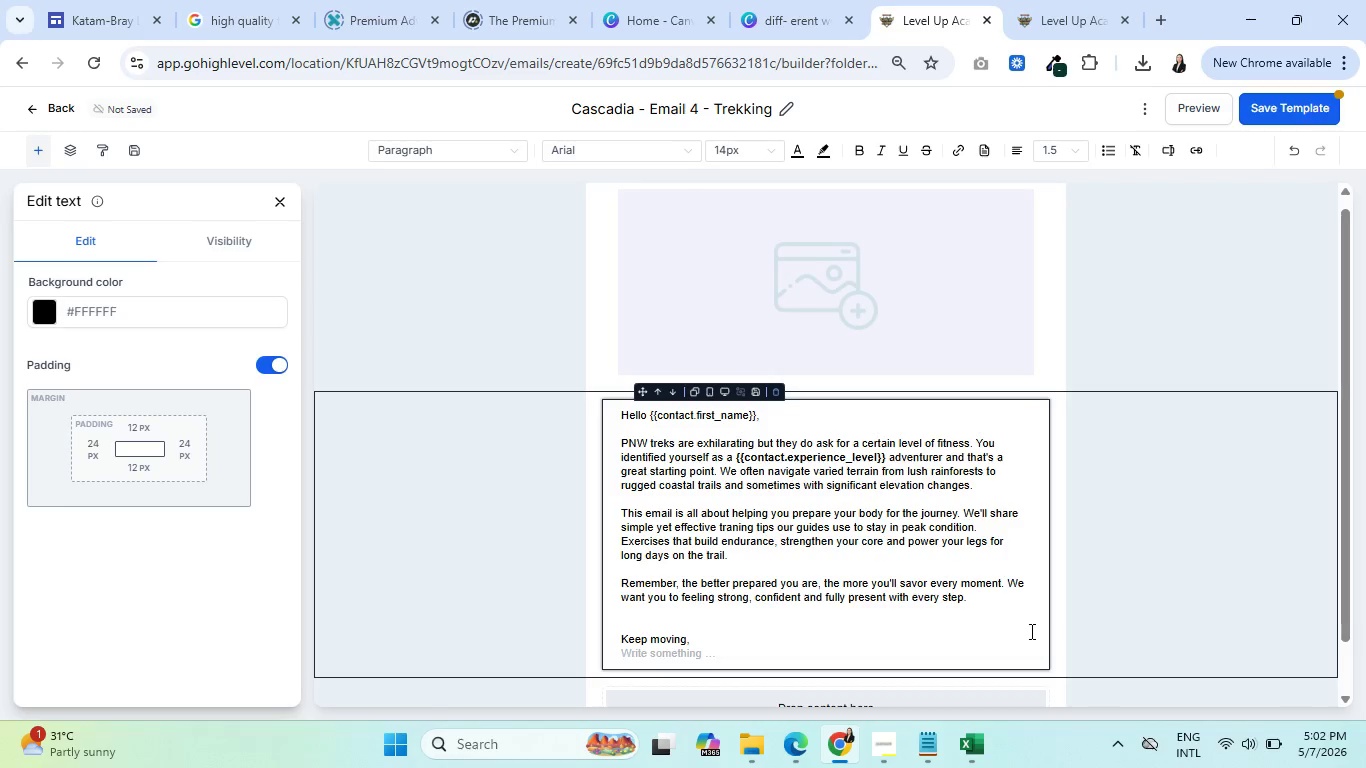 
wait(5.08)
 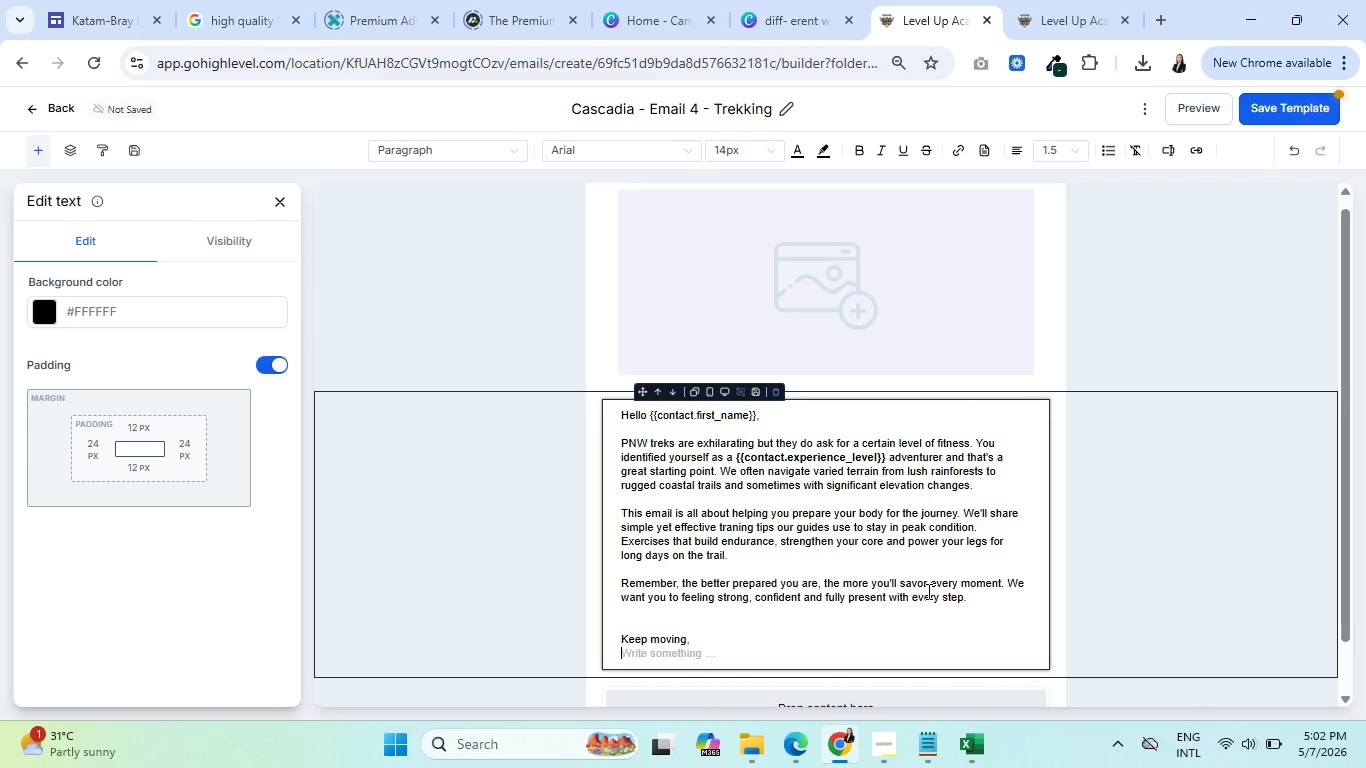 
left_click([1168, 153])
 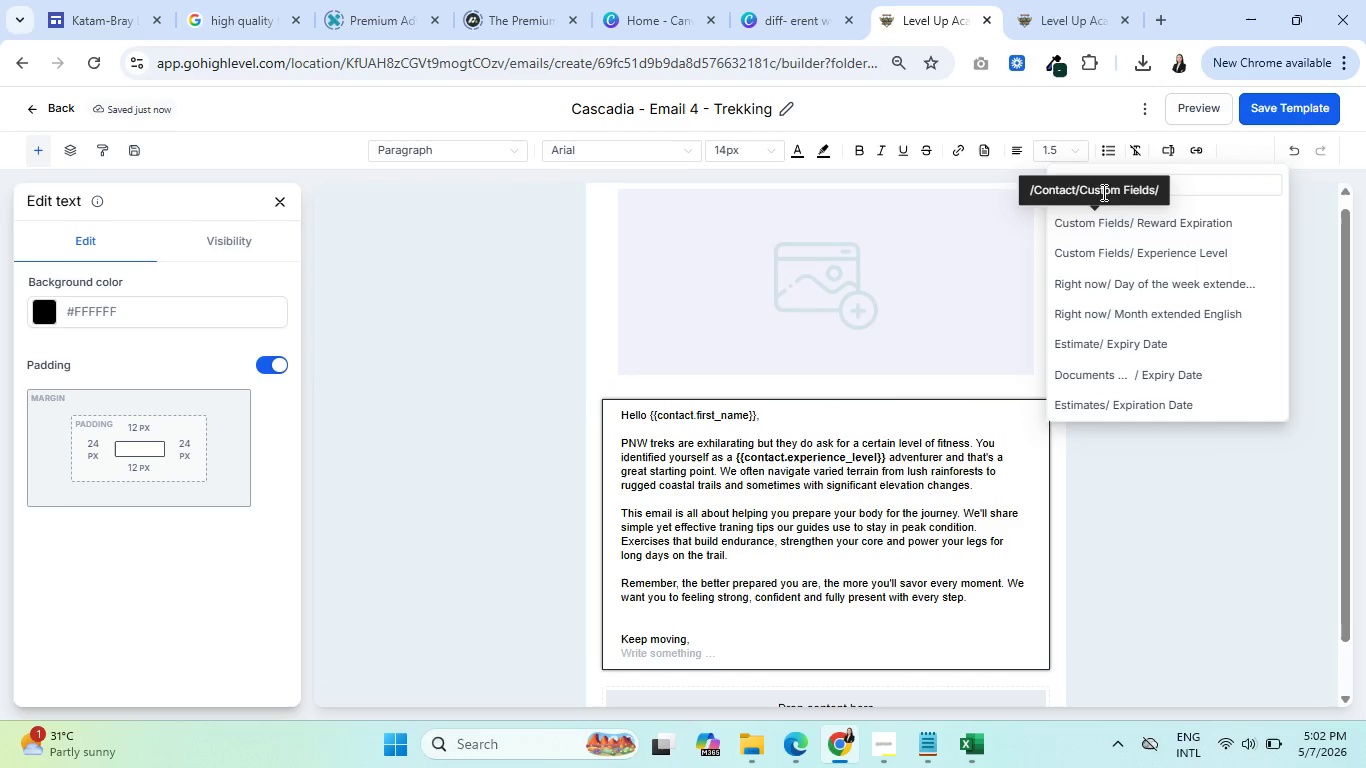 
left_click_drag(start_coordinate=[1118, 188], to_coordinate=[1081, 187])
 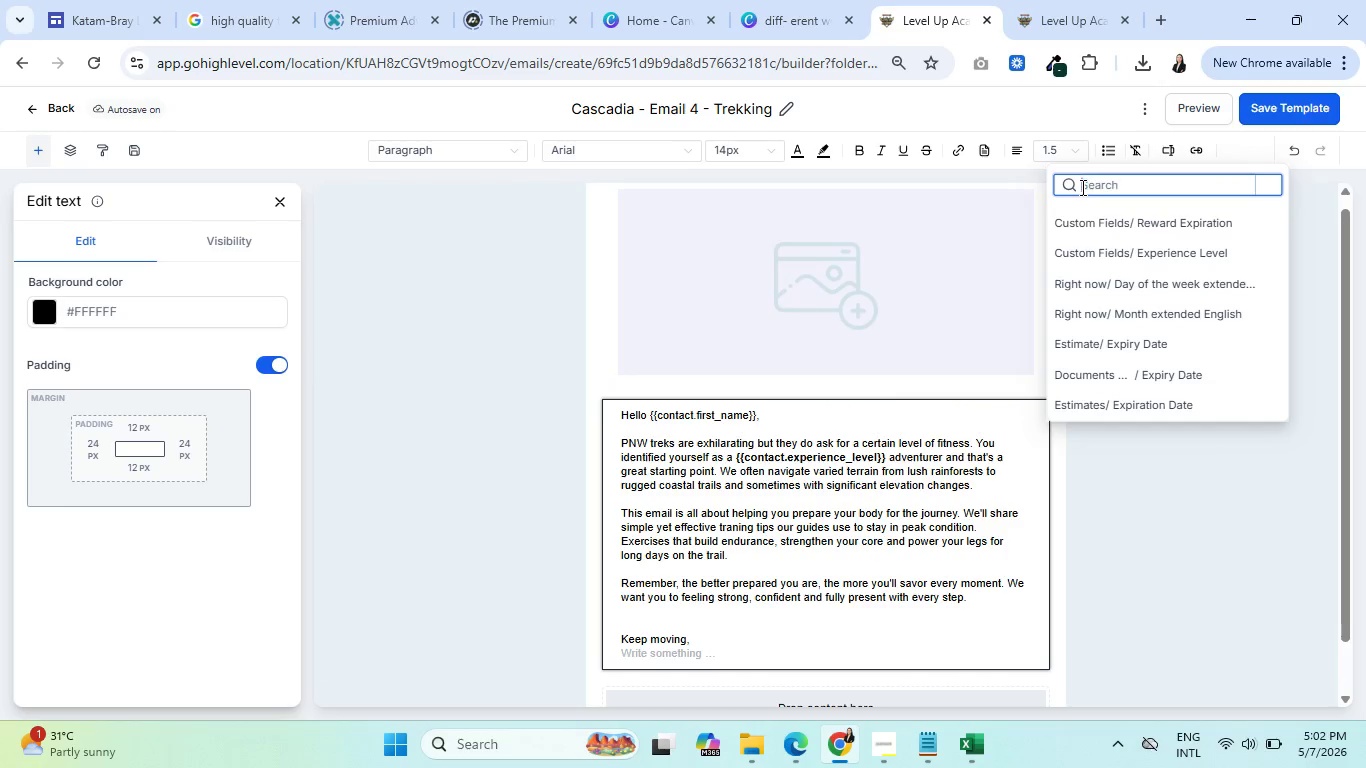 
key(Backspace)
 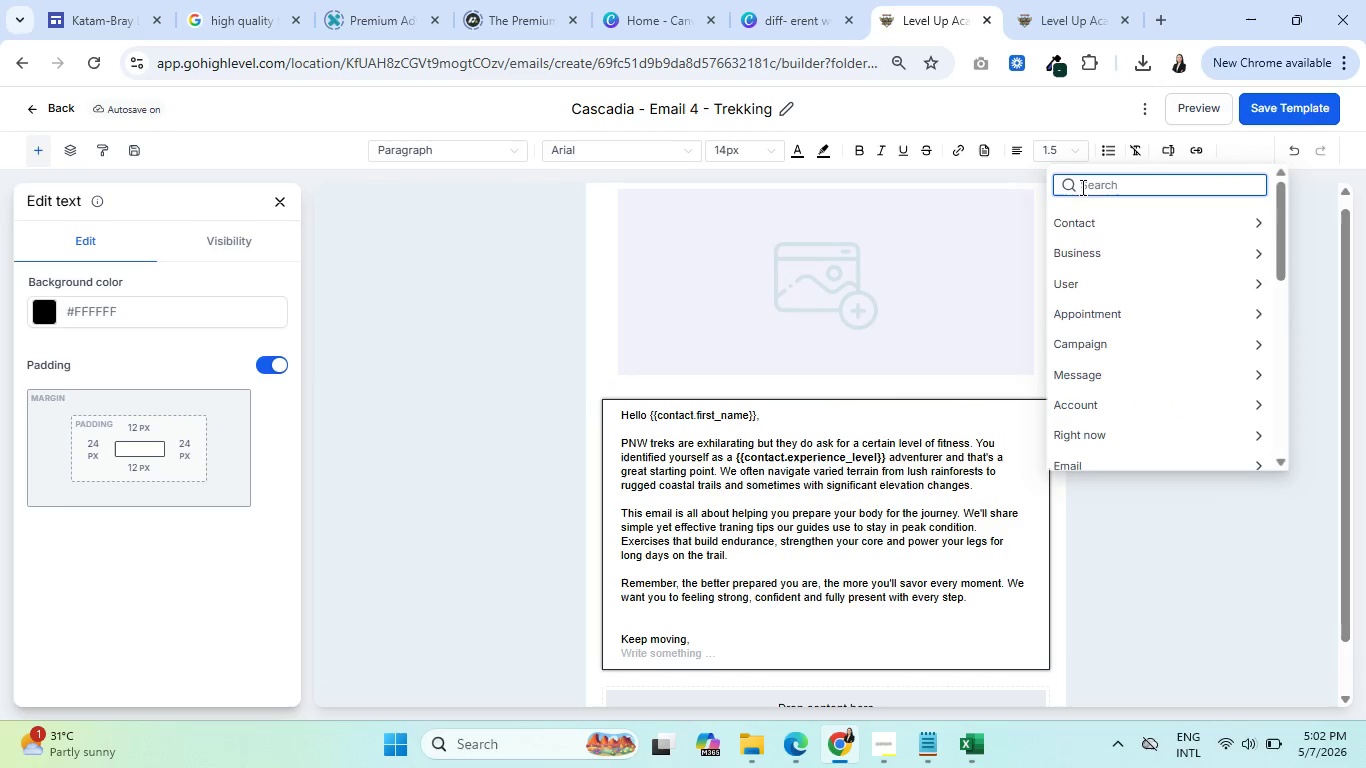 
scroll: coordinate [1108, 319], scroll_direction: down, amount: 8.0
 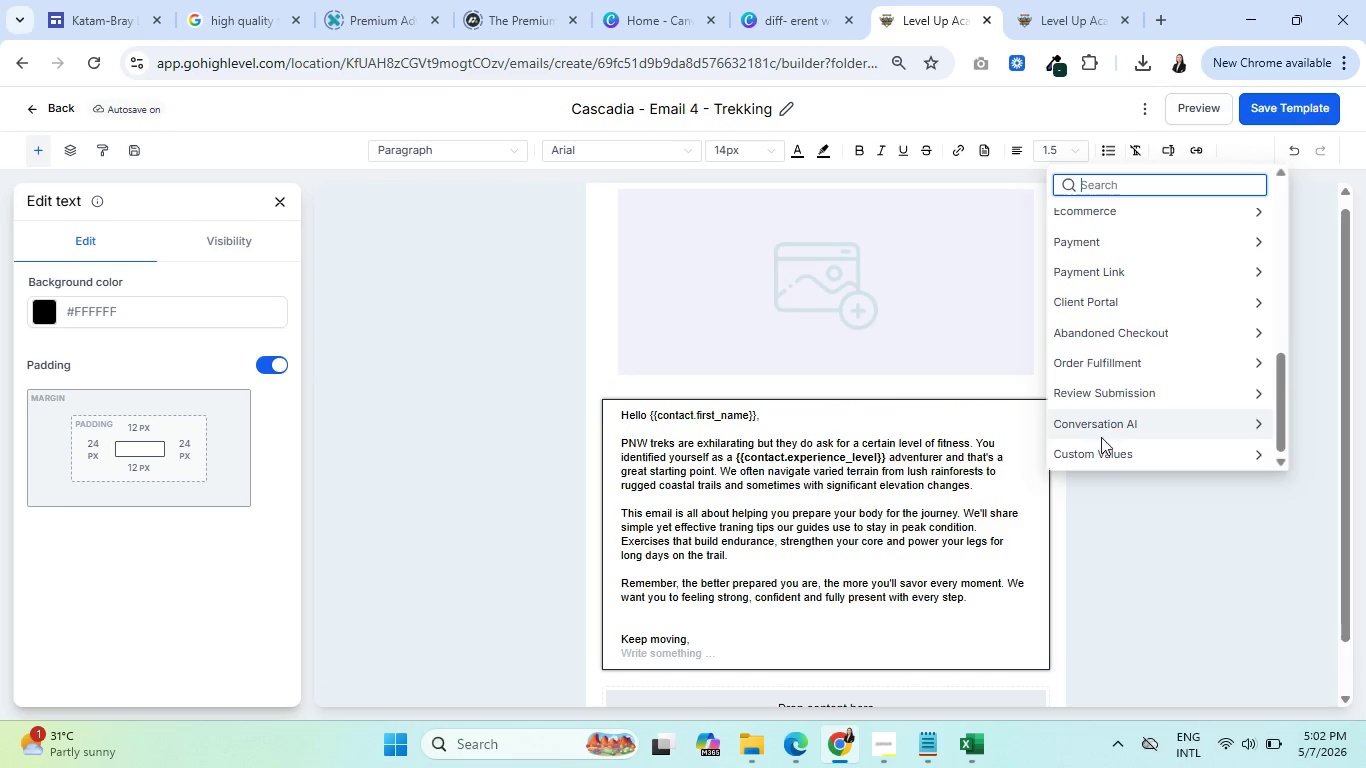 
left_click([1101, 446])
 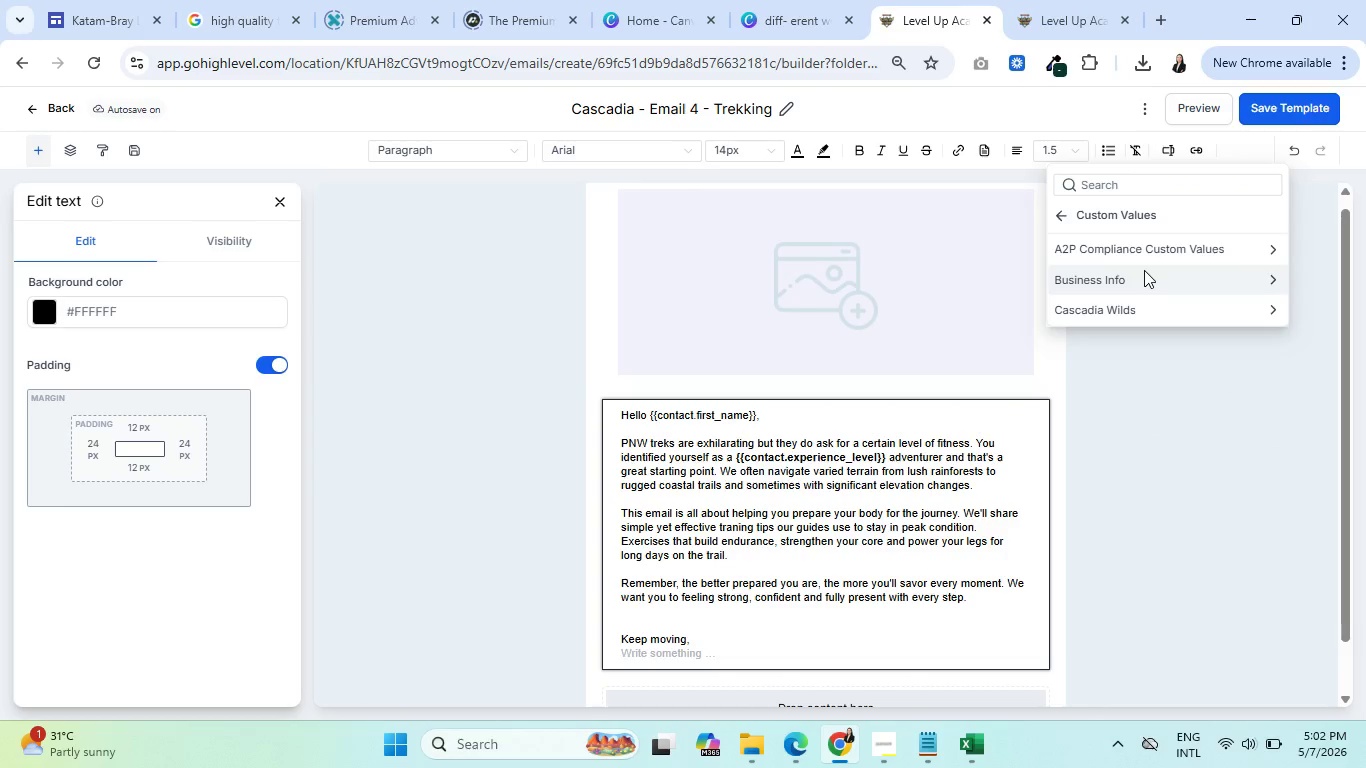 
left_click([1140, 313])
 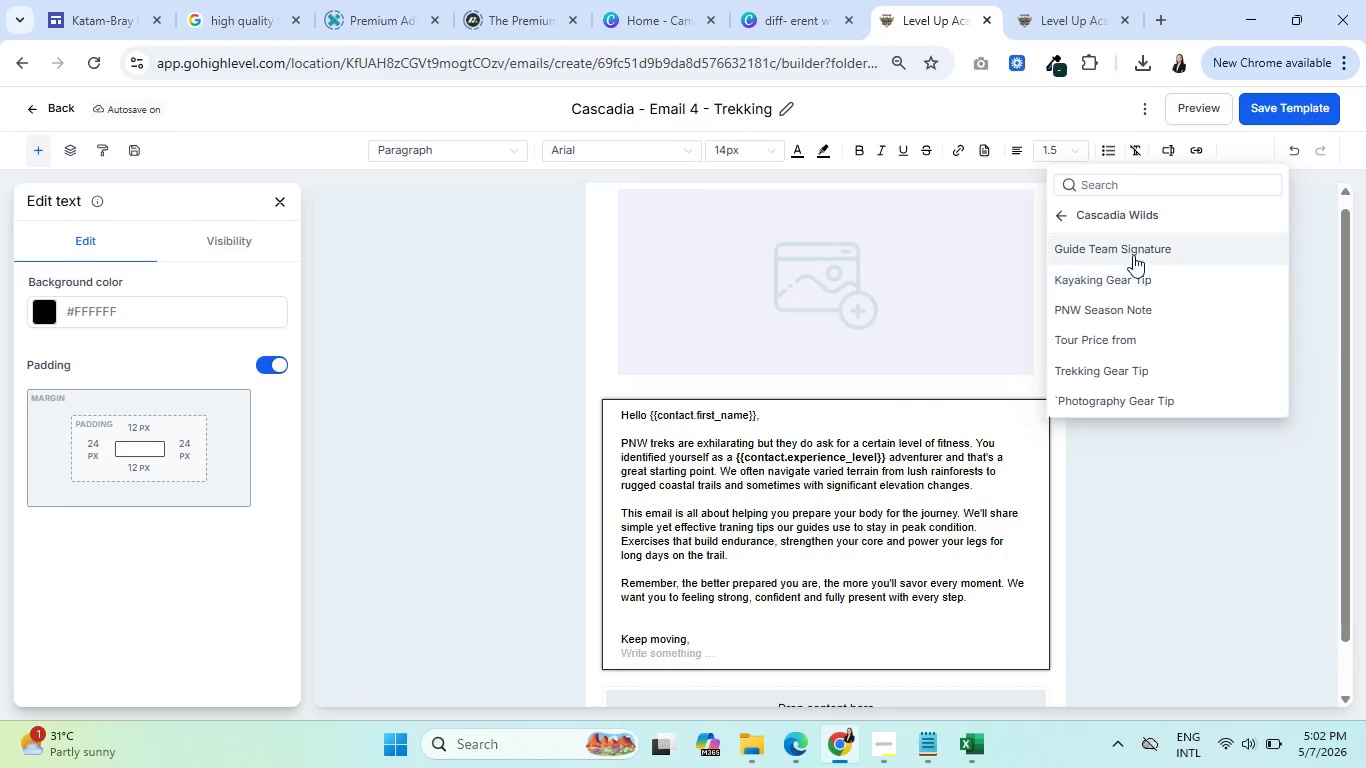 
left_click([1132, 252])
 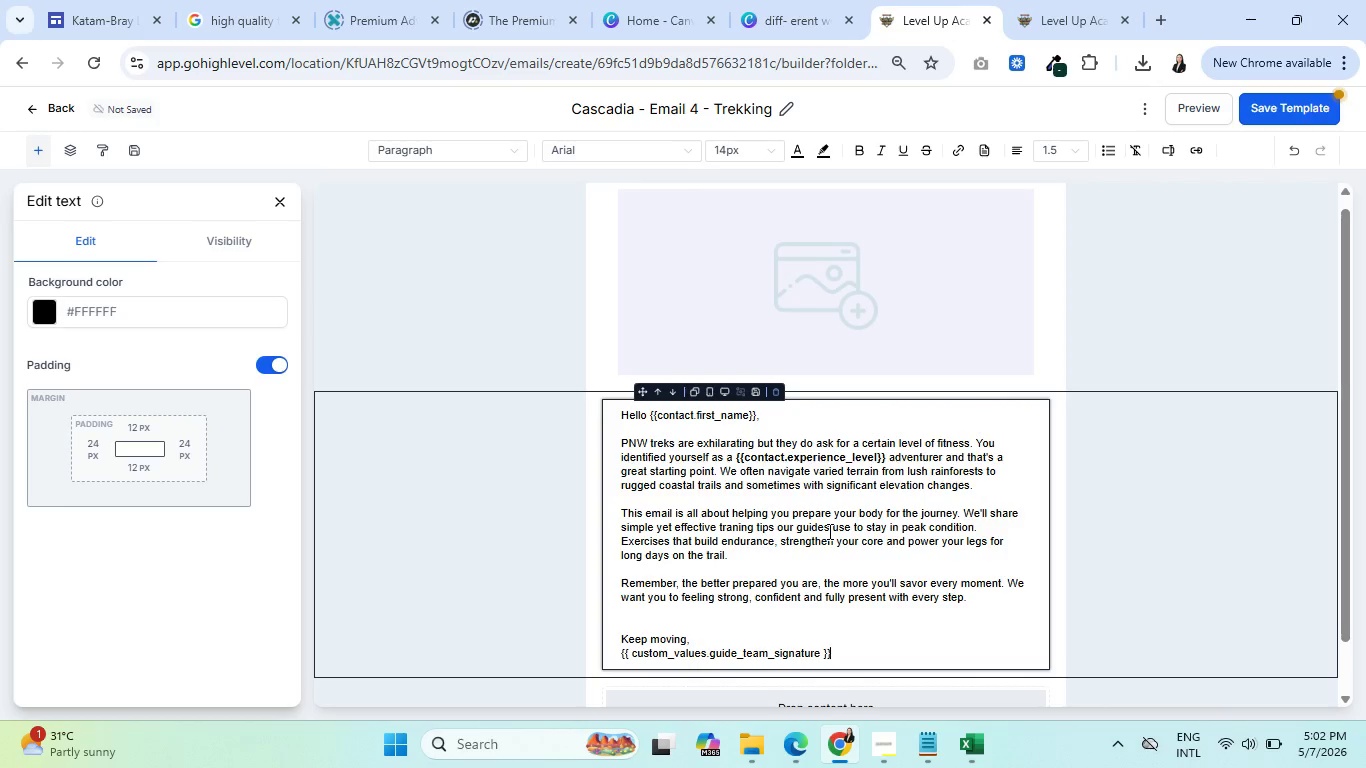 
wait(5.84)
 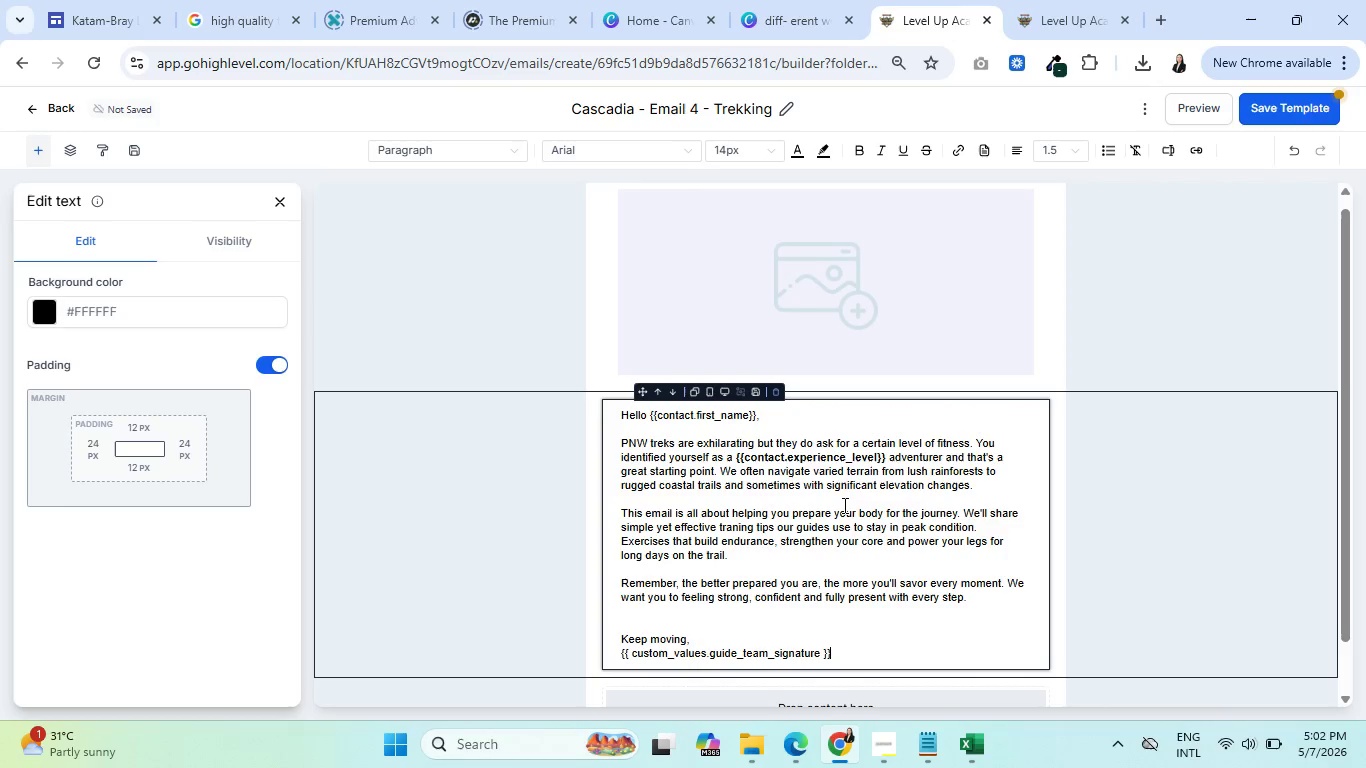 
scroll: coordinate [831, 556], scroll_direction: down, amount: 4.0
 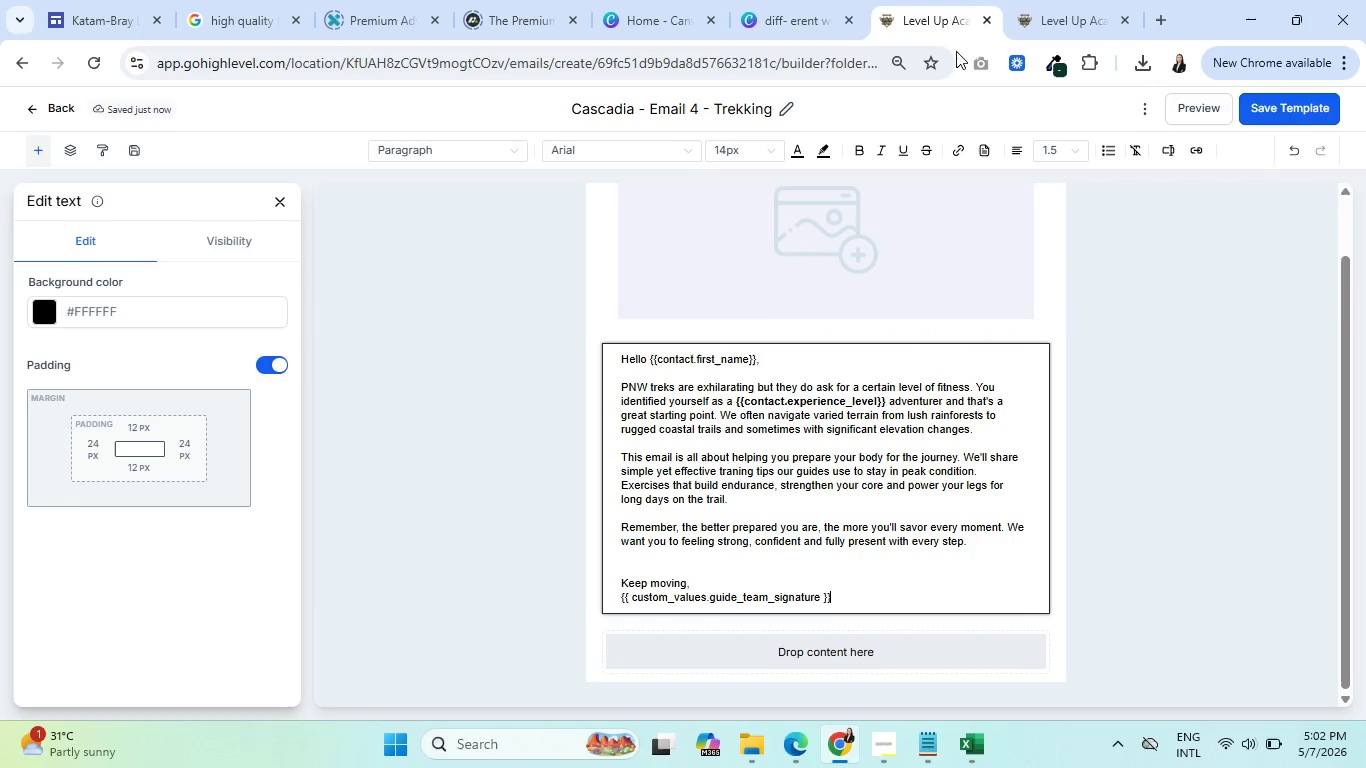 
left_click([1048, 0])
 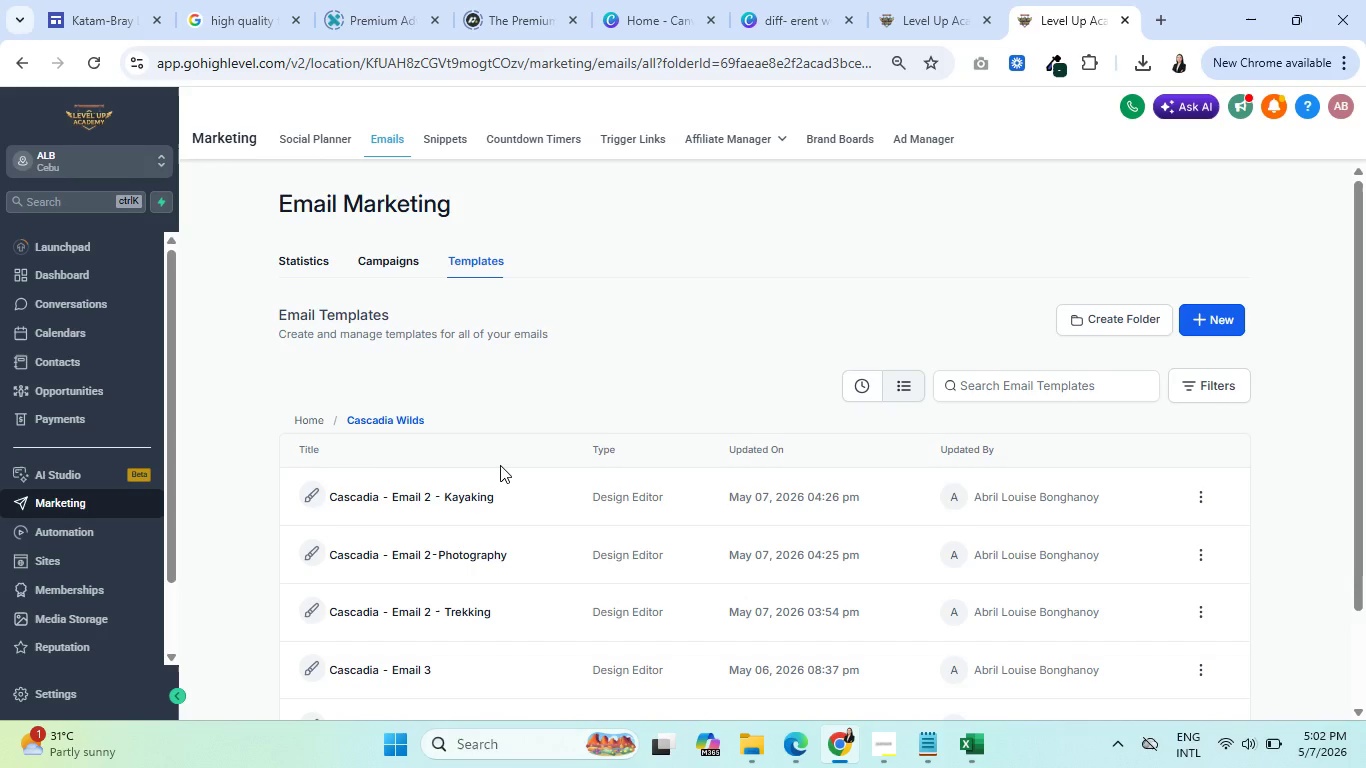 
wait(21.56)
 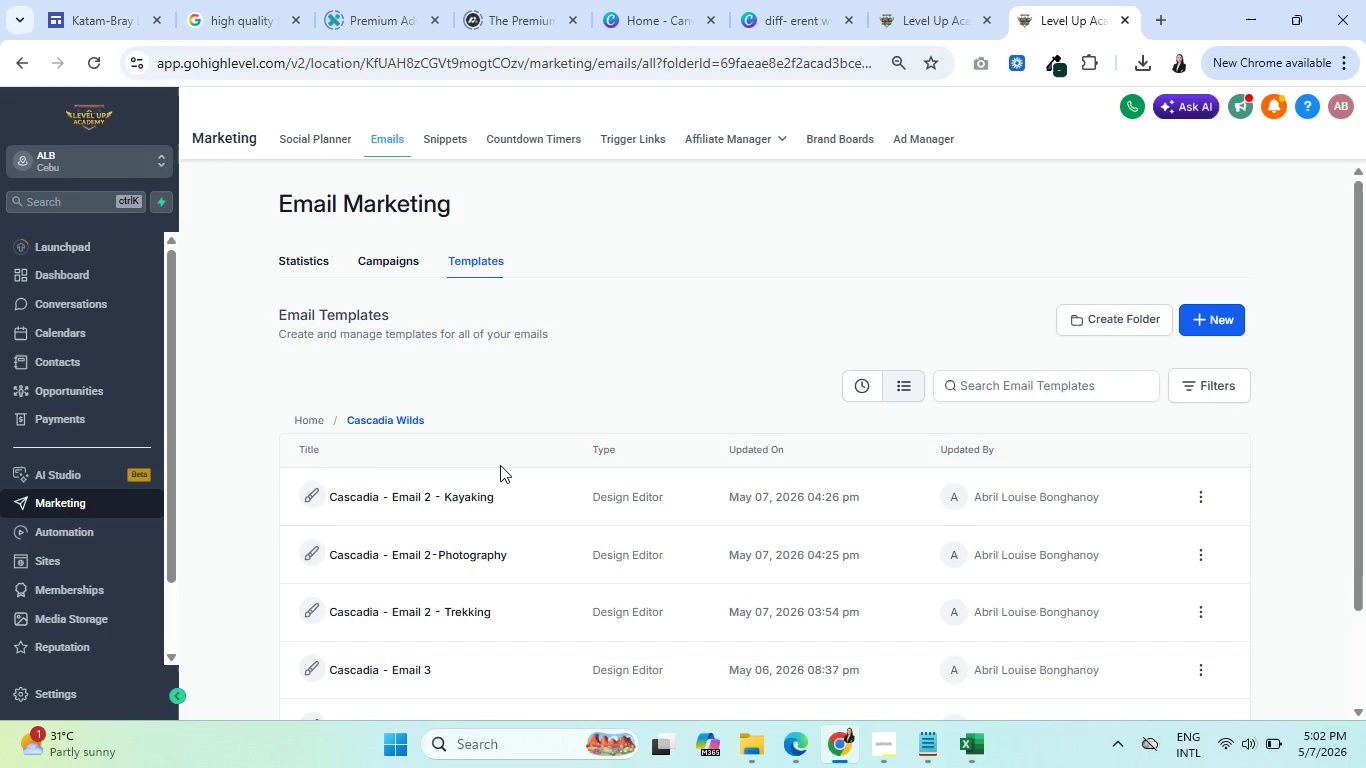 
scroll: coordinate [444, 502], scroll_direction: down, amount: 2.0
 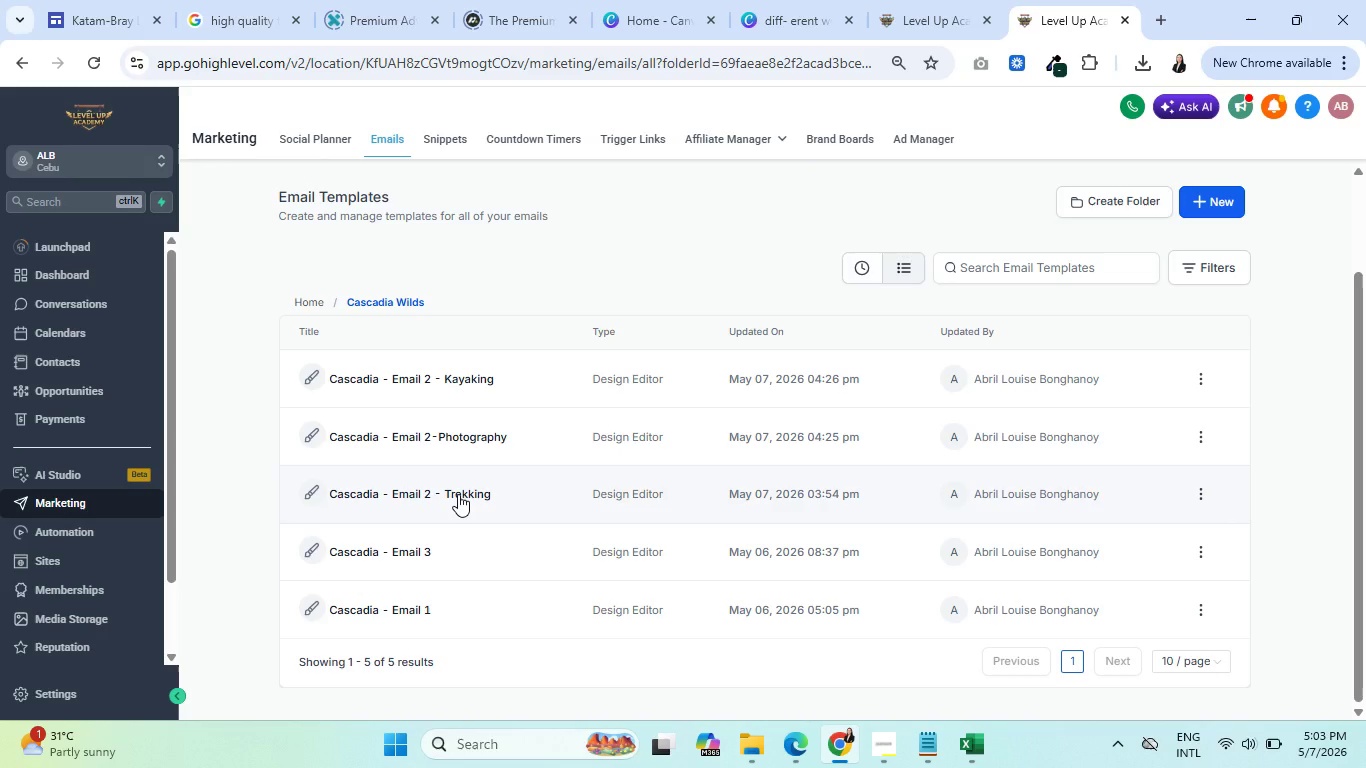 
wait(13.05)
 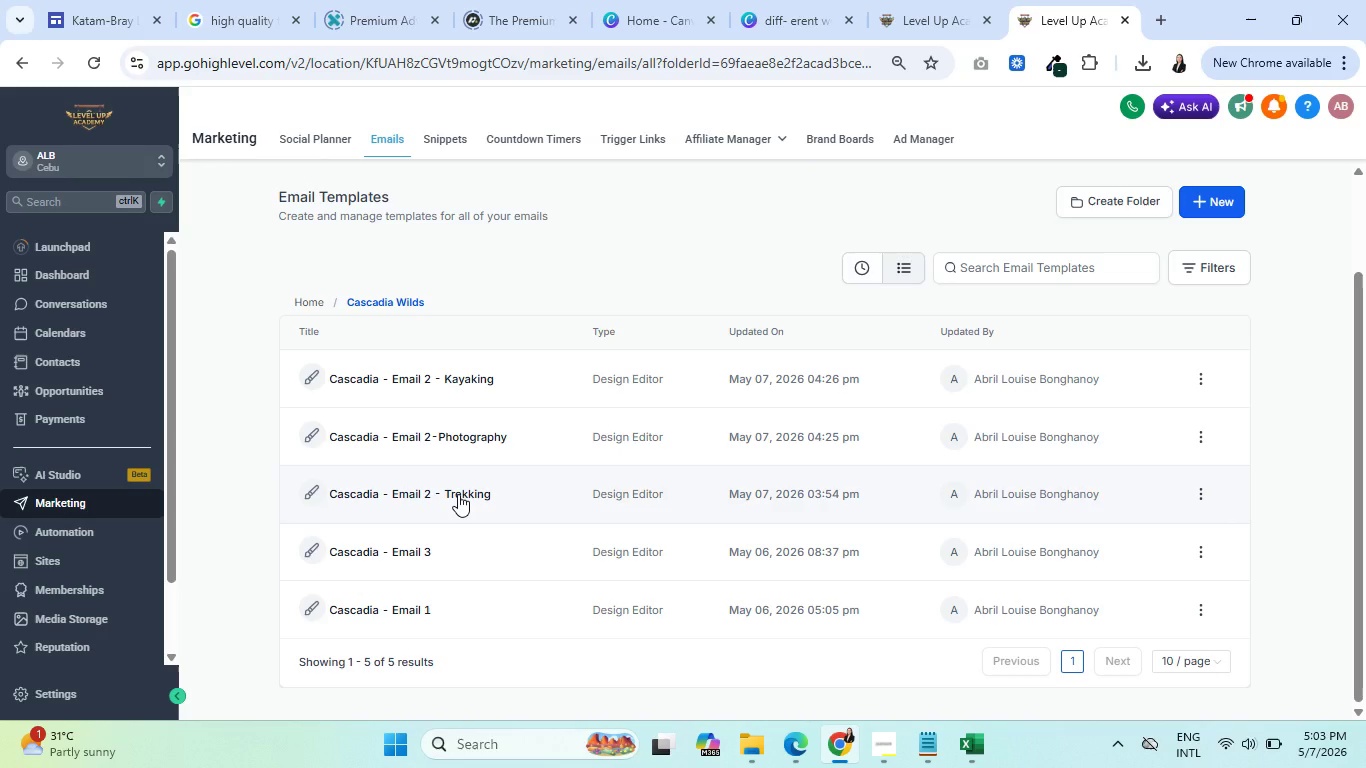 
left_click([474, 491])
 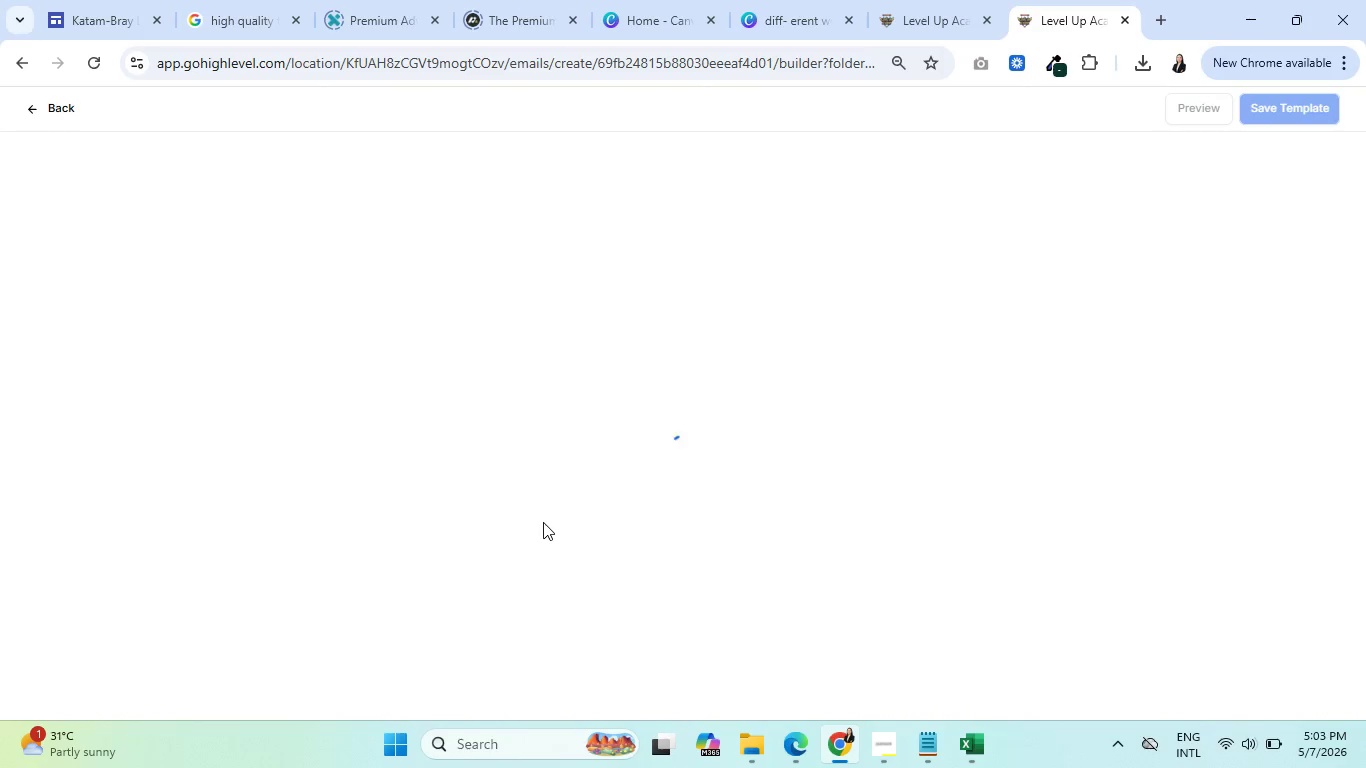 
wait(7.8)
 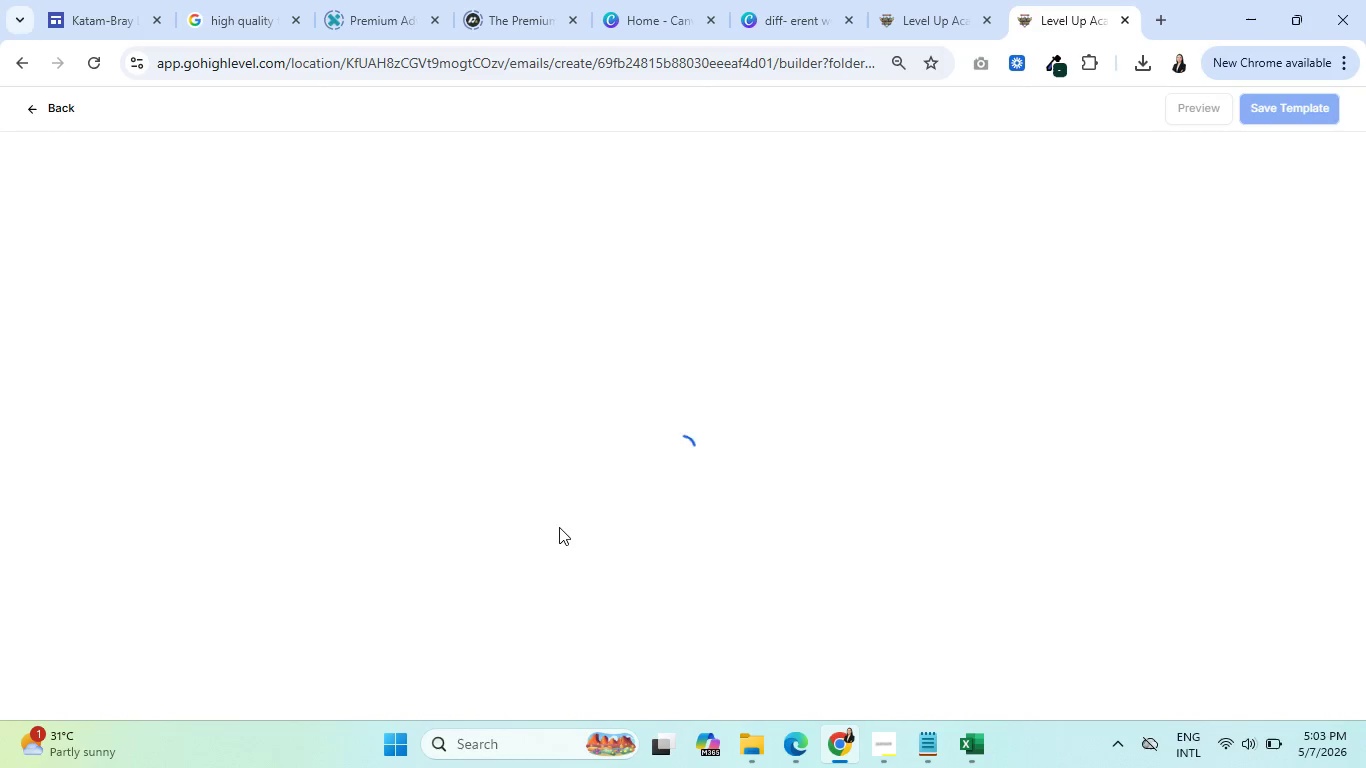 
scroll: coordinate [745, 446], scroll_direction: down, amount: 6.0
 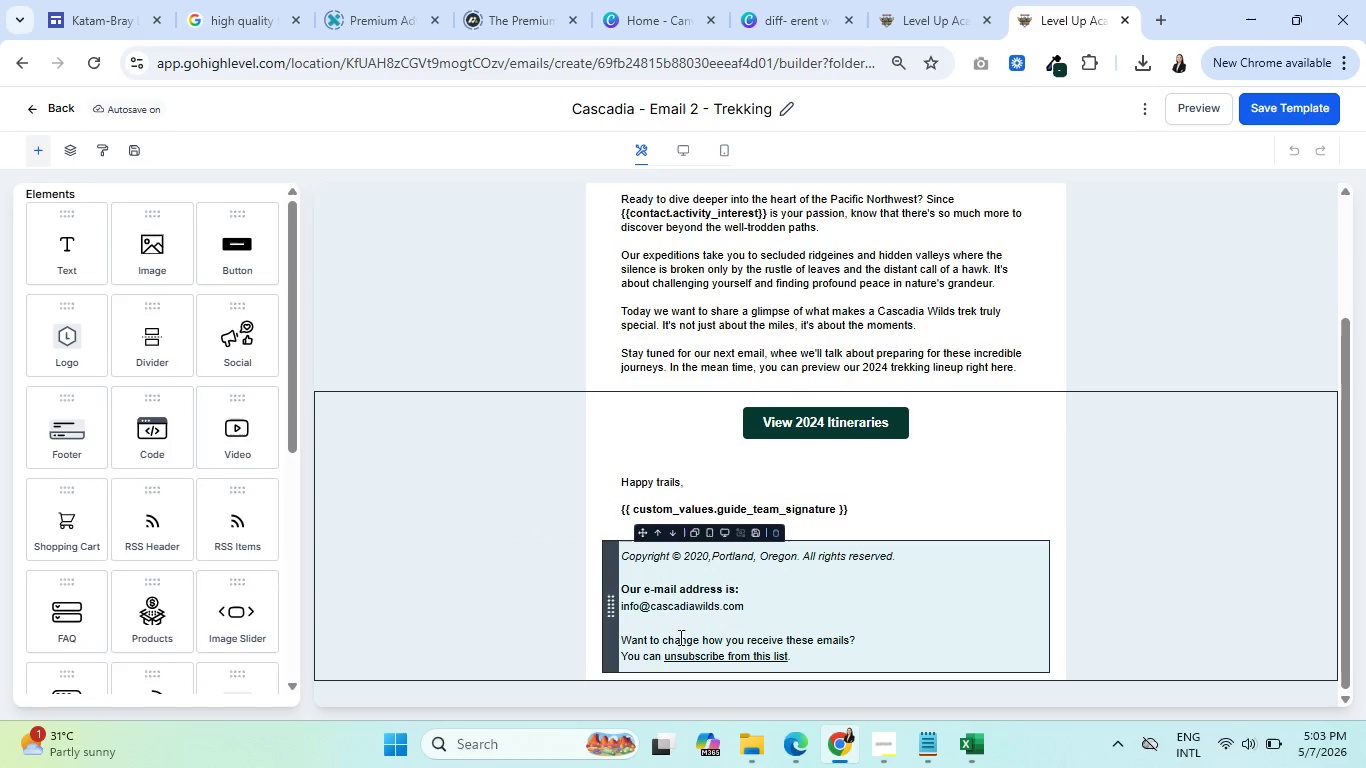 
left_click([676, 620])
 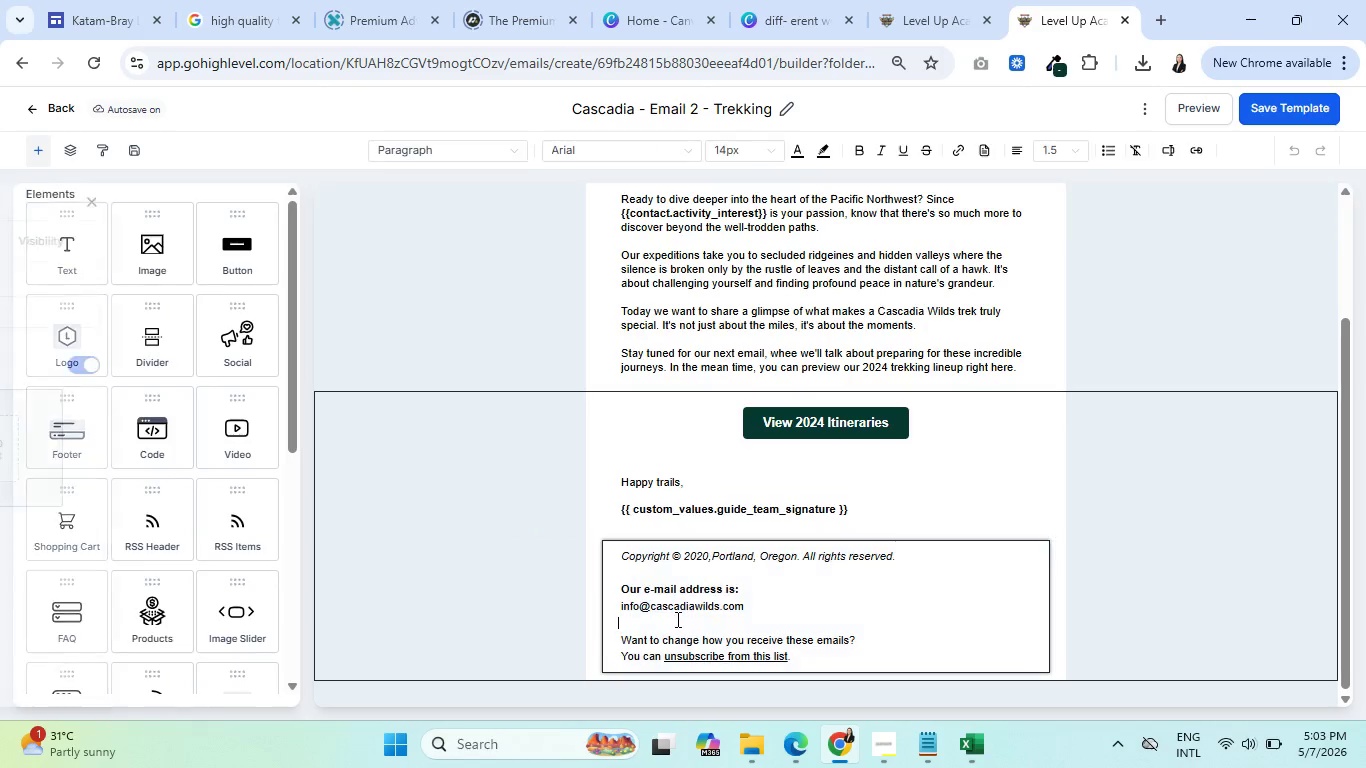 
key(Control+A)
 